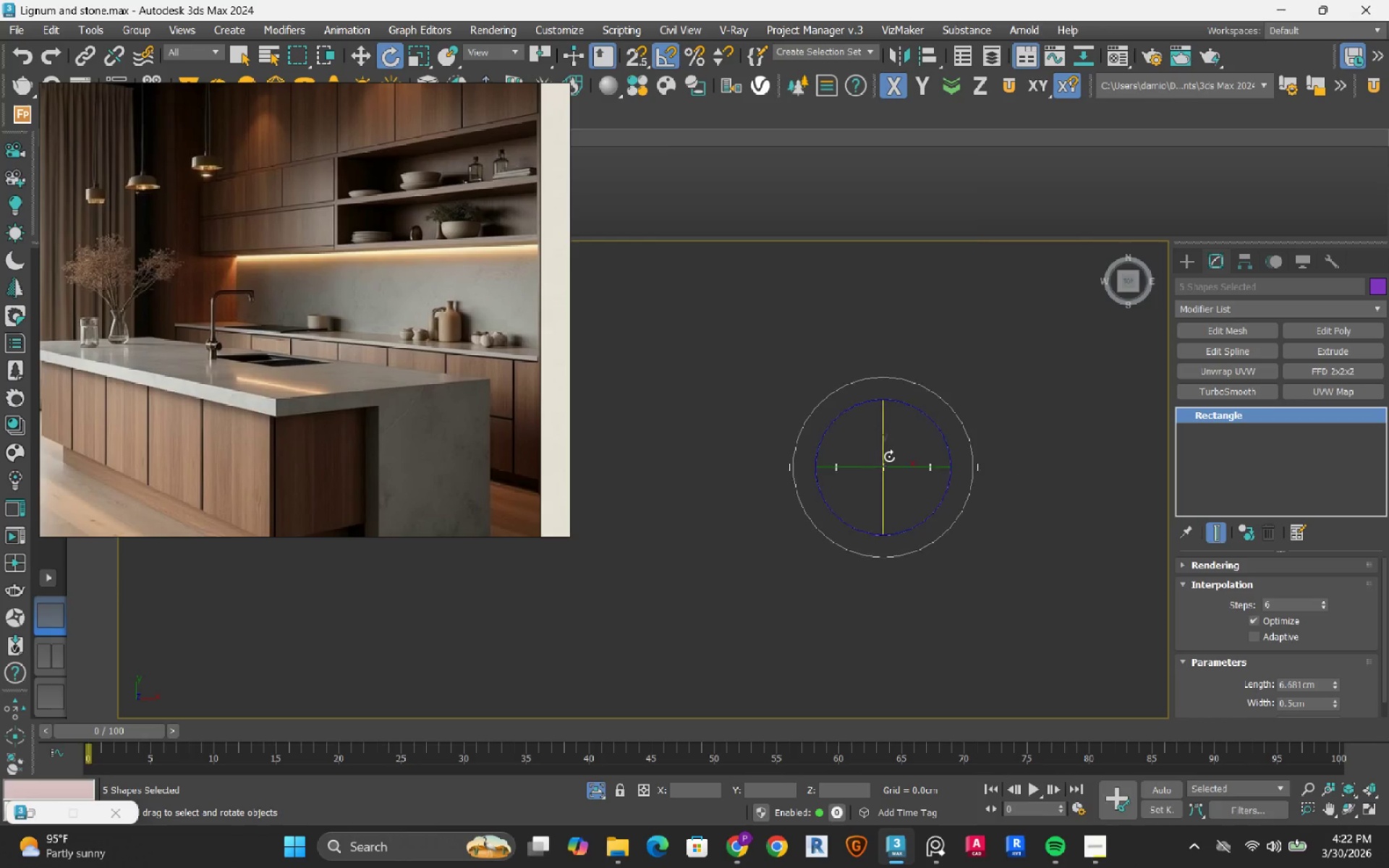 
scroll: coordinate [889, 456], scroll_direction: down, amount: 3.0
 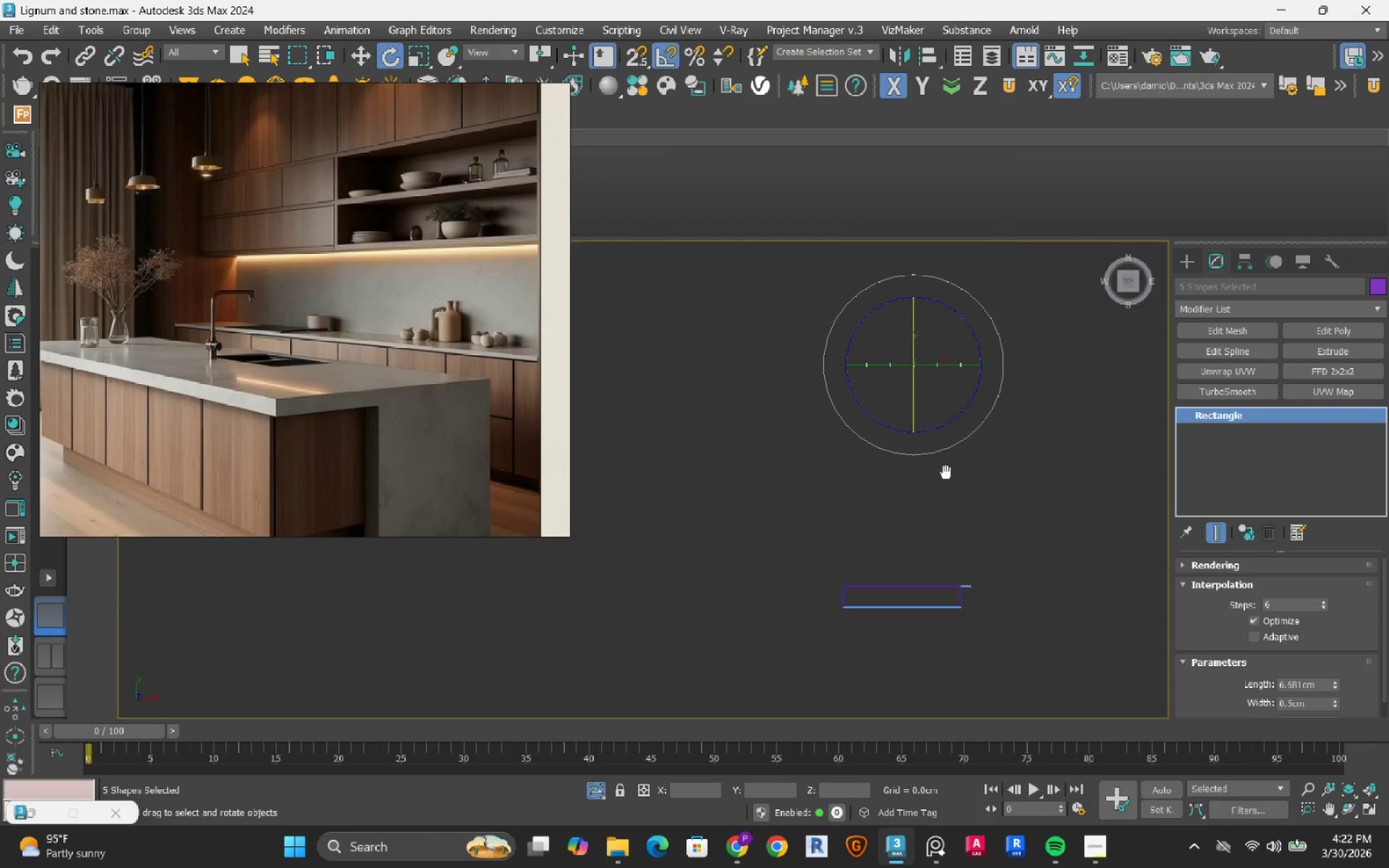 
key(W)
 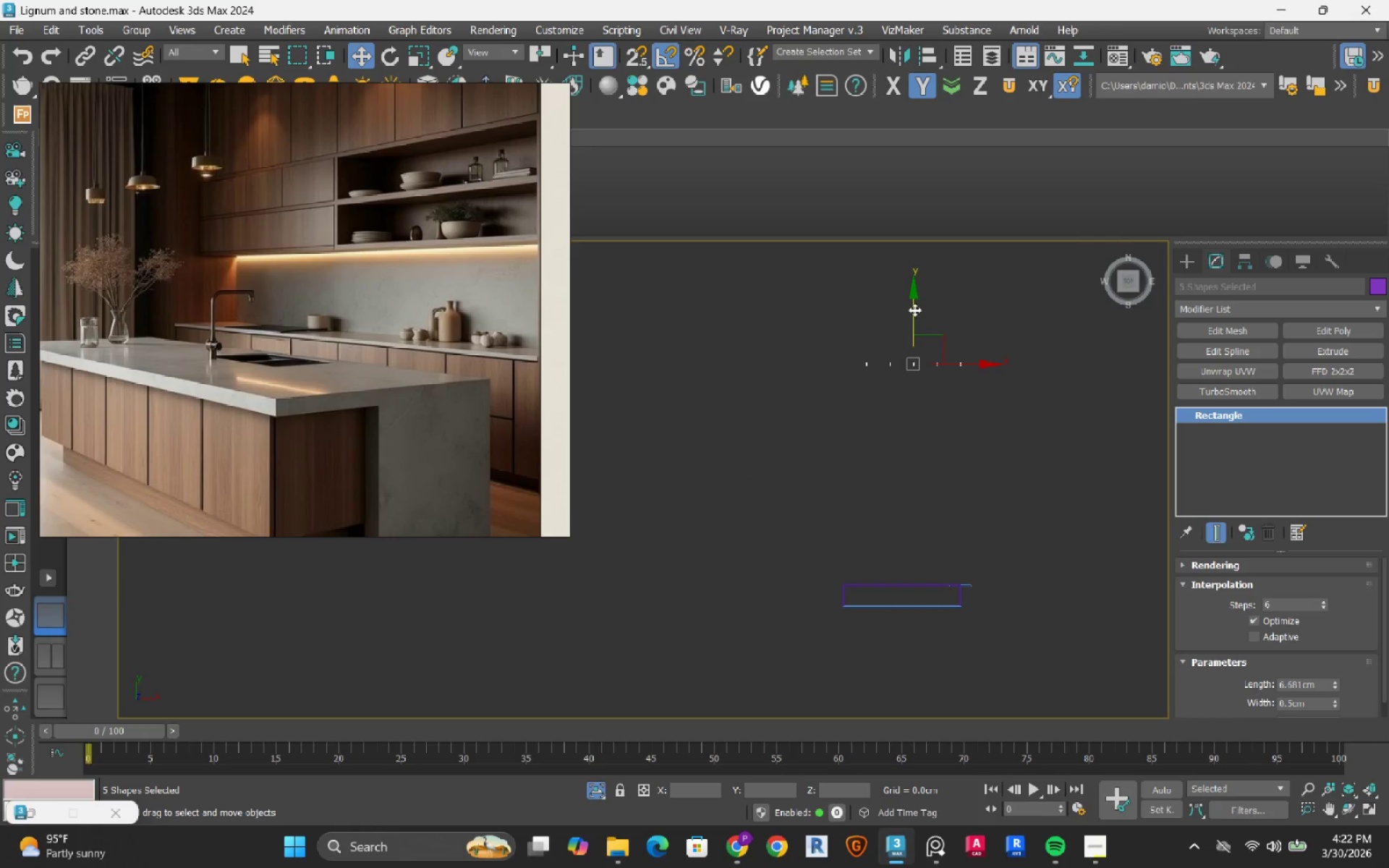 
left_click_drag(start_coordinate=[914, 310], to_coordinate=[883, 521])
 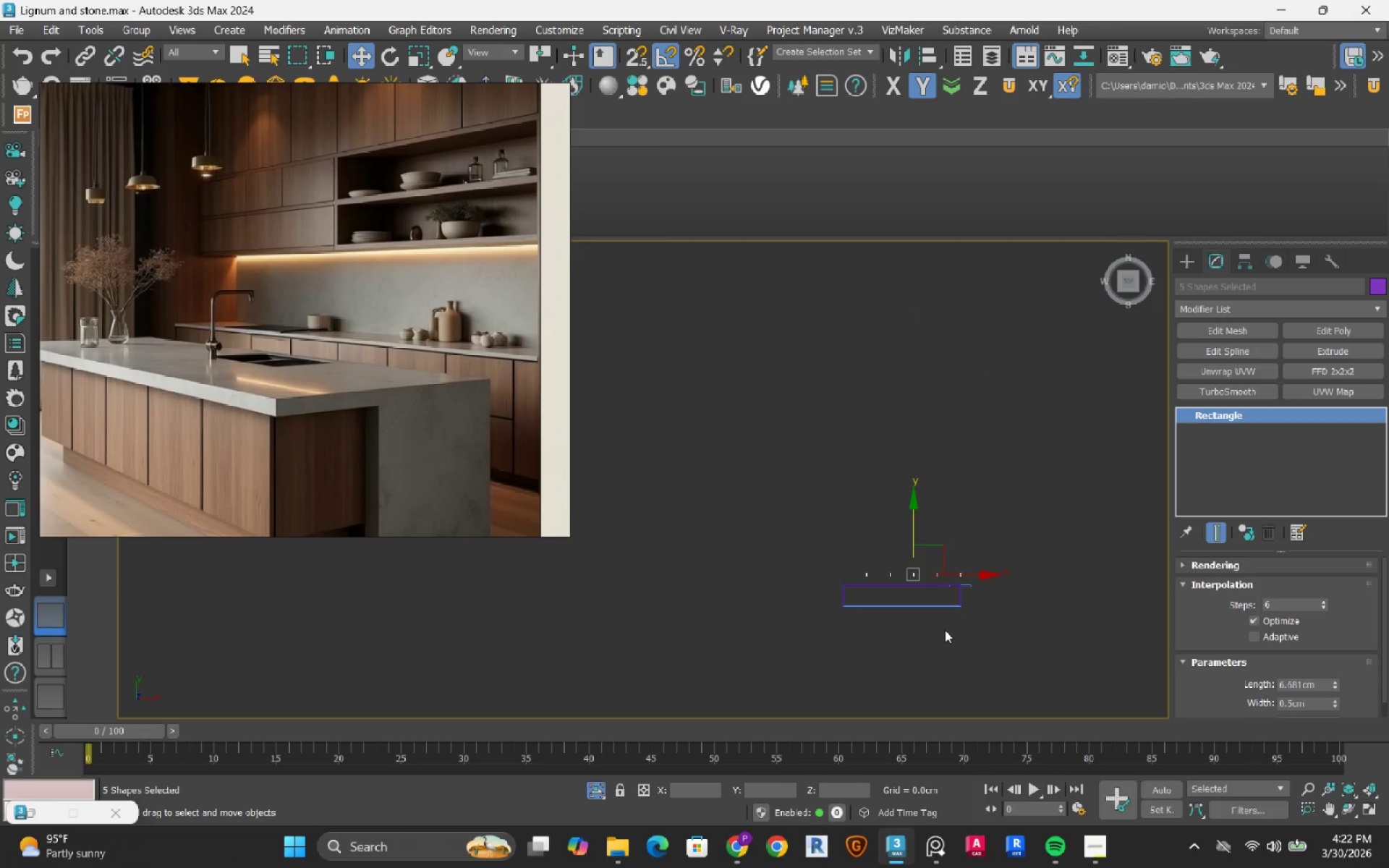 
scroll: coordinate [962, 464], scroll_direction: up, amount: 5.0
 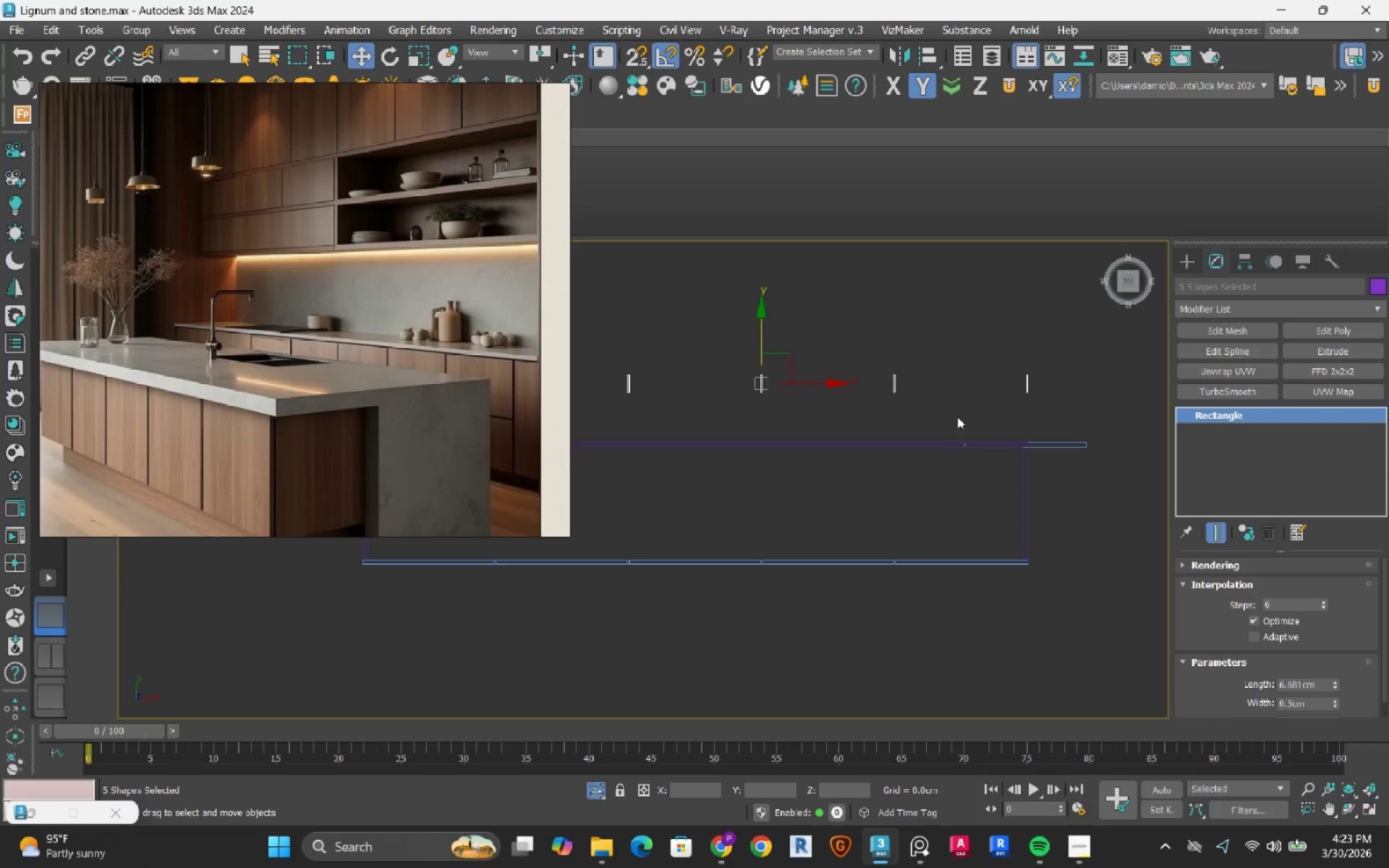 
left_click([957, 417])
 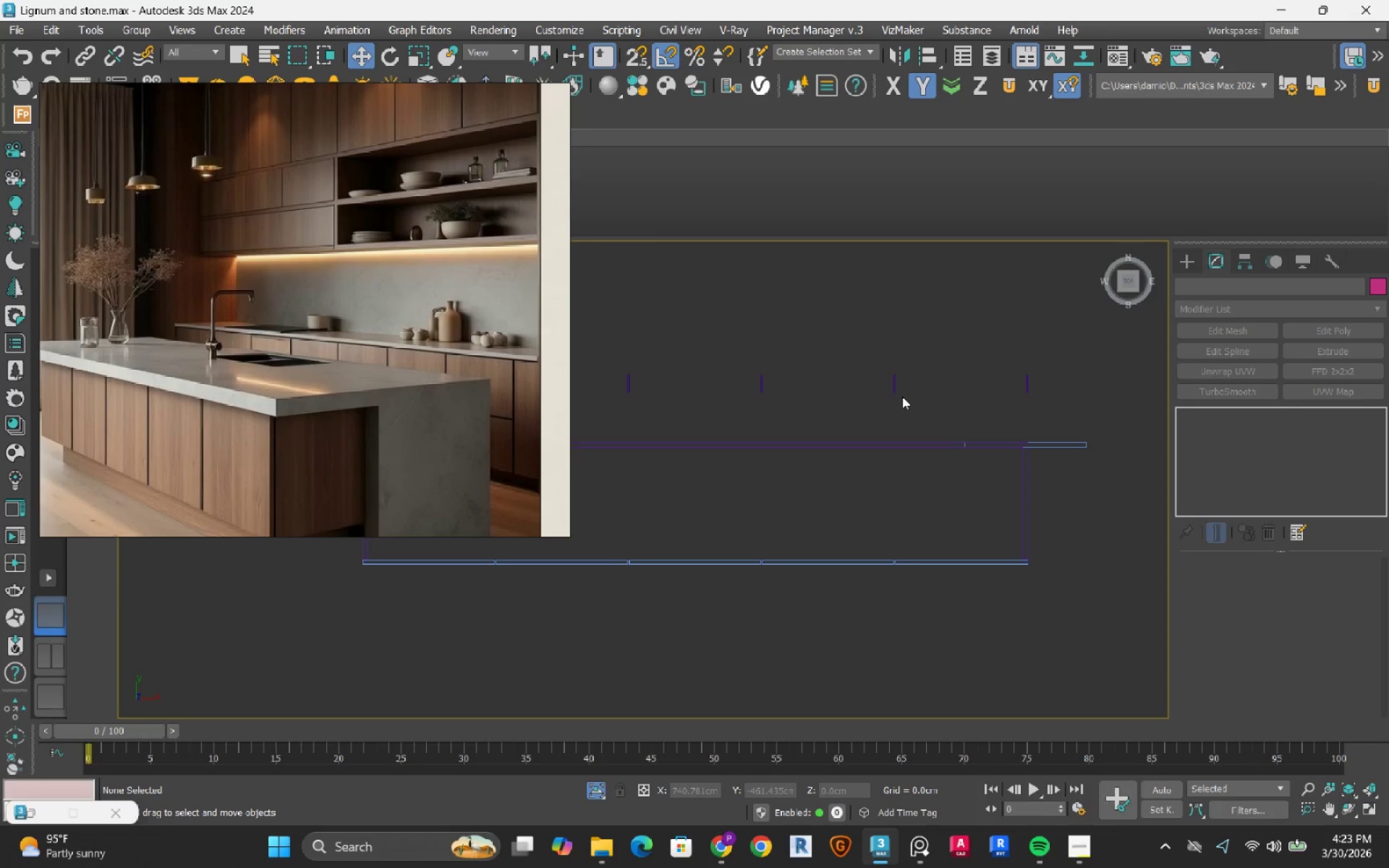 
left_click_drag(start_coordinate=[909, 416], to_coordinate=[859, 344])
 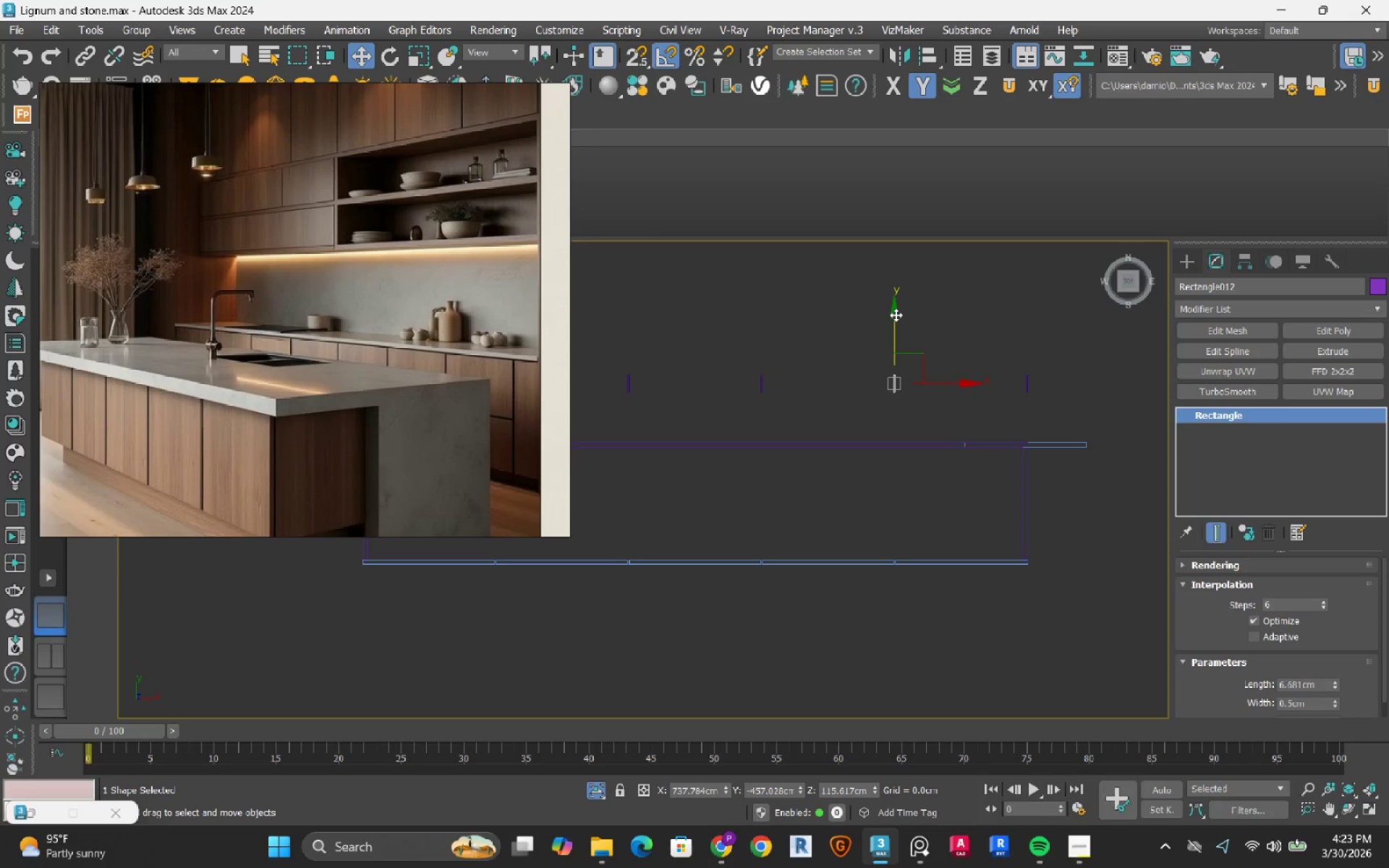 
left_click_drag(start_coordinate=[896, 315], to_coordinate=[901, 392])
 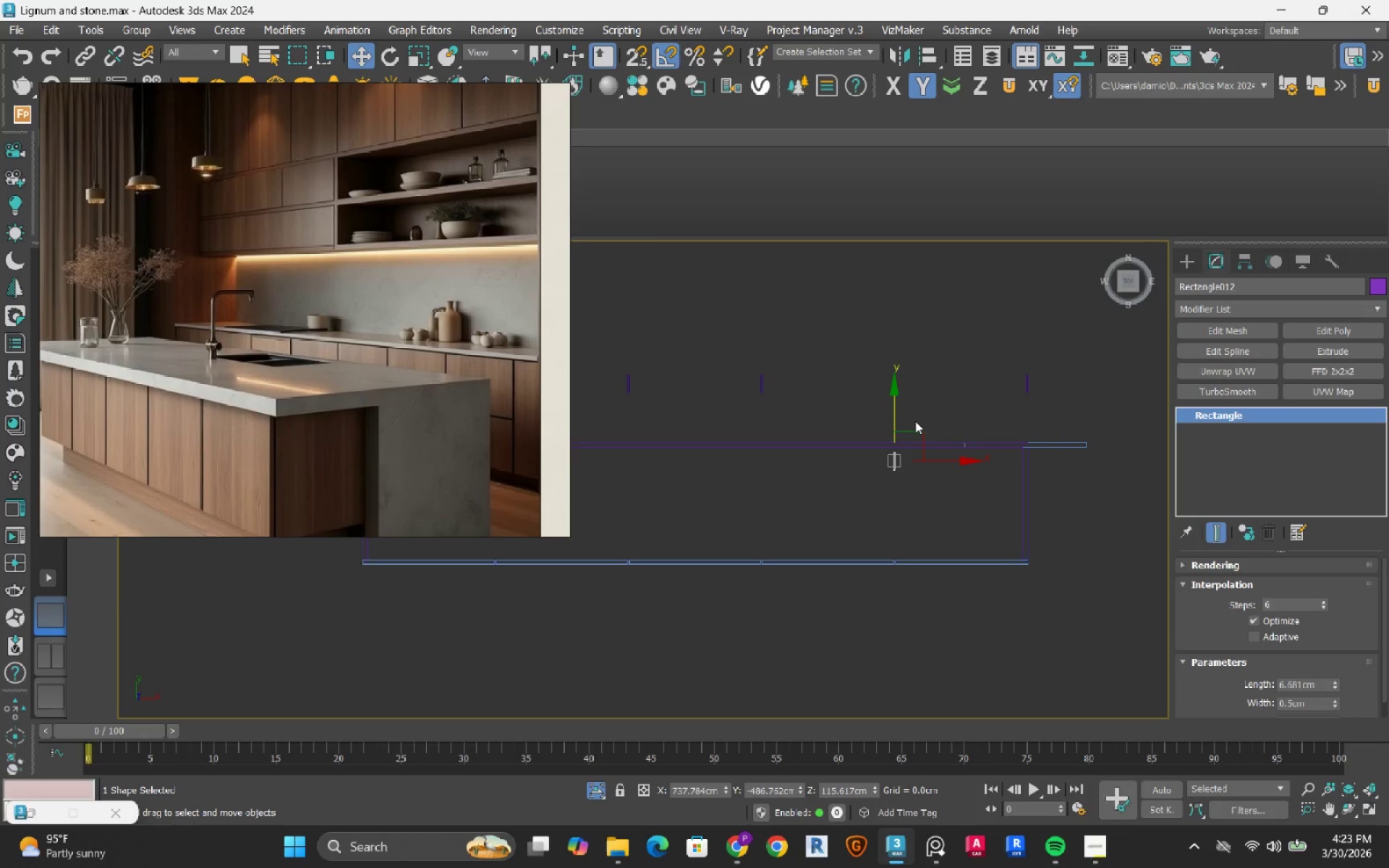 
scroll: coordinate [938, 485], scroll_direction: up, amount: 4.0
 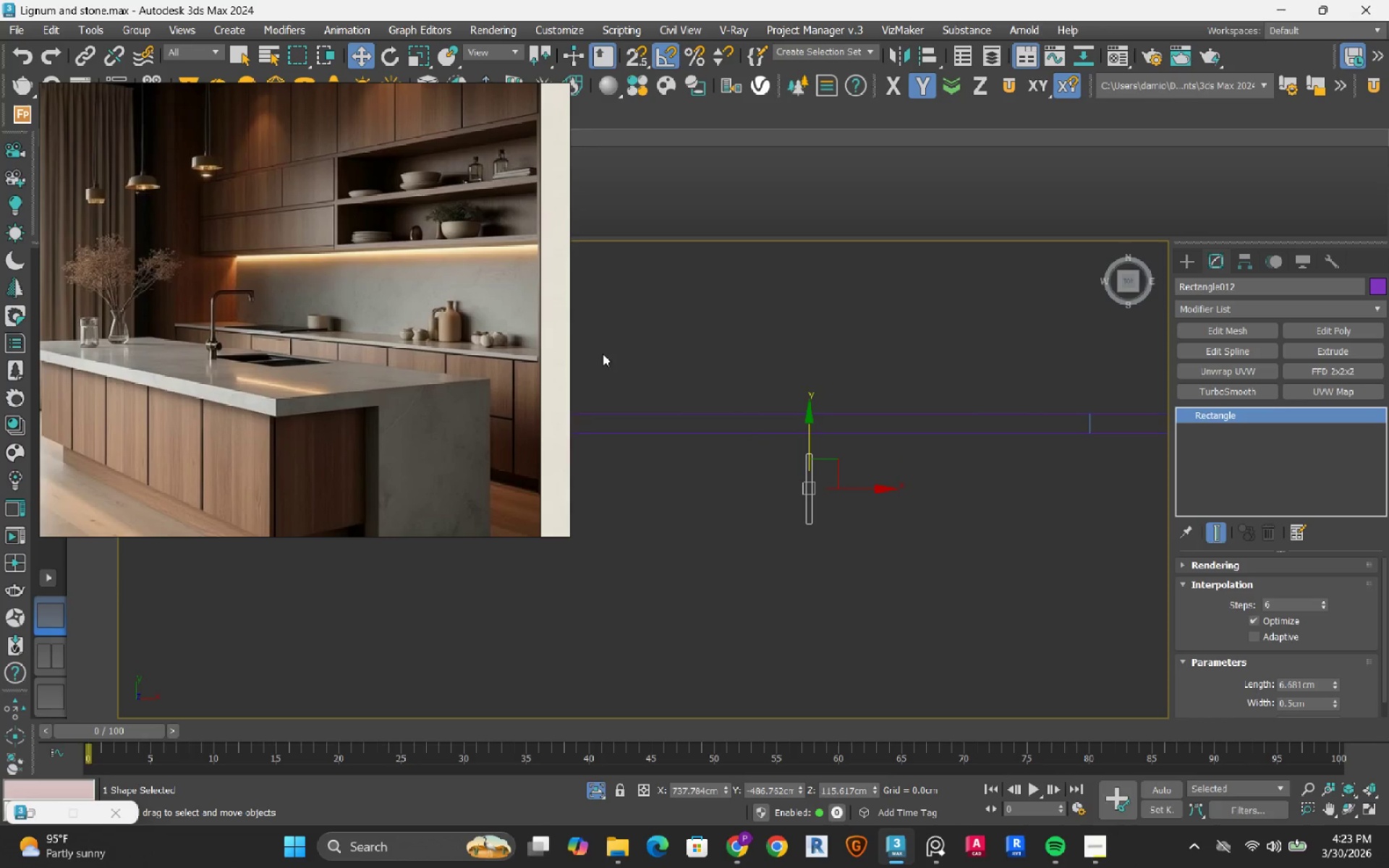 
wait(6.57)
 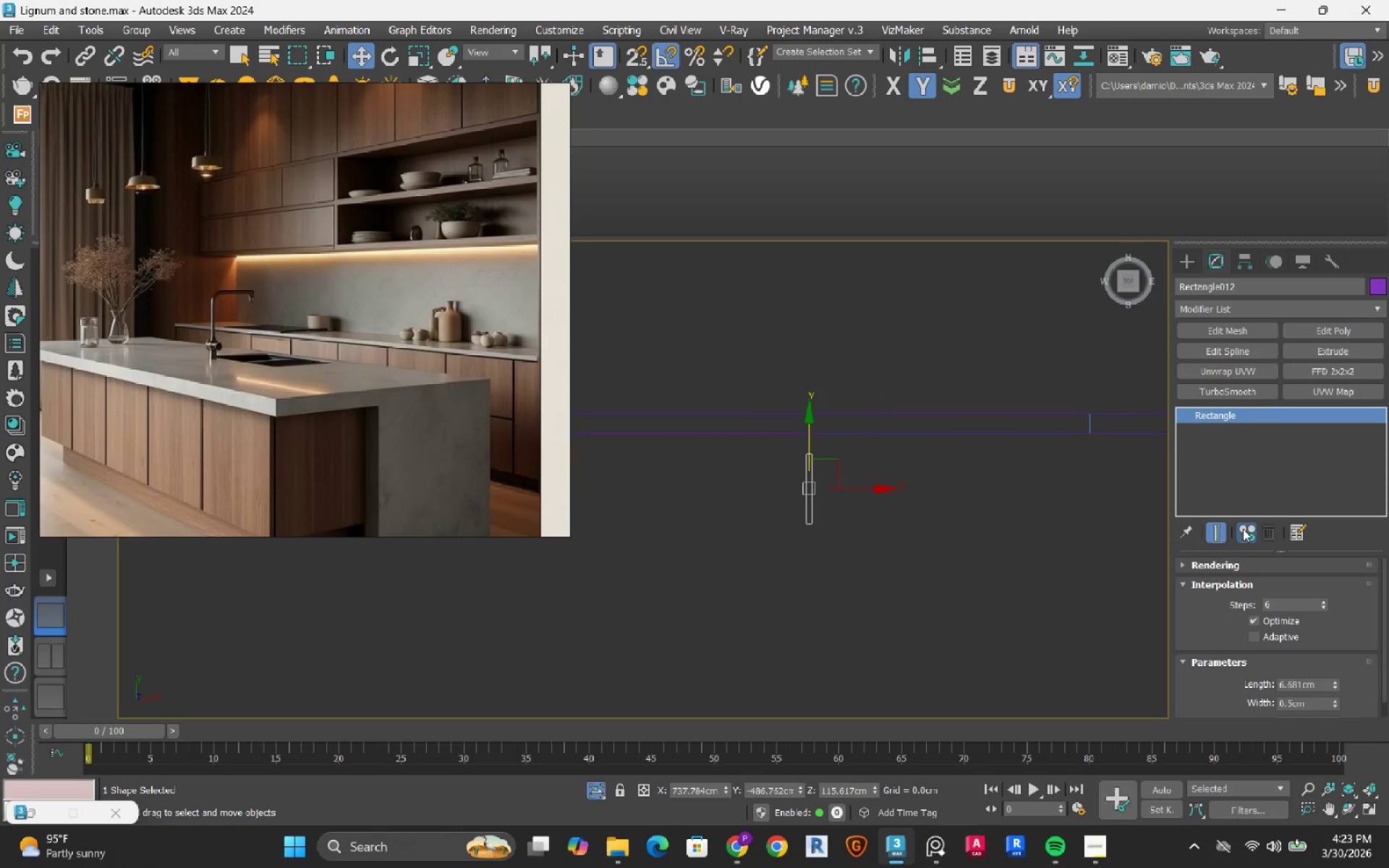 
left_click([28, 56])
 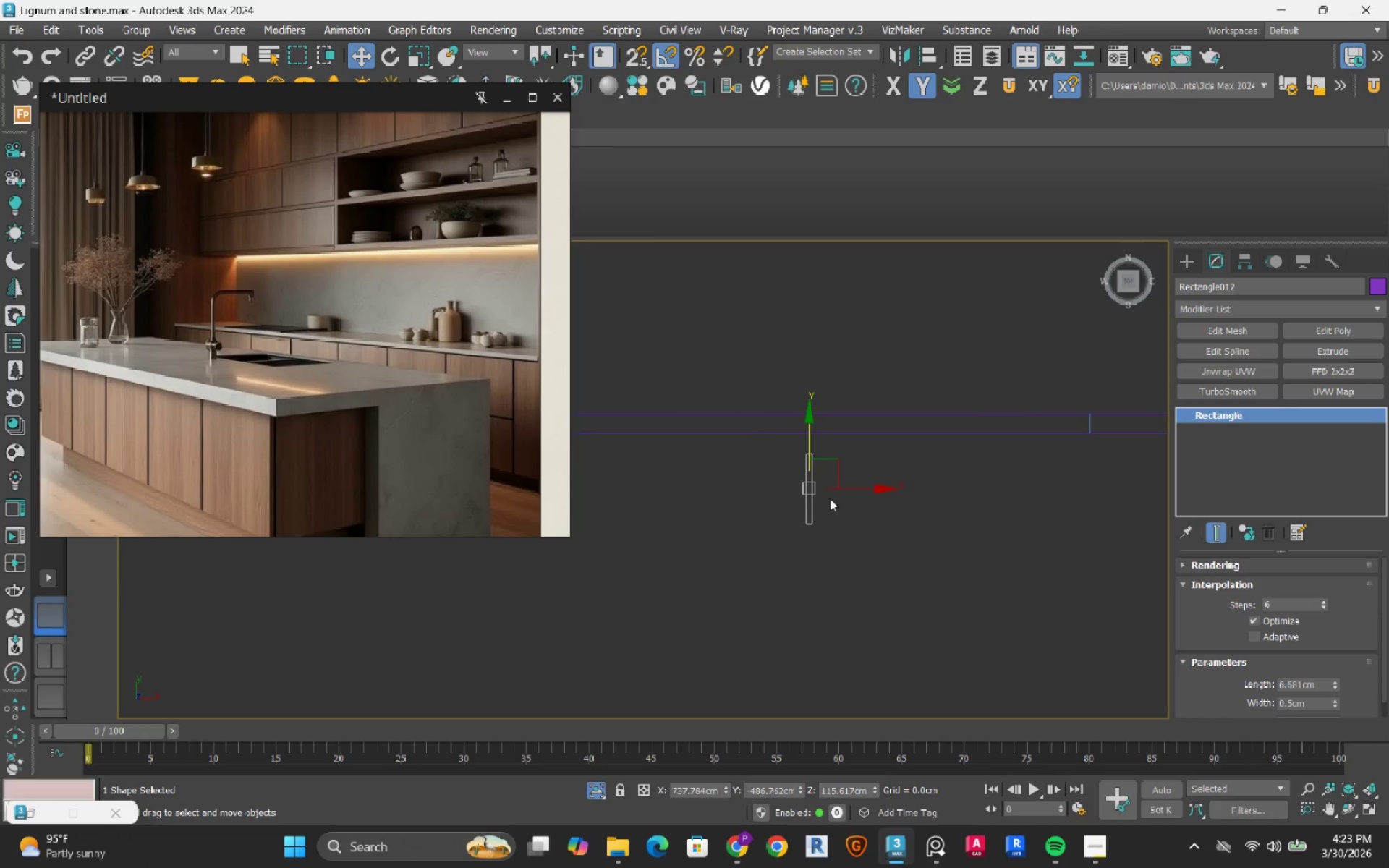 
scroll: coordinate [830, 435], scroll_direction: up, amount: 5.0
 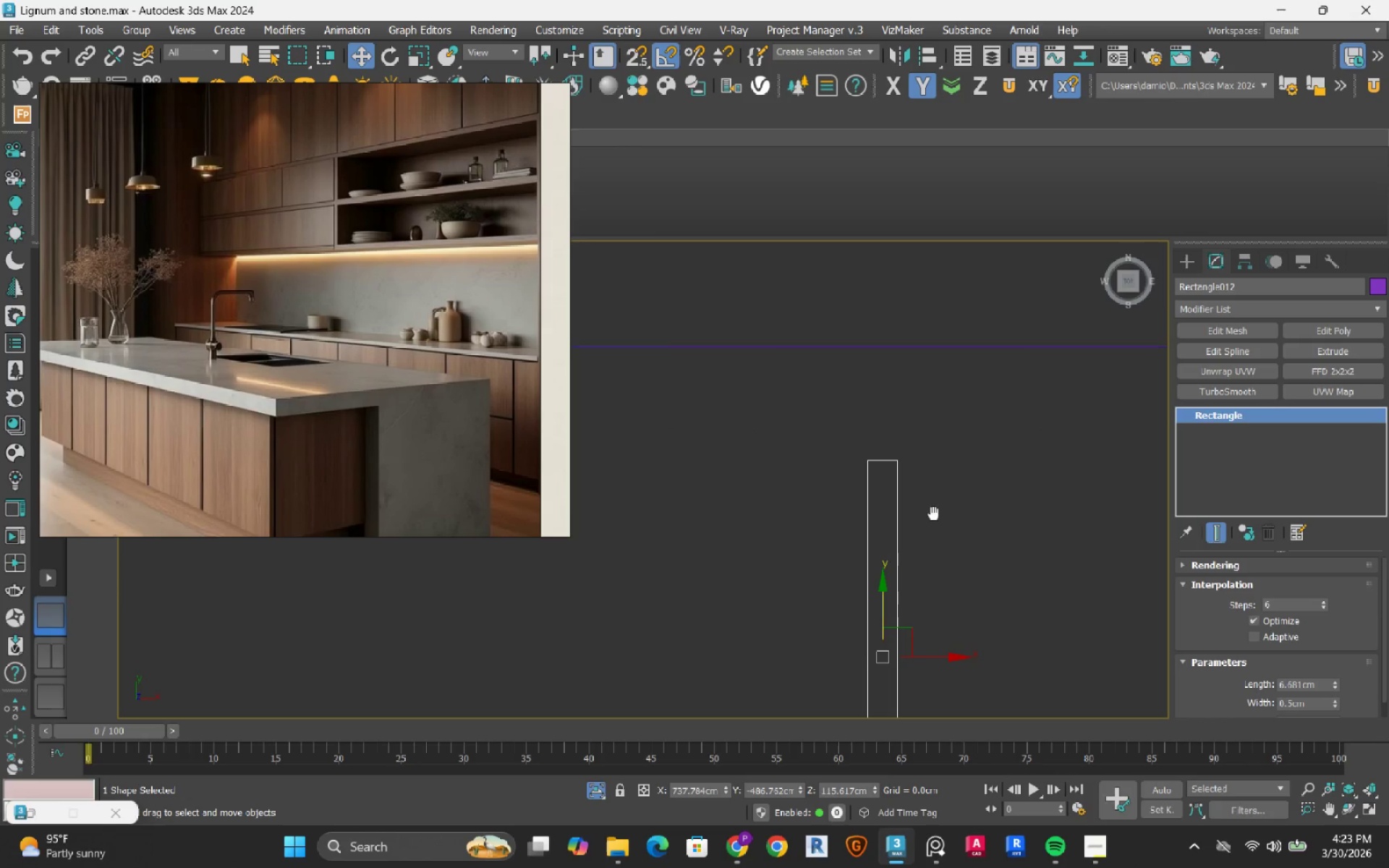 
key(S)
 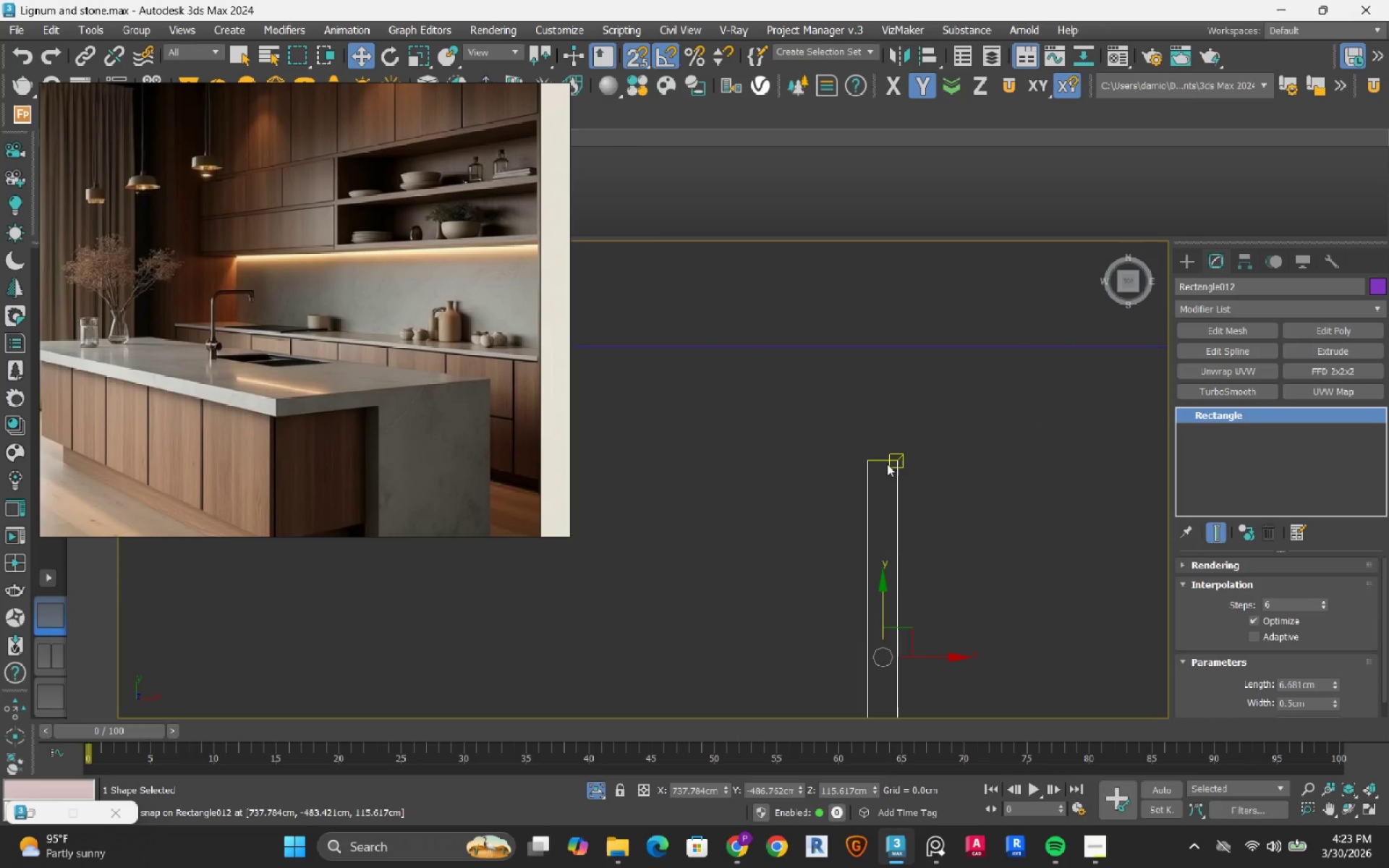 
left_click_drag(start_coordinate=[881, 459], to_coordinate=[896, 365])
 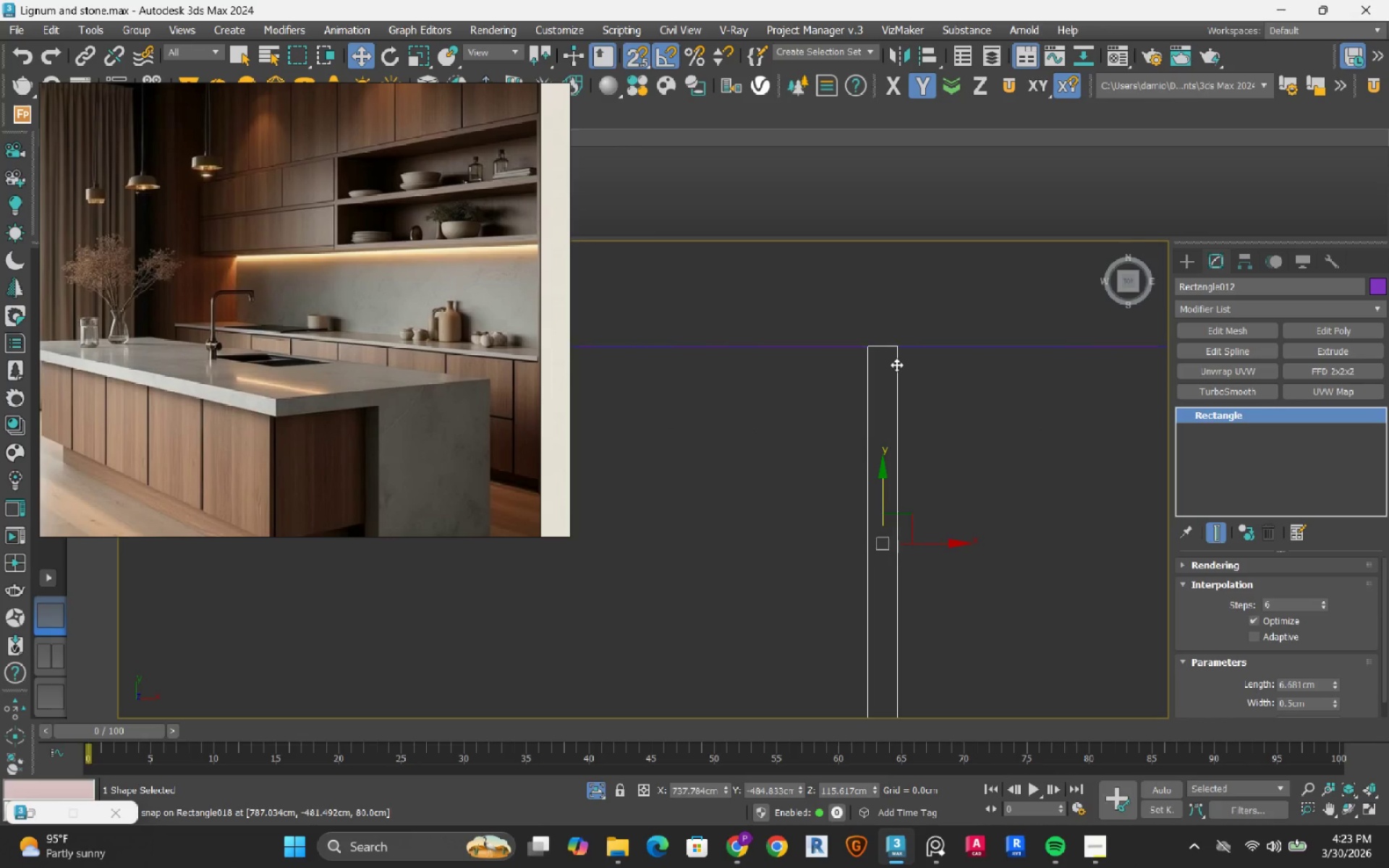 
key(S)
 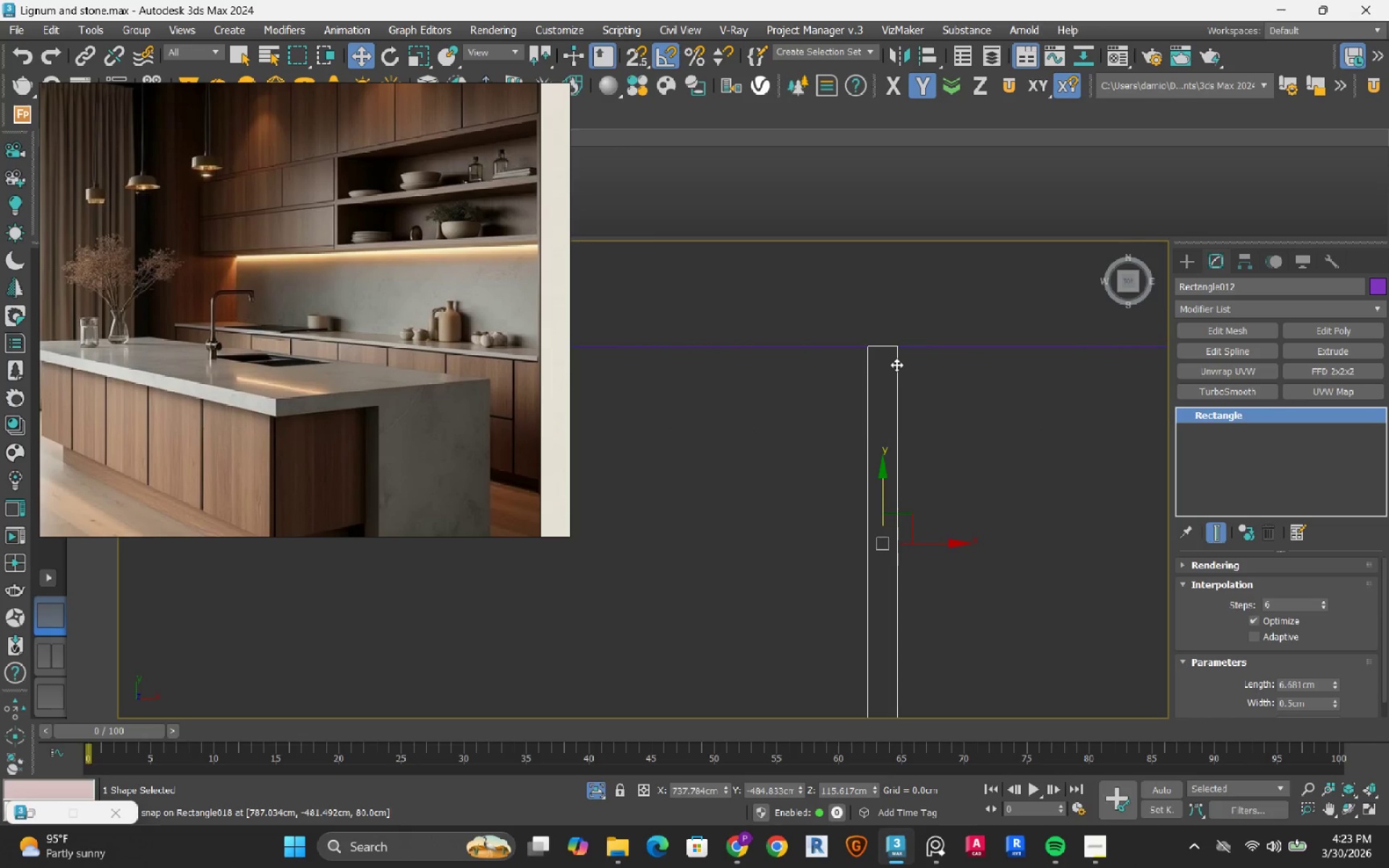 
scroll: coordinate [896, 365], scroll_direction: down, amount: 5.0
 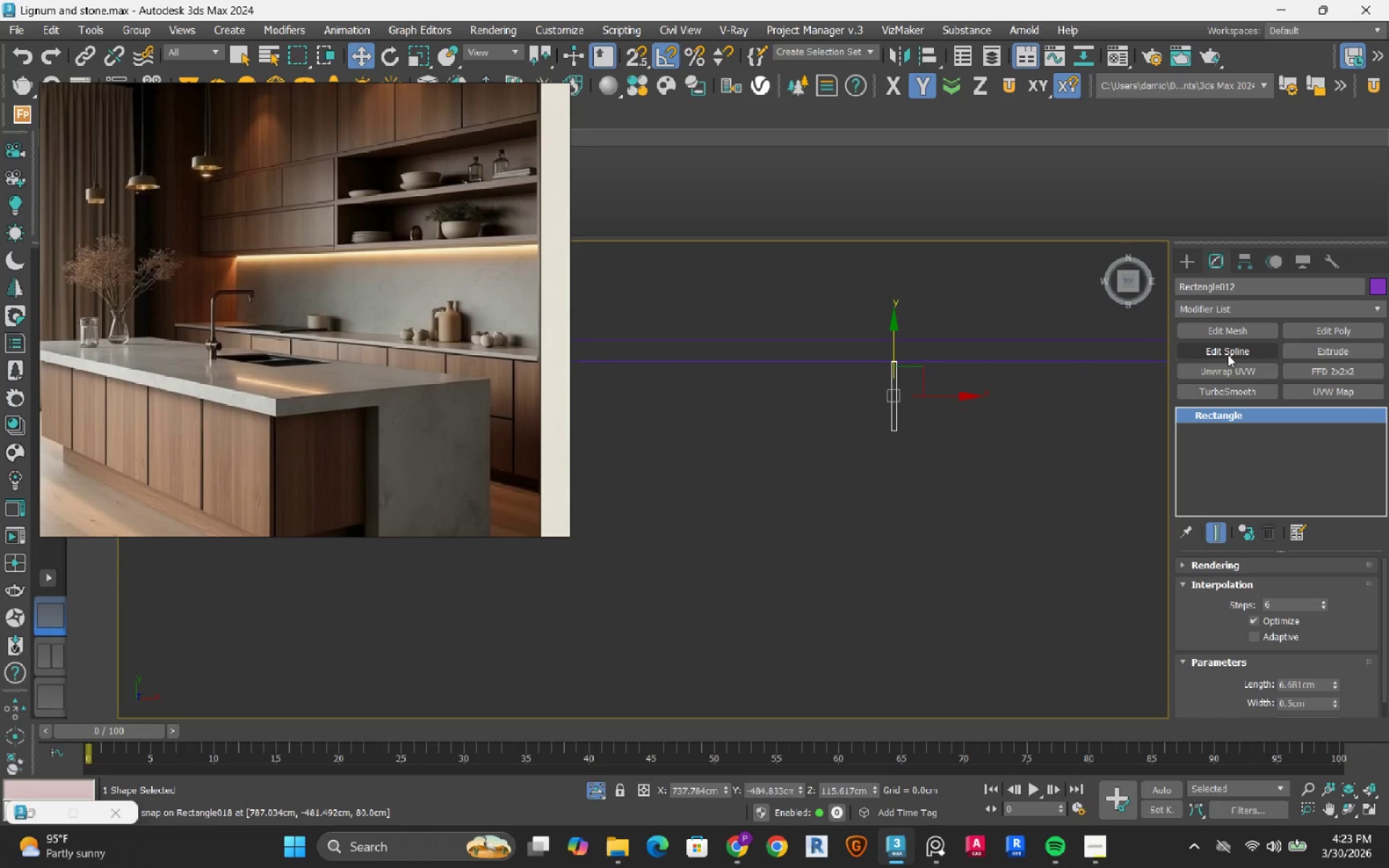 
left_click([1228, 354])
 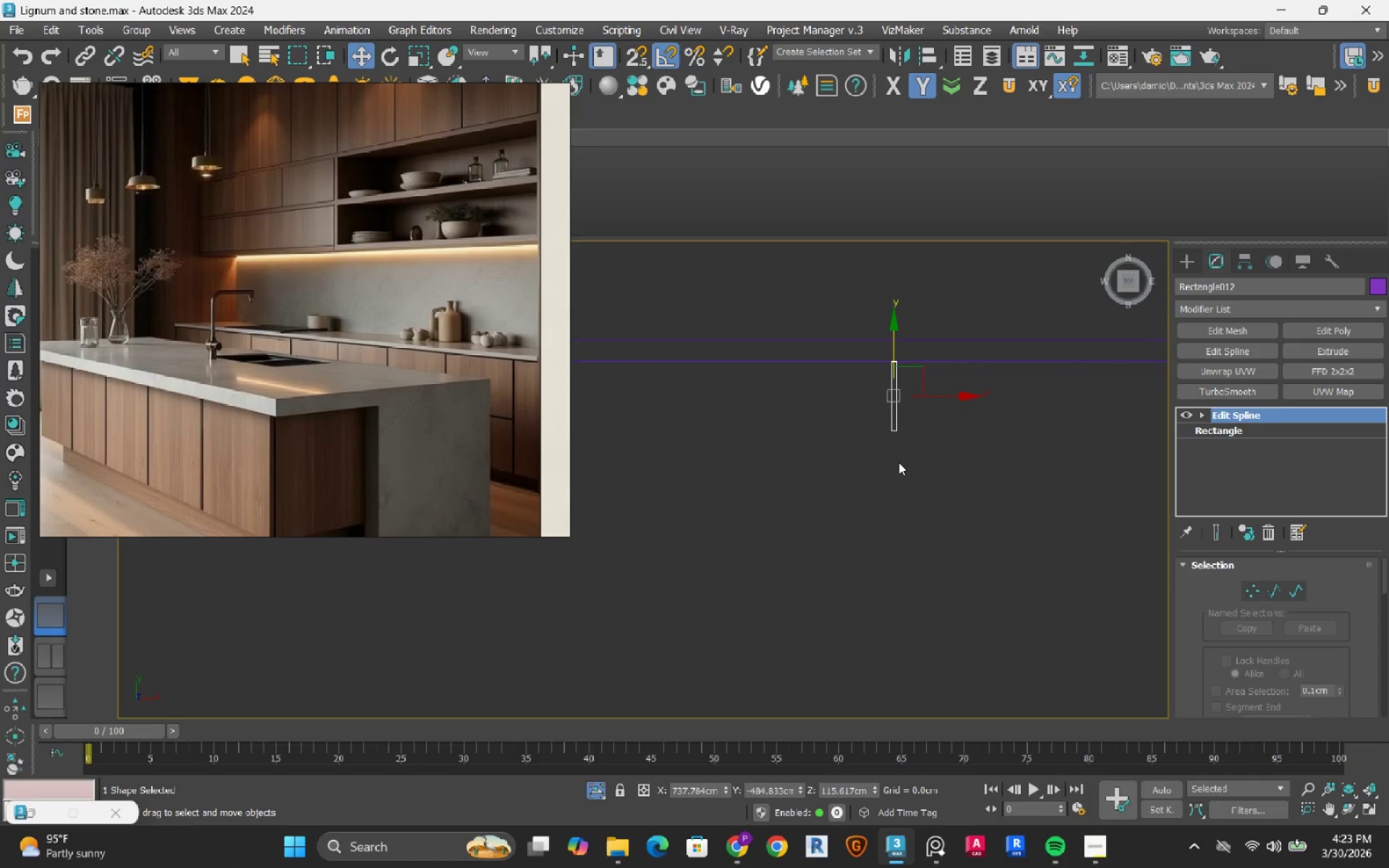 
key(1)
 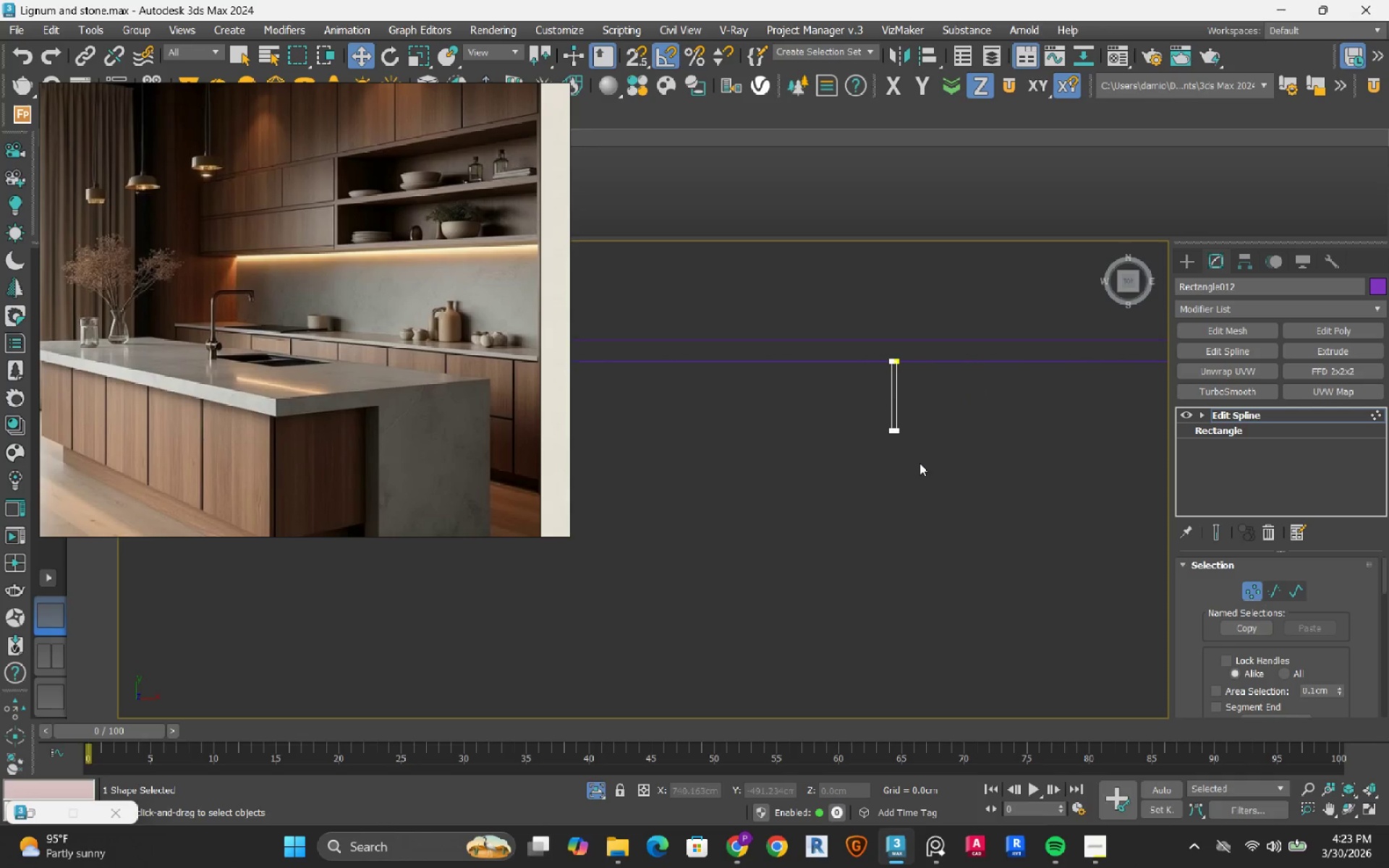 
left_click_drag(start_coordinate=[920, 463], to_coordinate=[829, 409])
 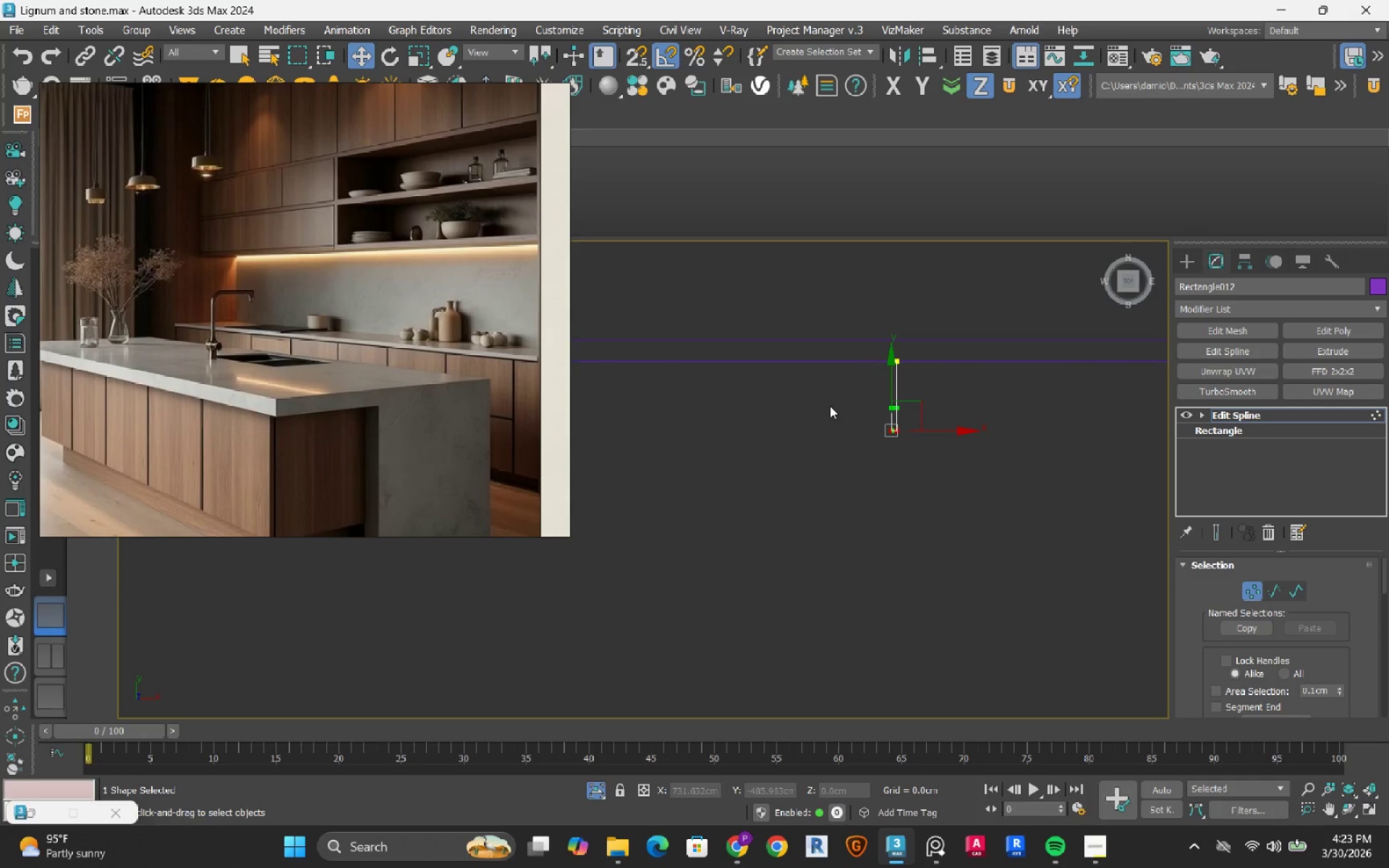 
left_click_drag(start_coordinate=[844, 325], to_coordinate=[1000, 581])
 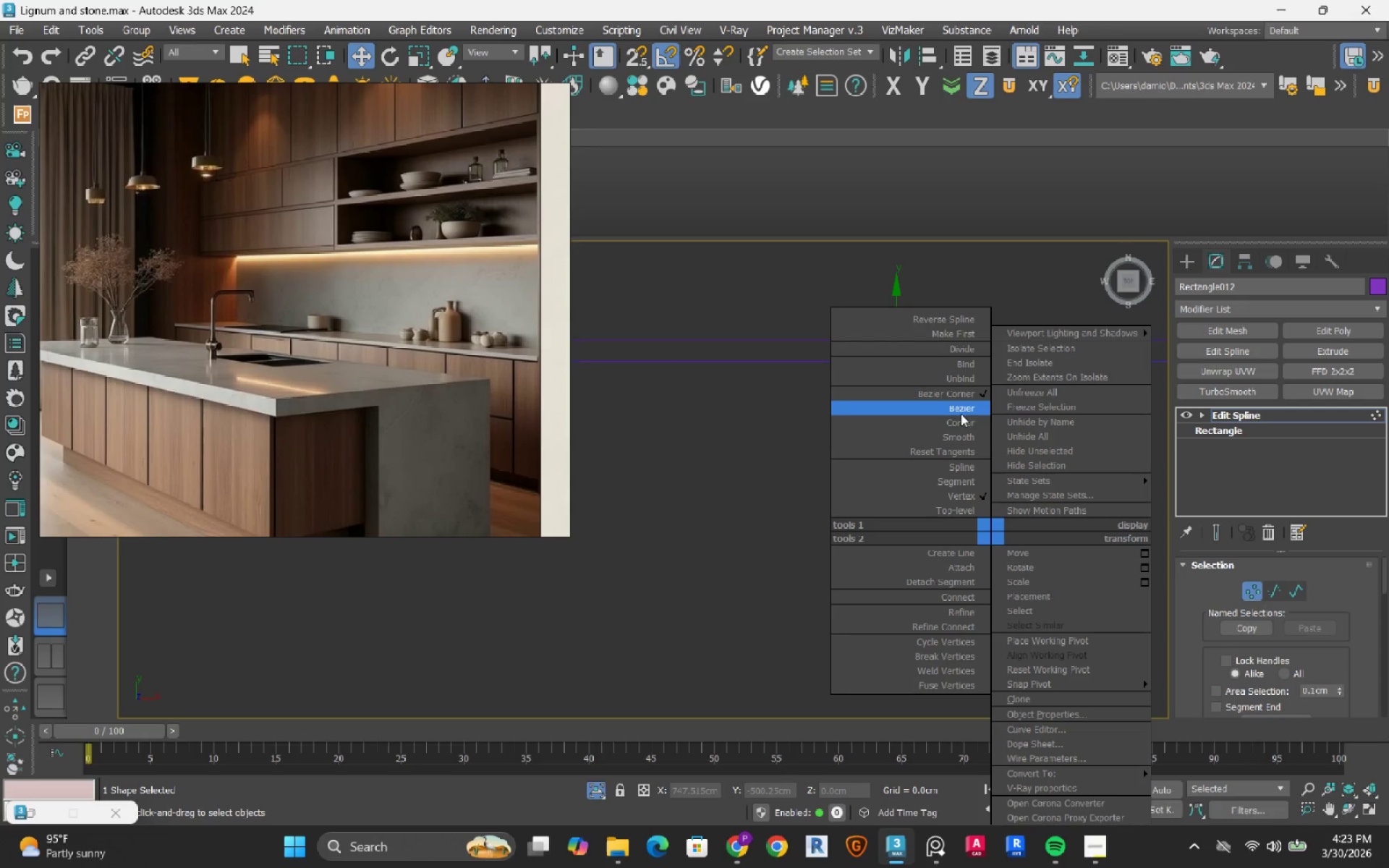 
left_click_drag(start_coordinate=[961, 419], to_coordinate=[961, 435])
 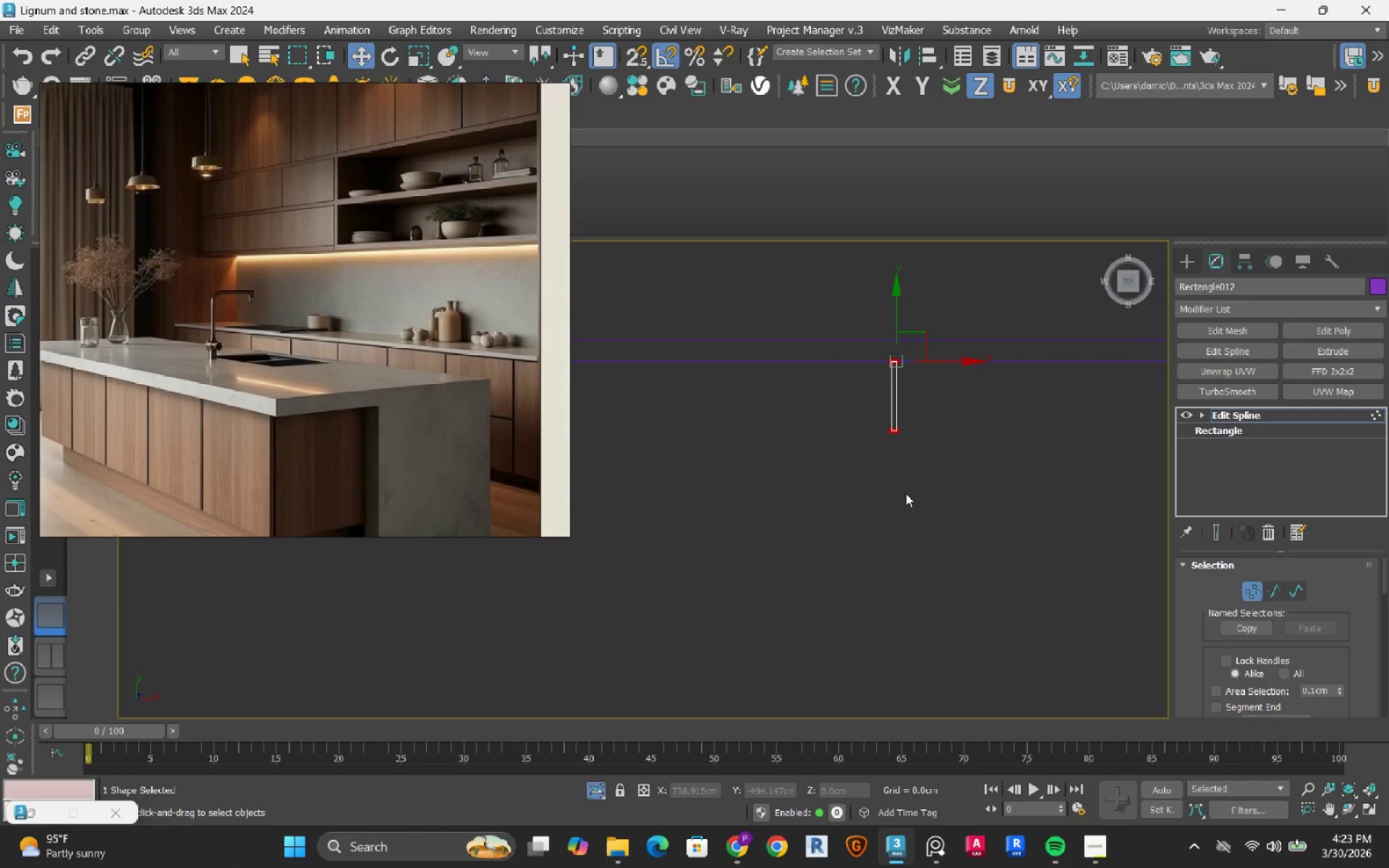 
left_click([906, 493])
 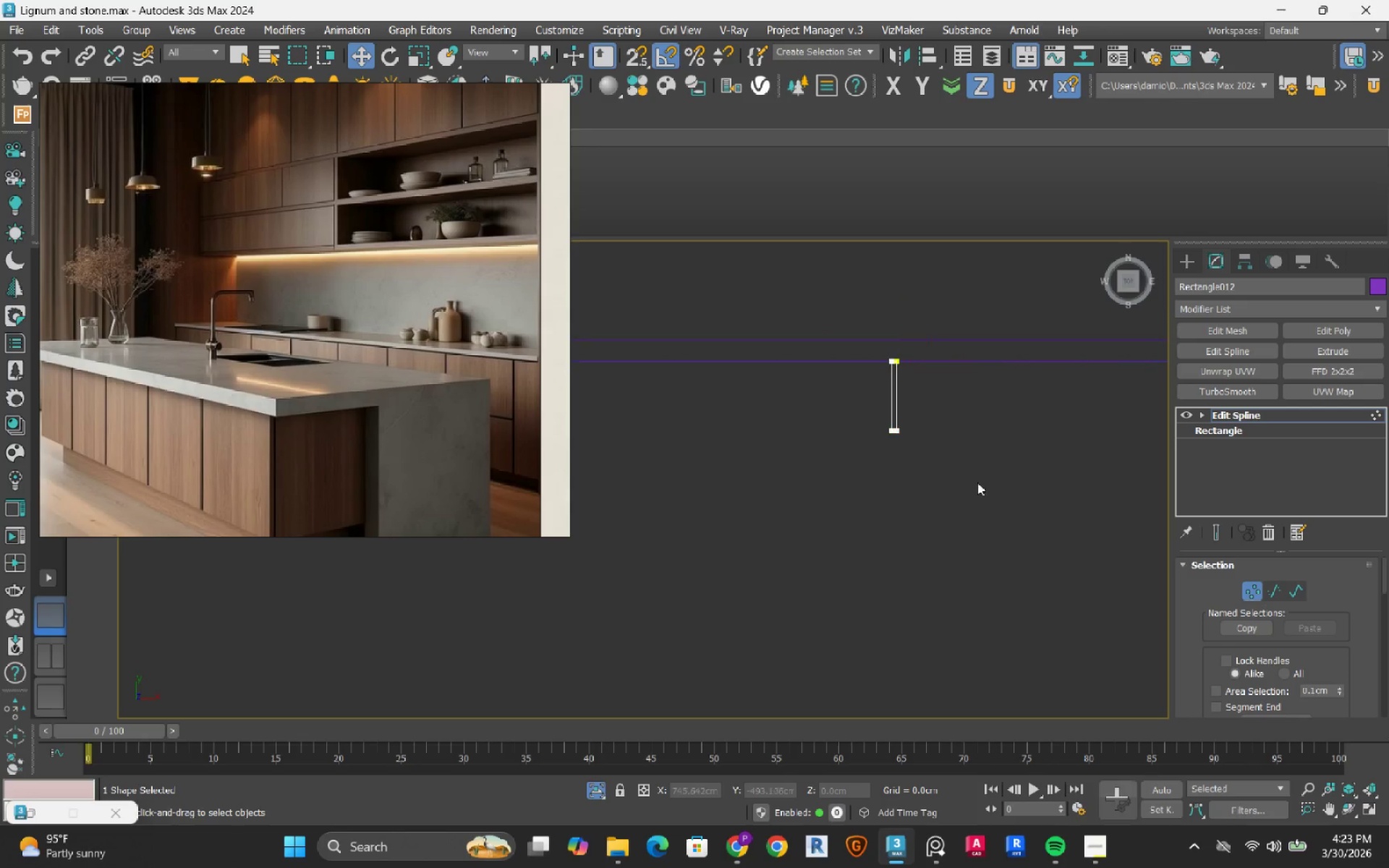 
left_click_drag(start_coordinate=[977, 488], to_coordinate=[849, 403])
 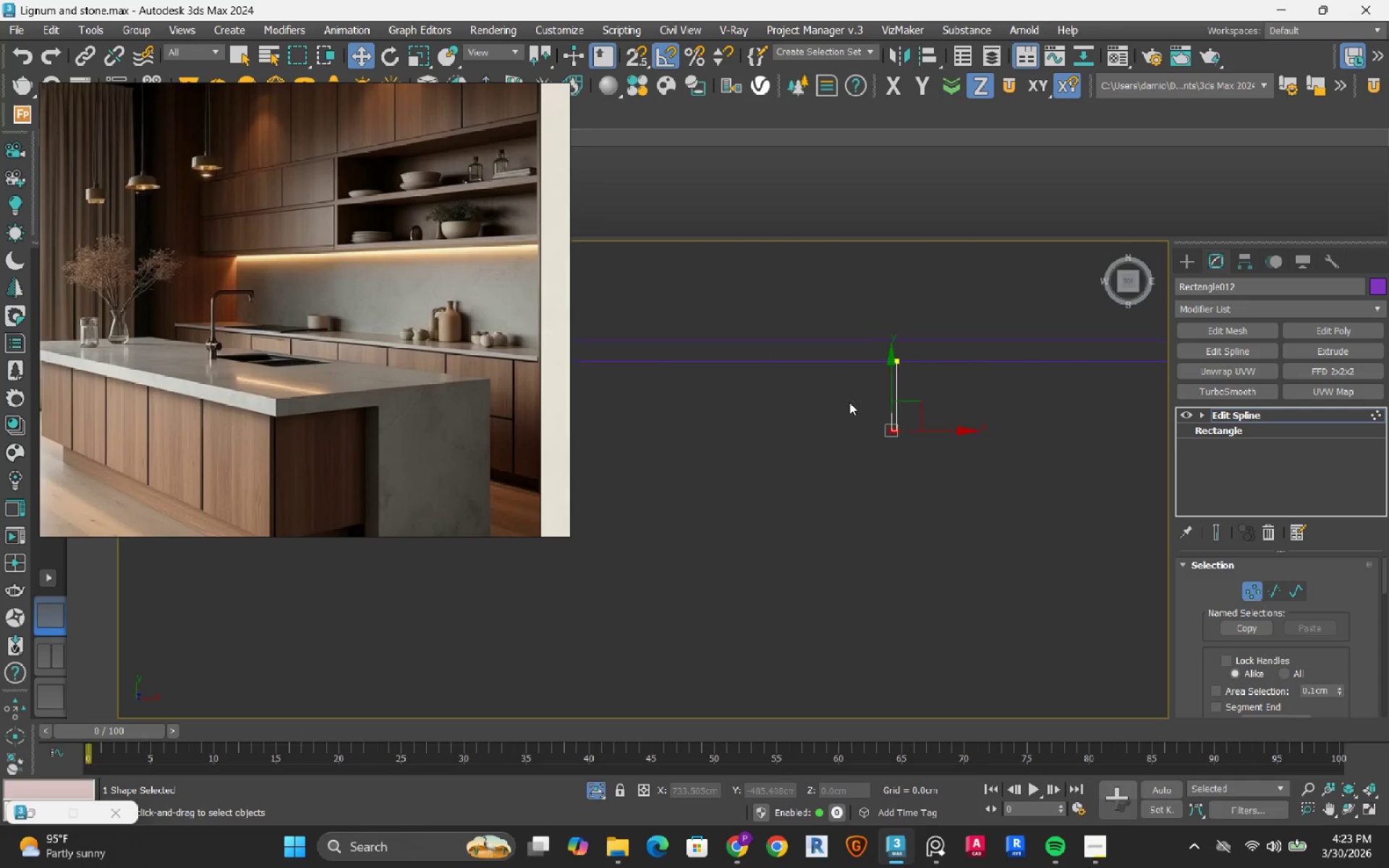 
scroll: coordinate [849, 402], scroll_direction: down, amount: 3.0
 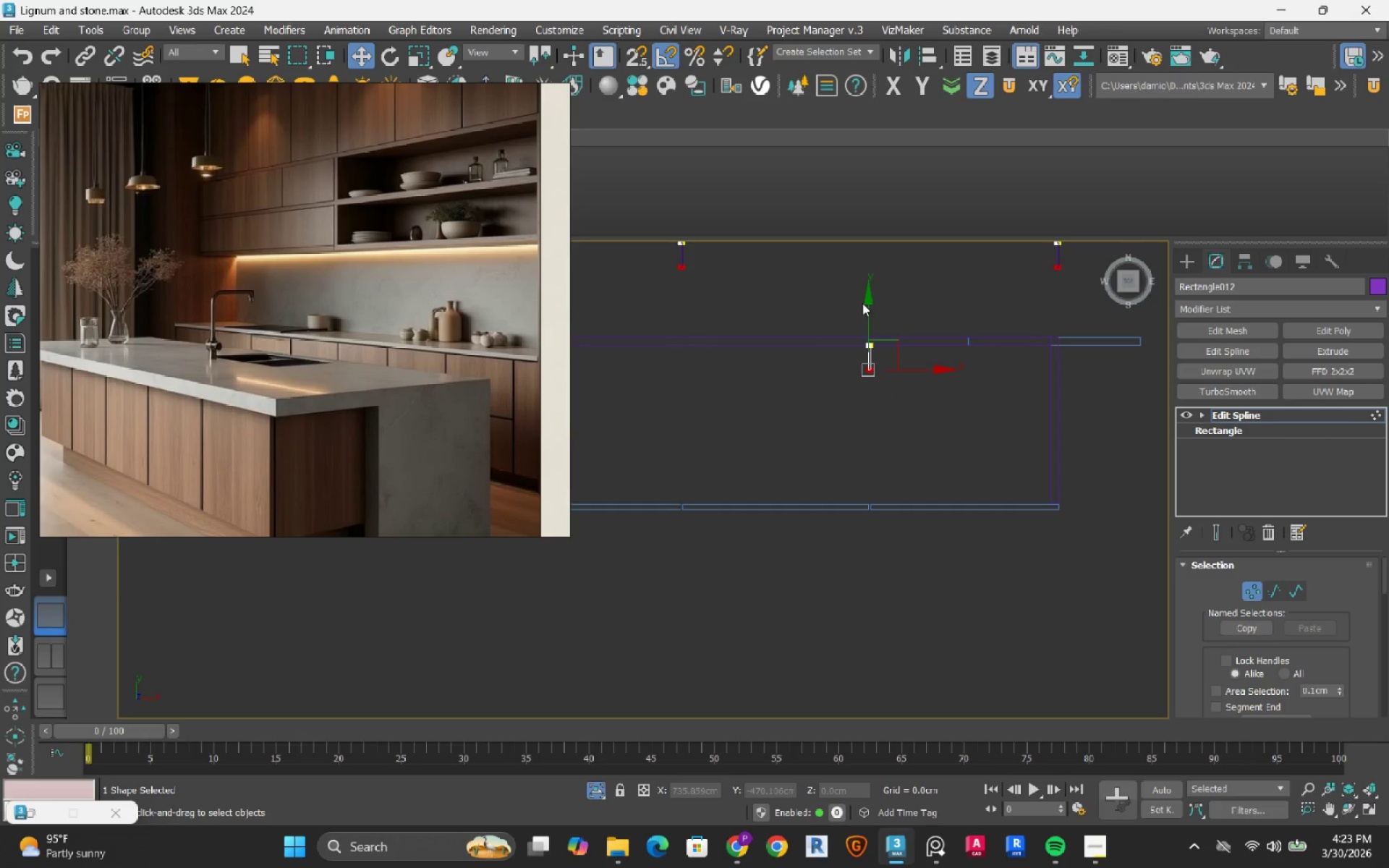 
left_click_drag(start_coordinate=[867, 314], to_coordinate=[883, 438])
 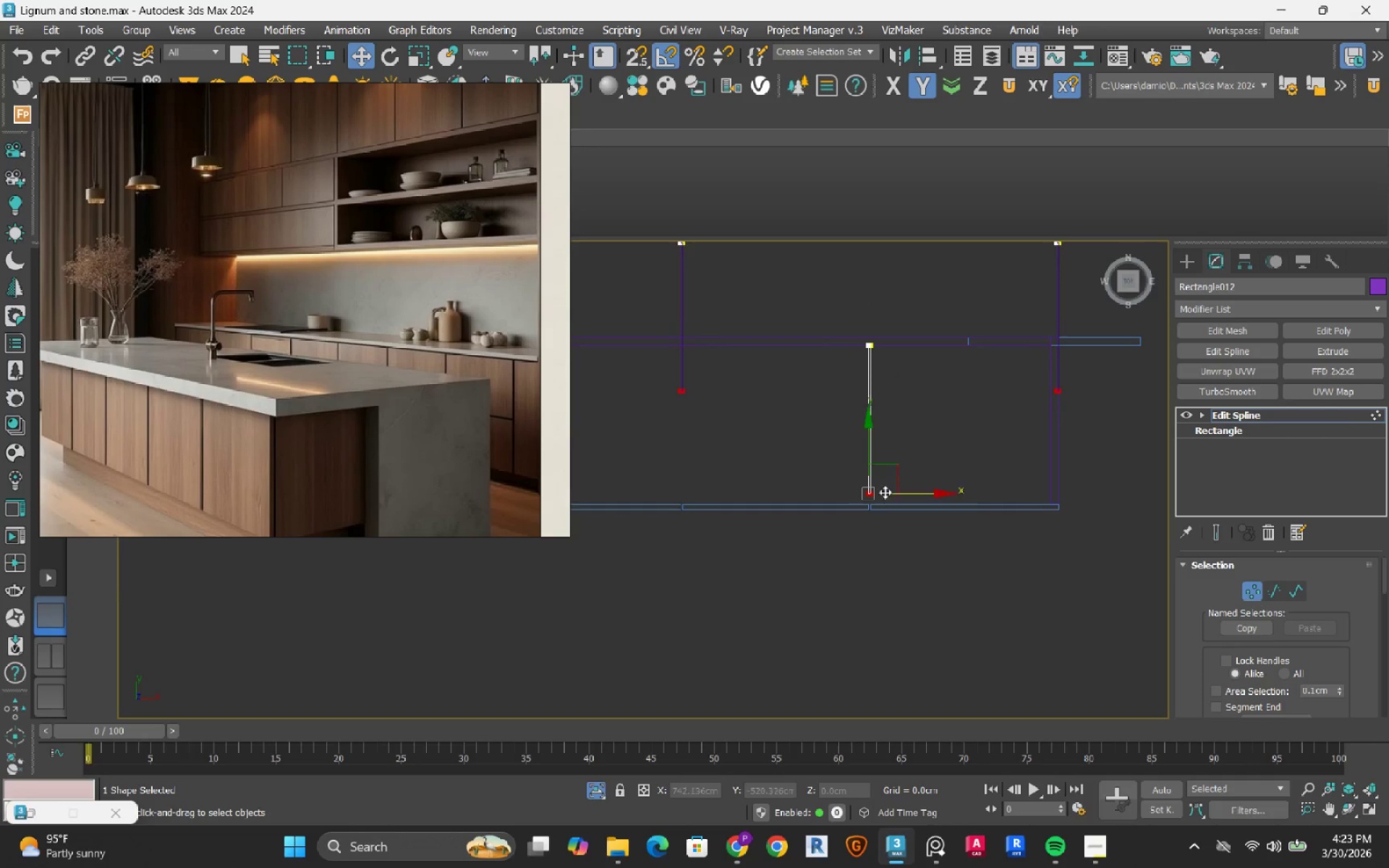 
scroll: coordinate [810, 490], scroll_direction: up, amount: 7.0
 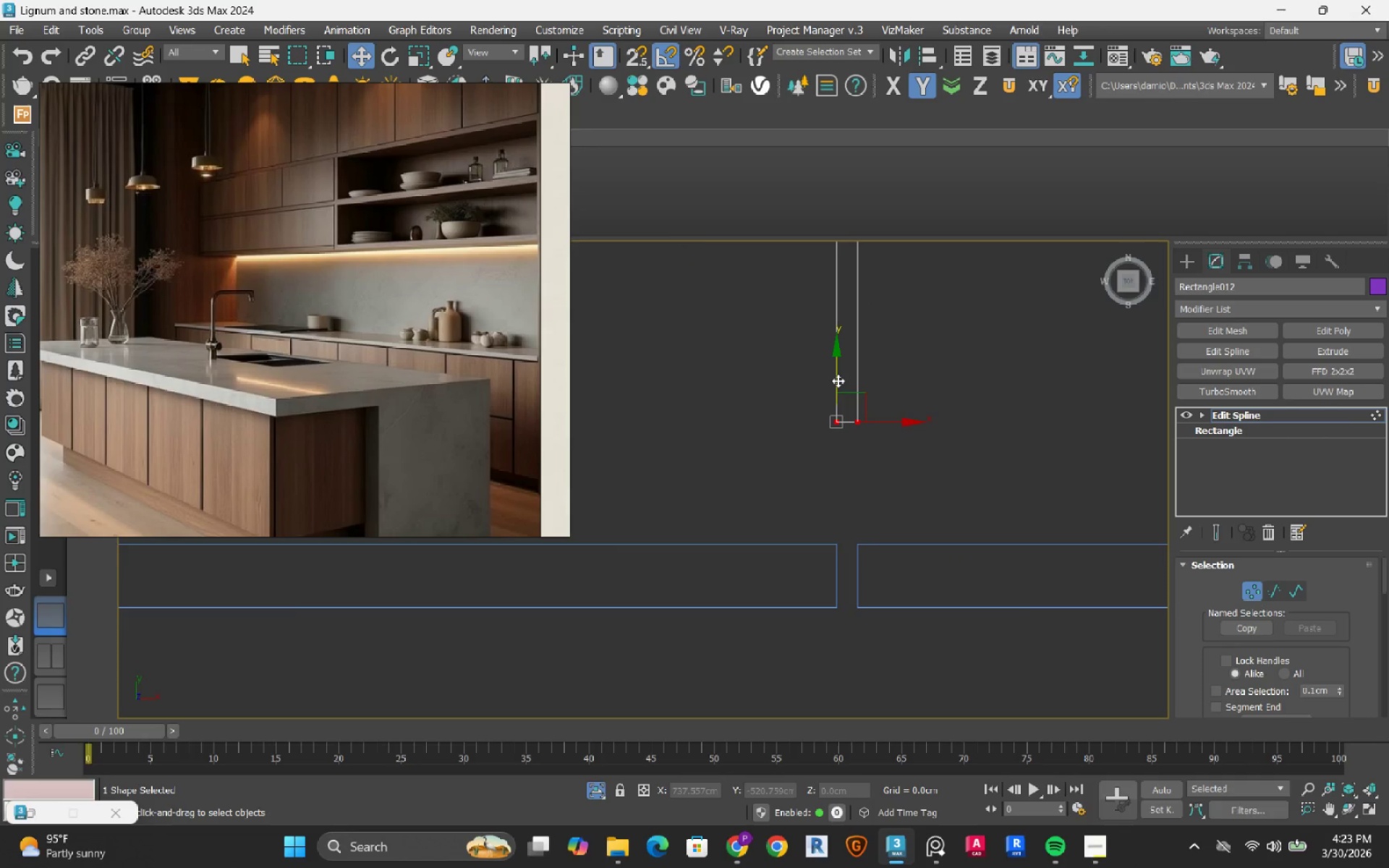 
key(S)
 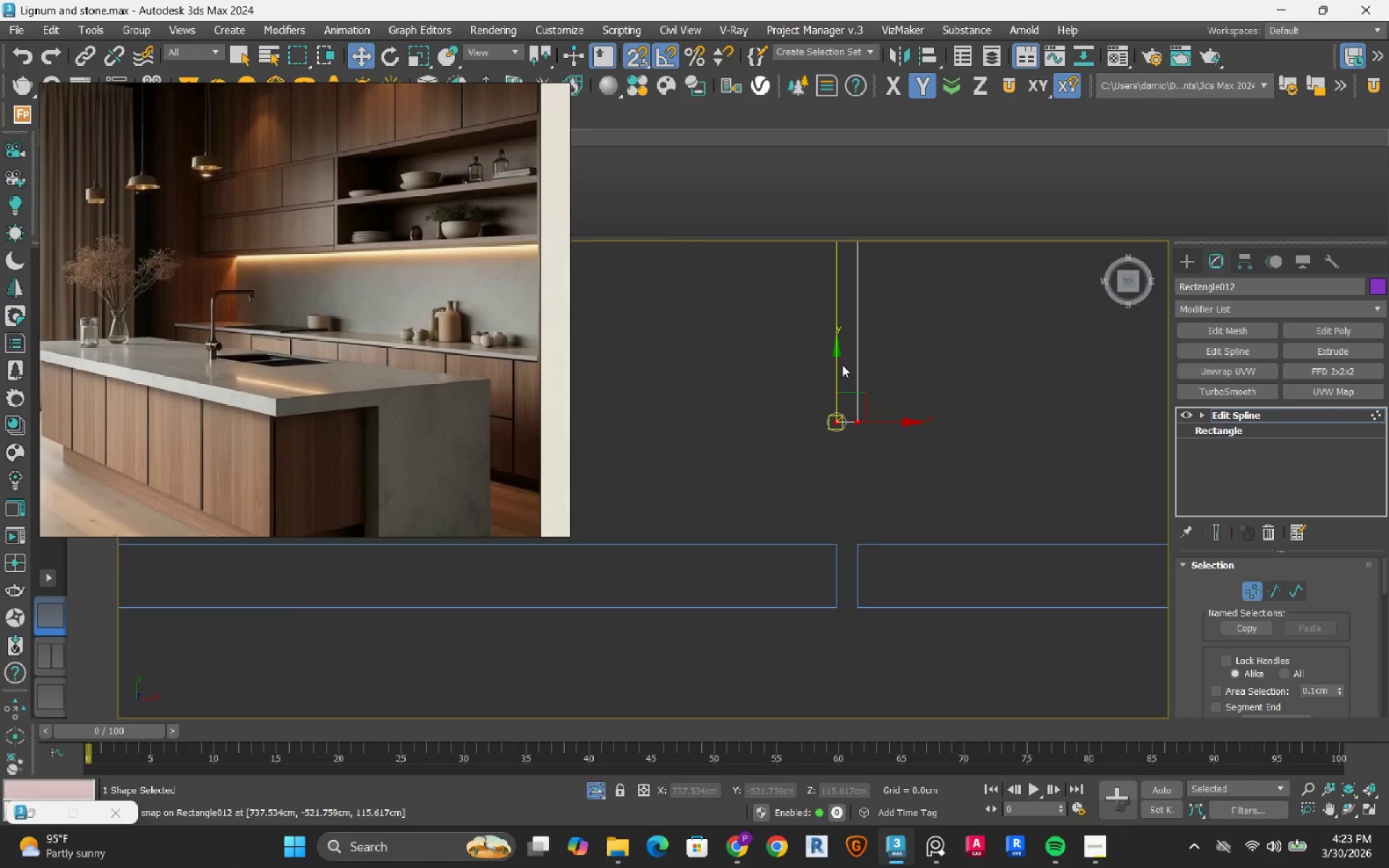 
left_click_drag(start_coordinate=[837, 375], to_coordinate=[825, 543])
 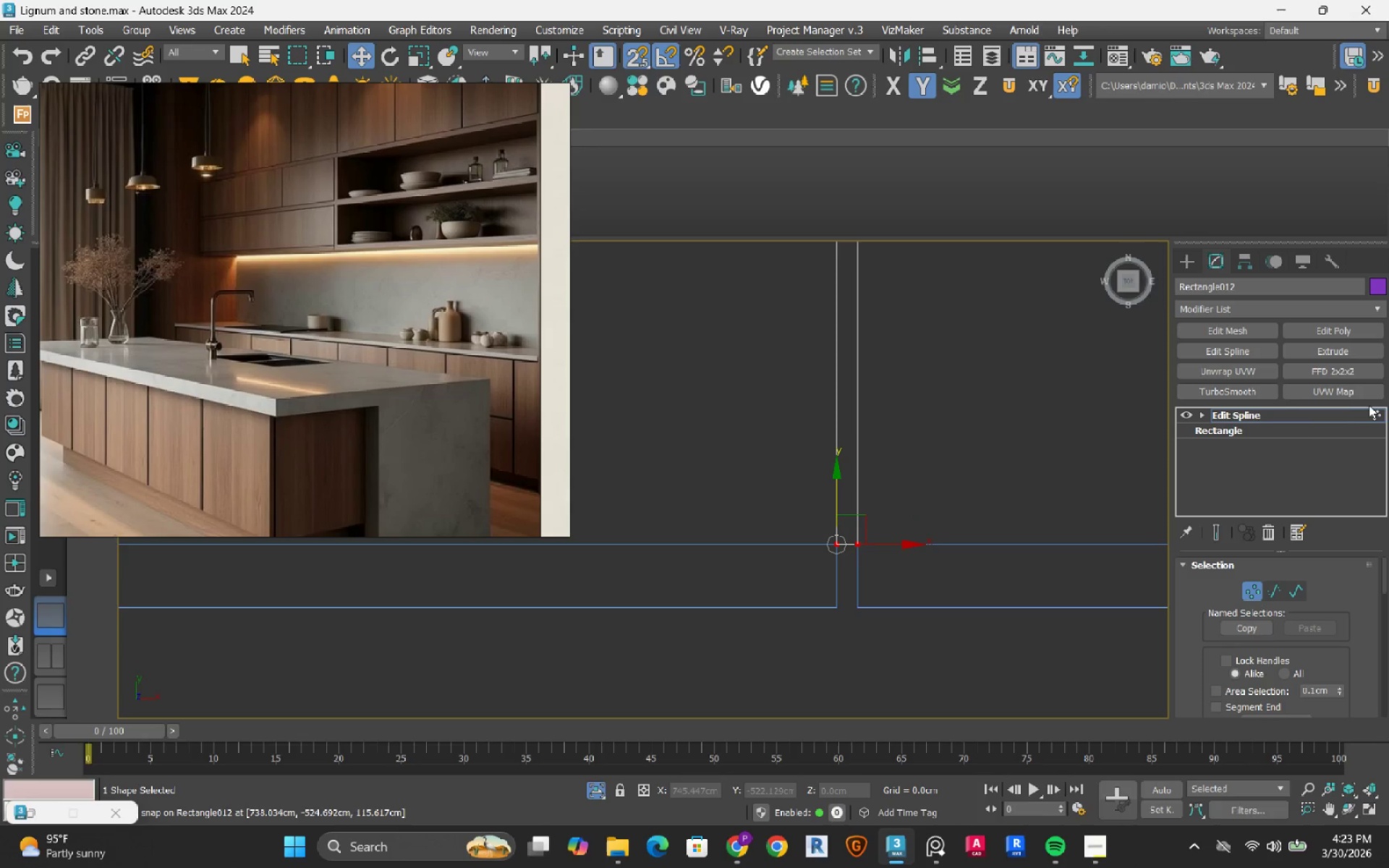 
left_click([1375, 419])
 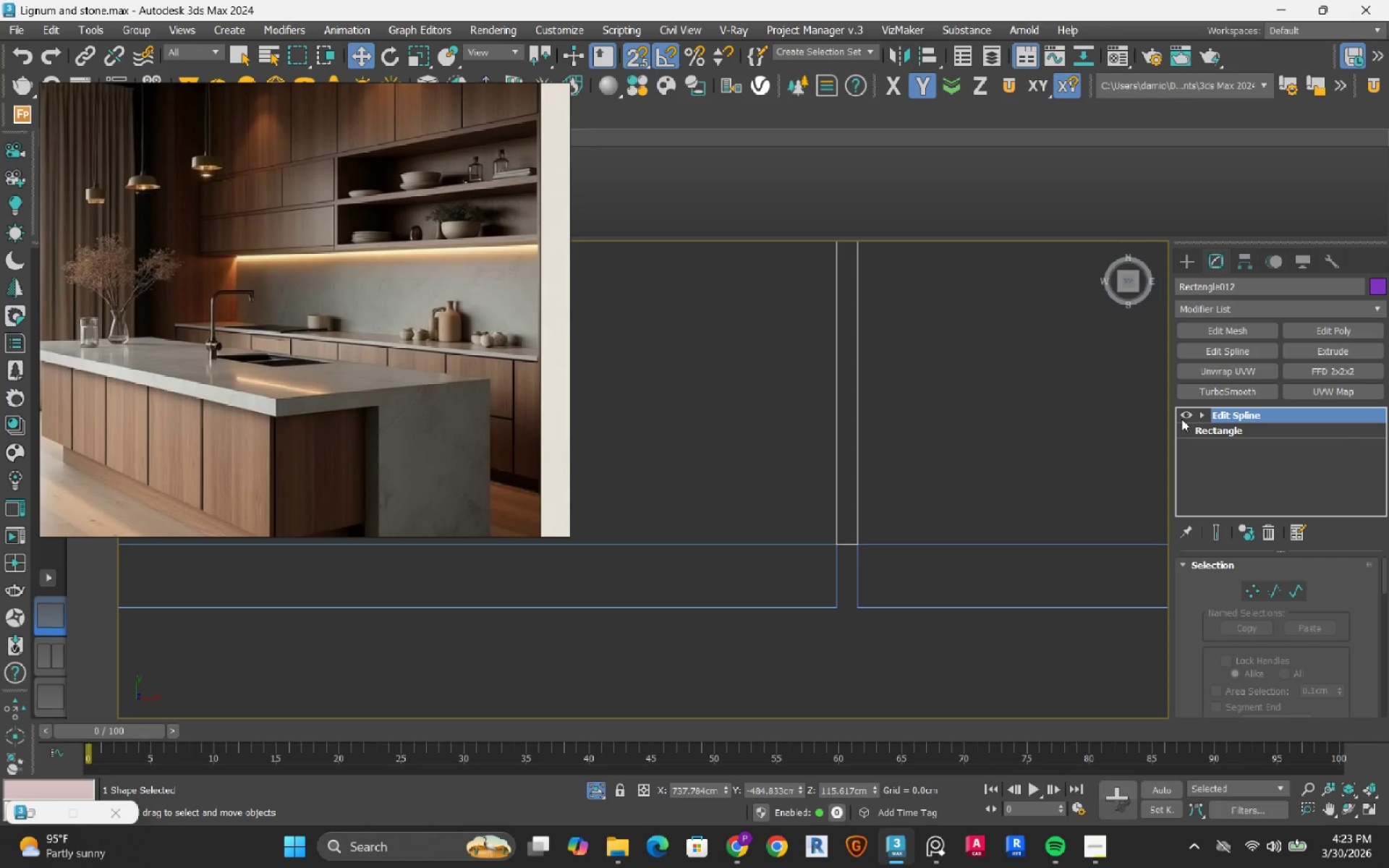 
left_click([1186, 411])
 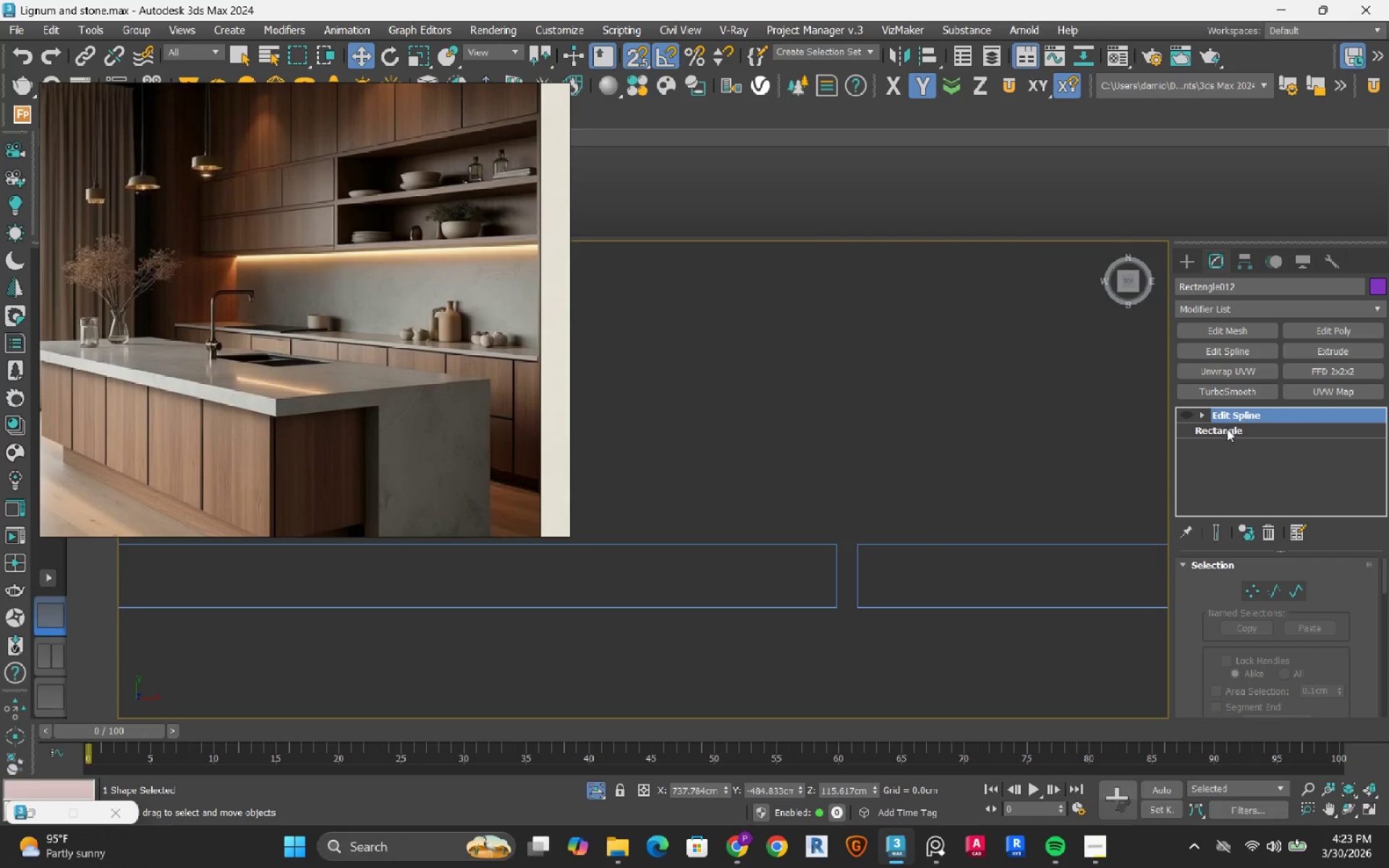 
left_click([1227, 429])
 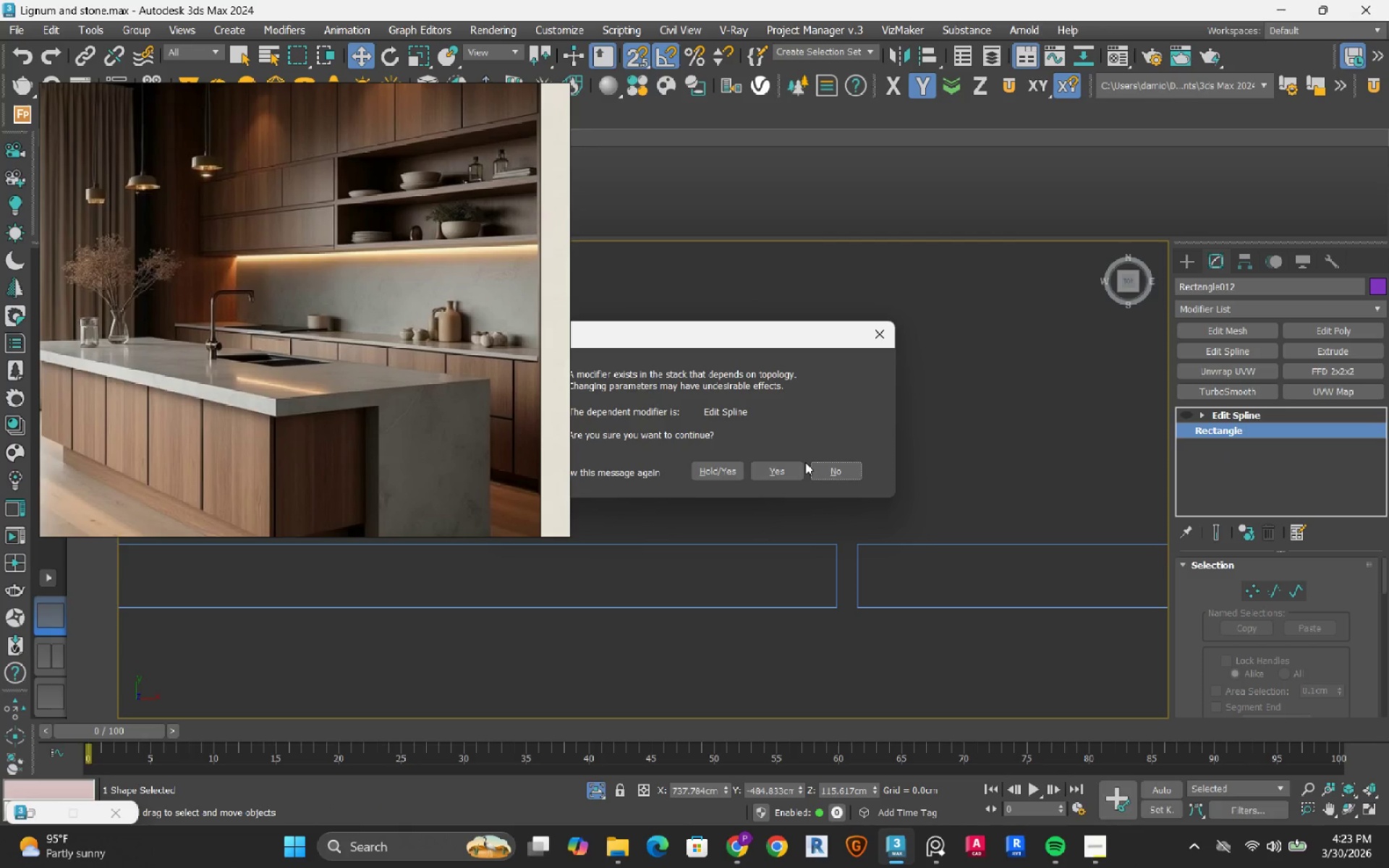 
left_click([799, 469])
 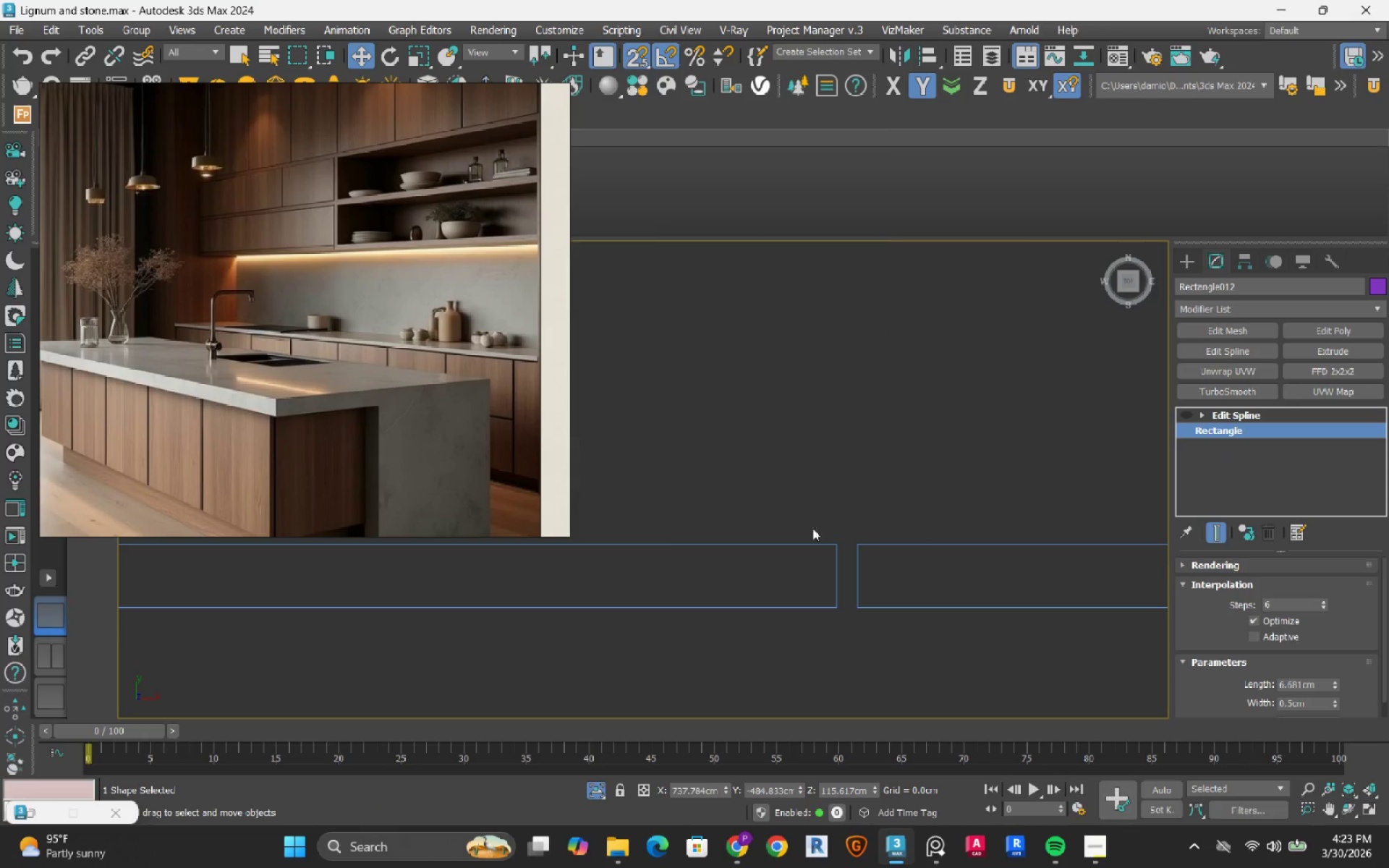 
scroll: coordinate [831, 540], scroll_direction: down, amount: 7.0
 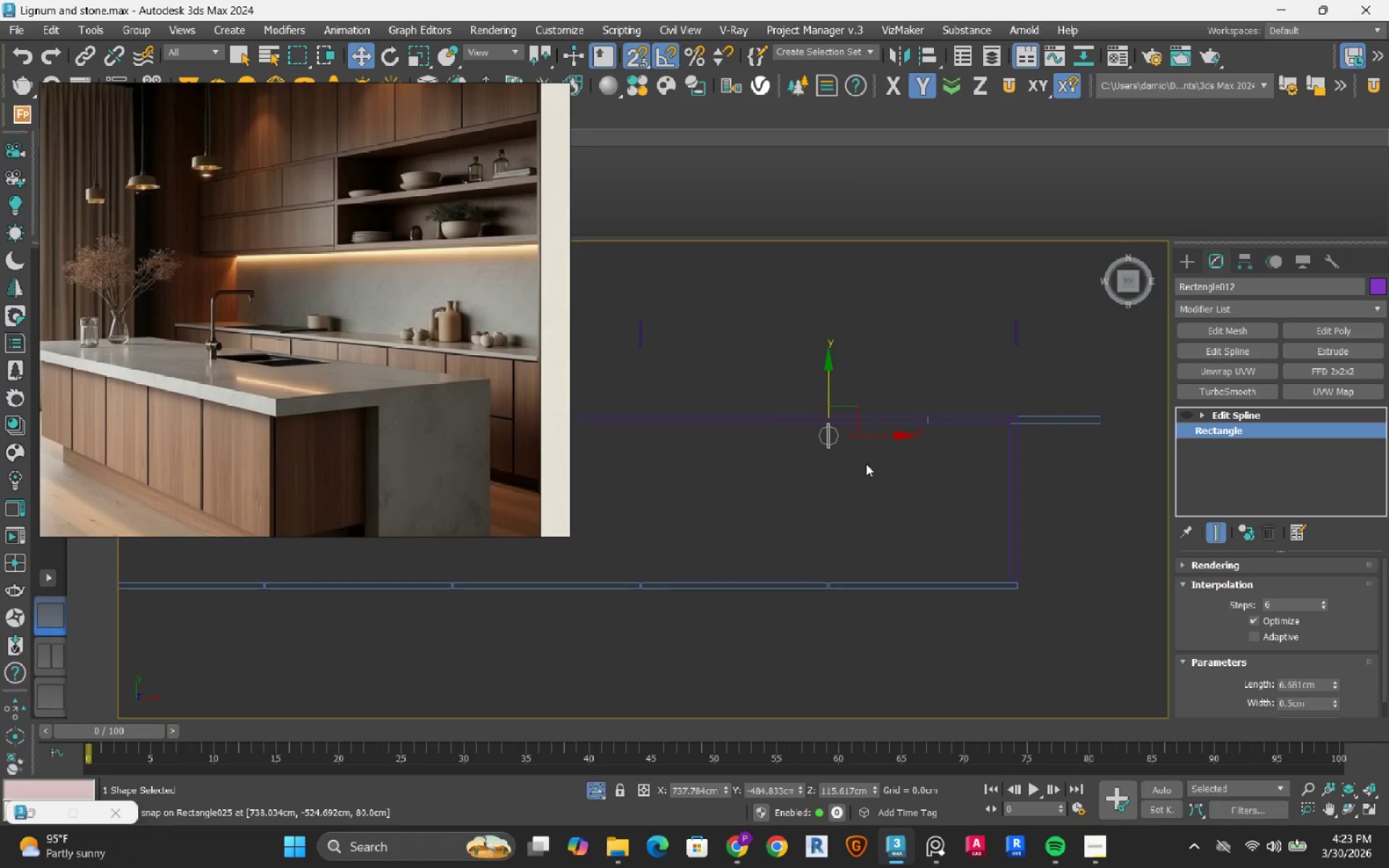 
scroll: coordinate [794, 436], scroll_direction: up, amount: 6.0
 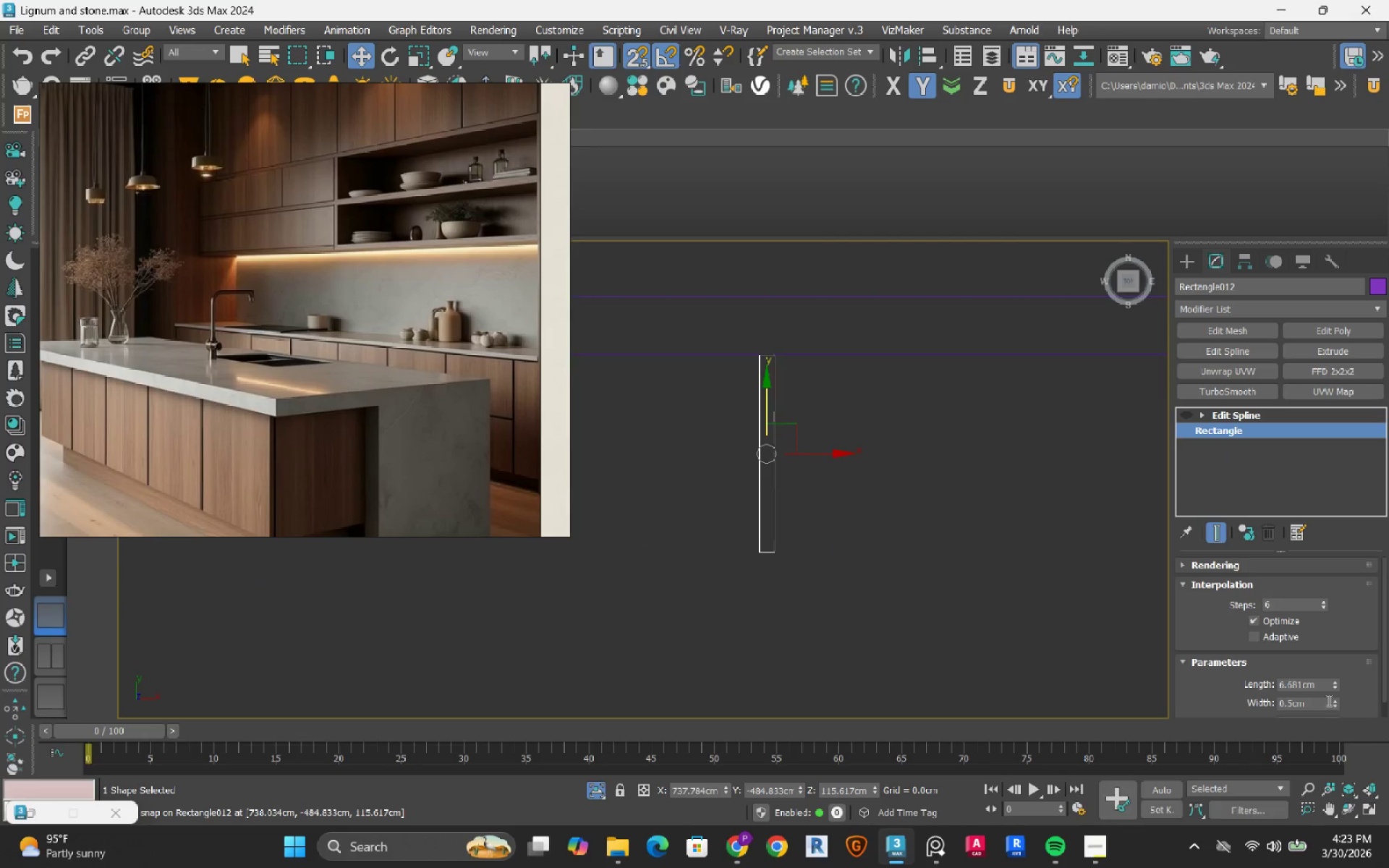 
double_click([1309, 705])
 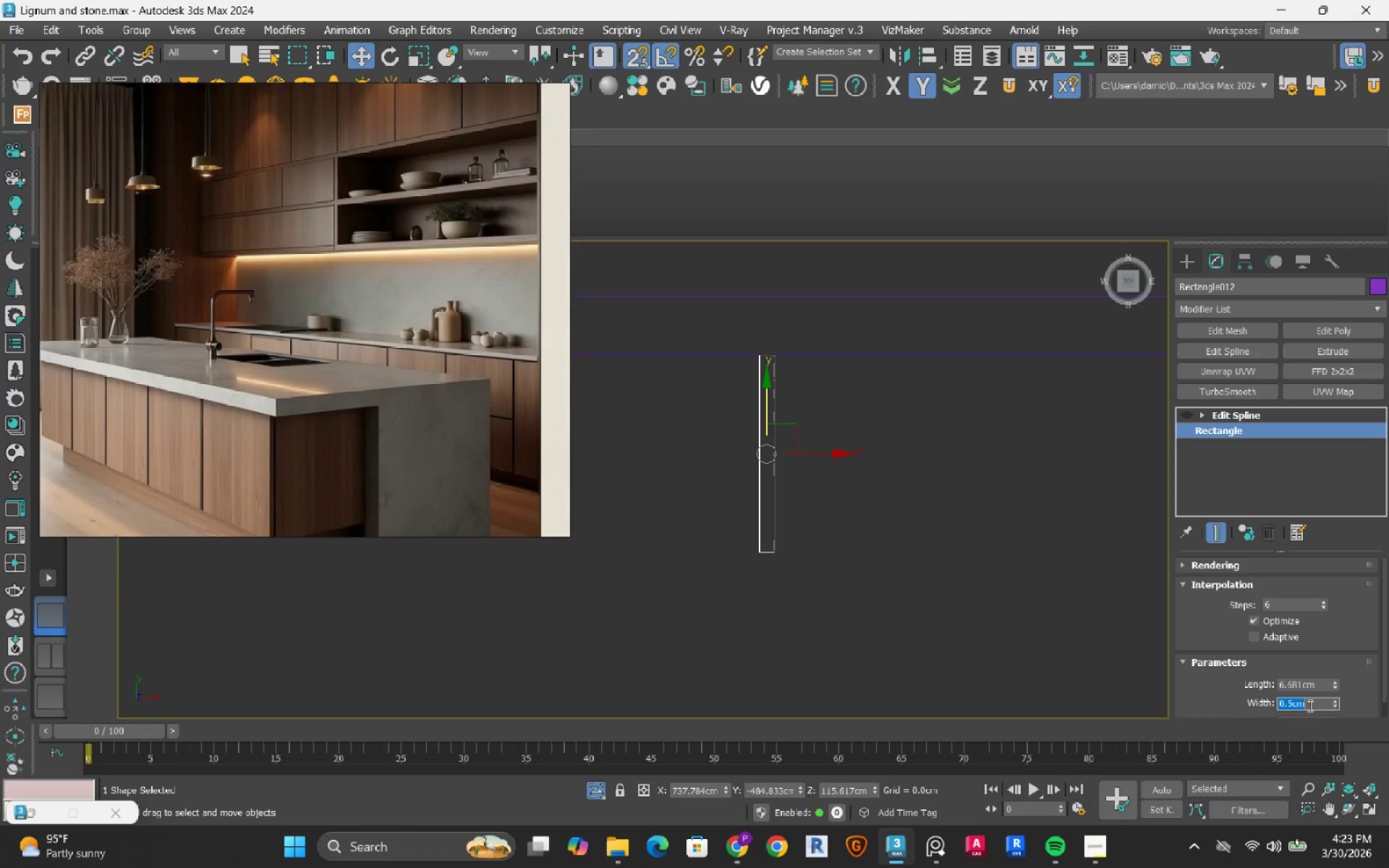 
key(Numpad1)
 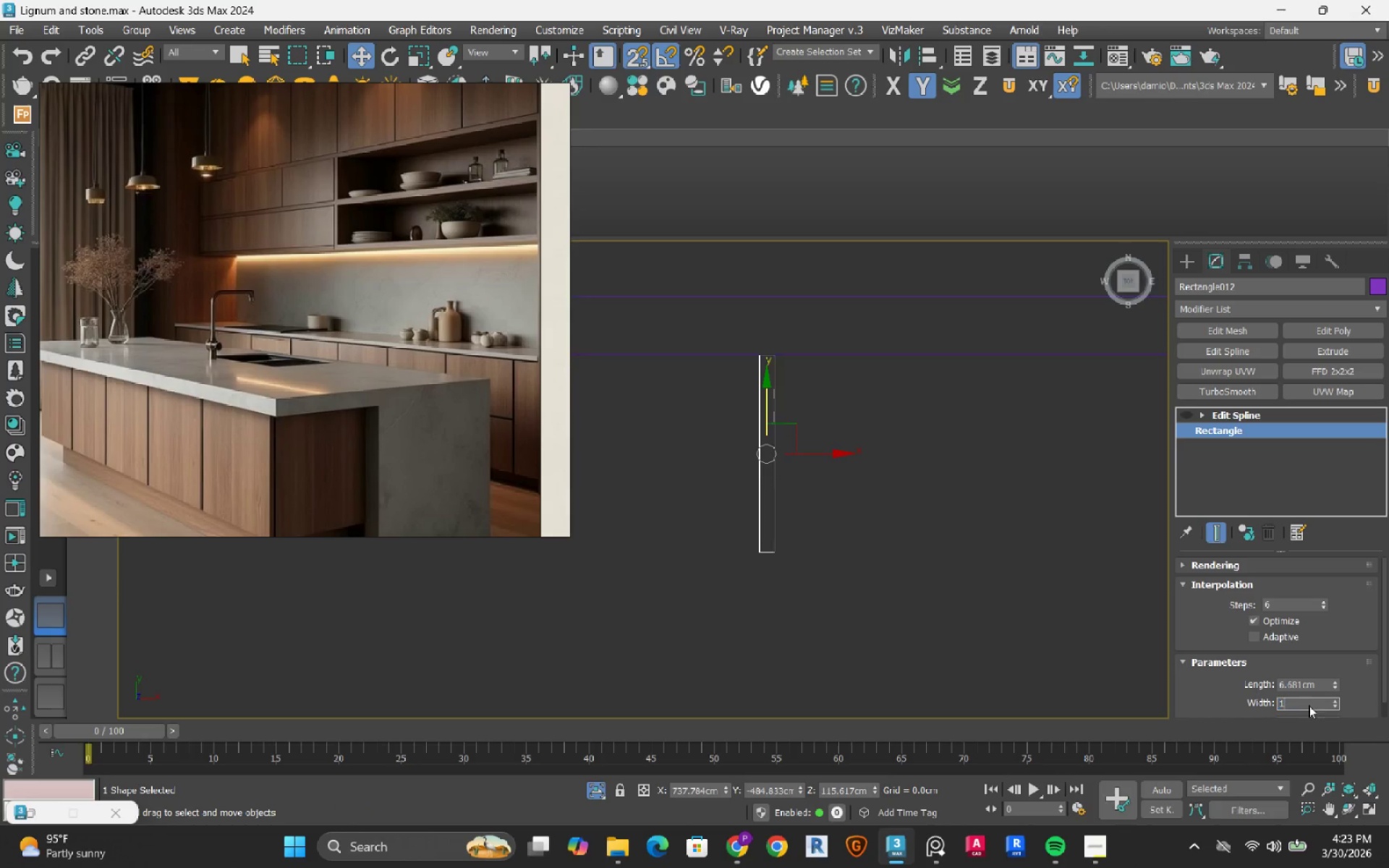 
key(NumpadEnter)
 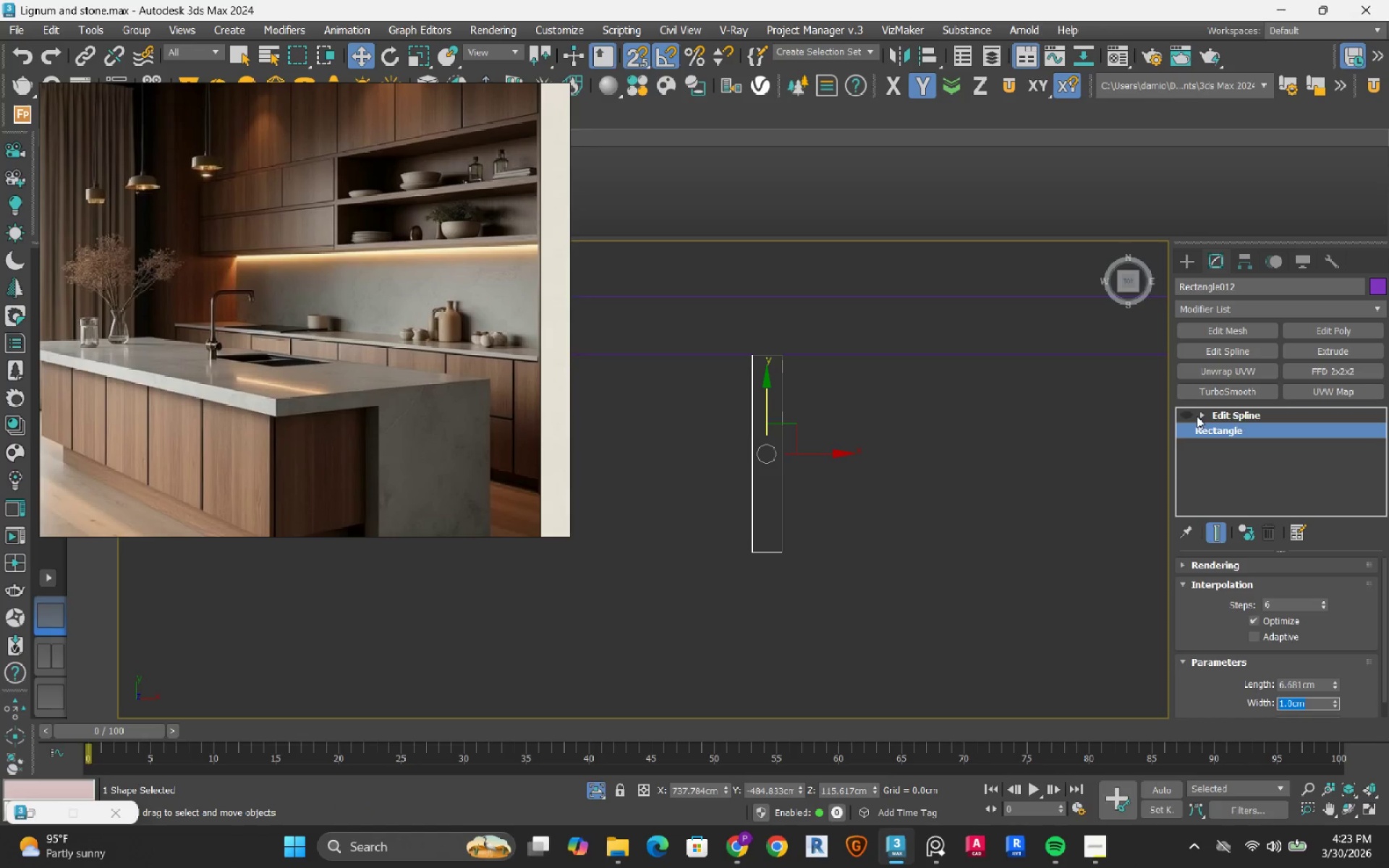 
left_click([1194, 416])
 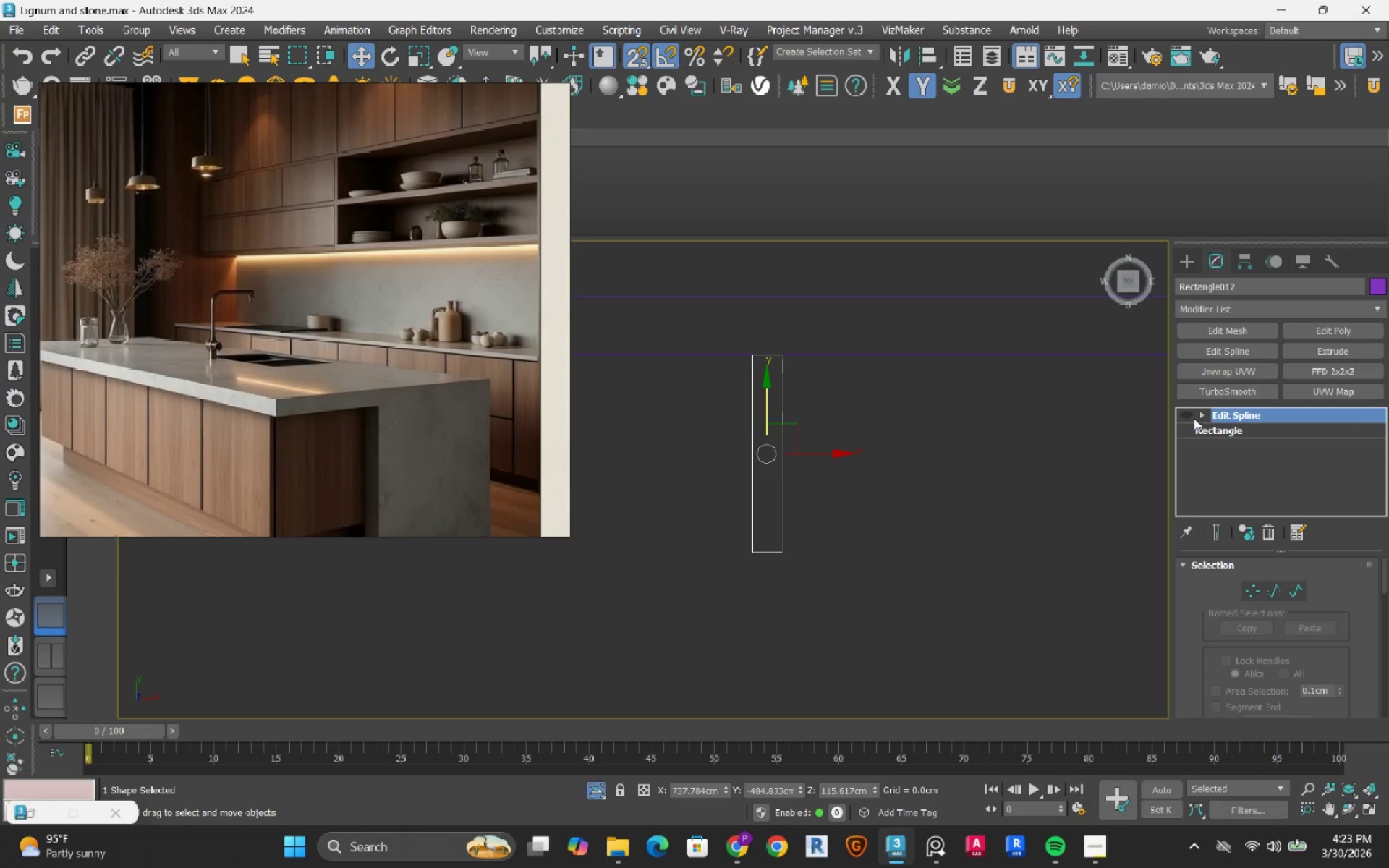 
left_click([1191, 417])
 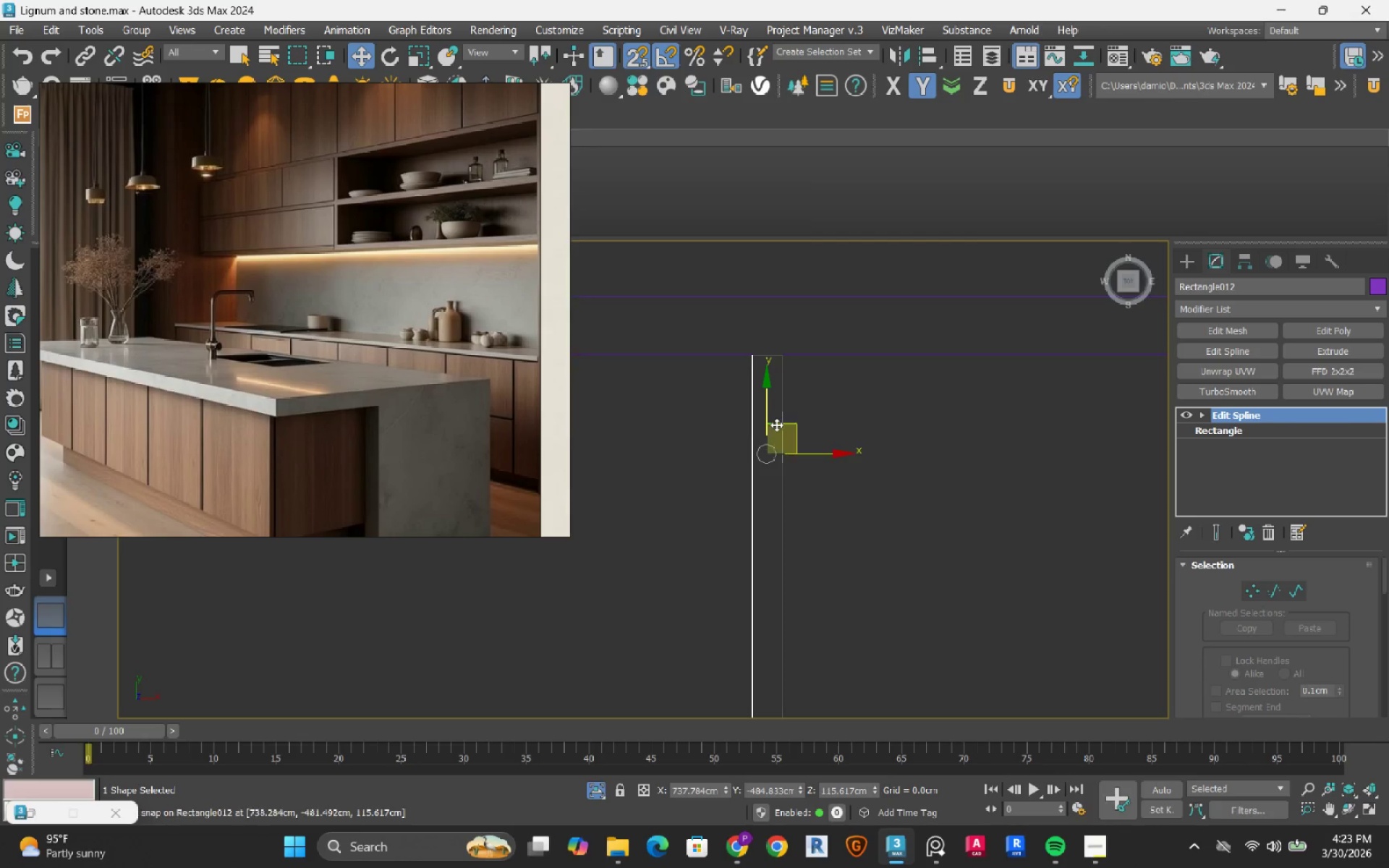 
scroll: coordinate [776, 425], scroll_direction: down, amount: 7.0
 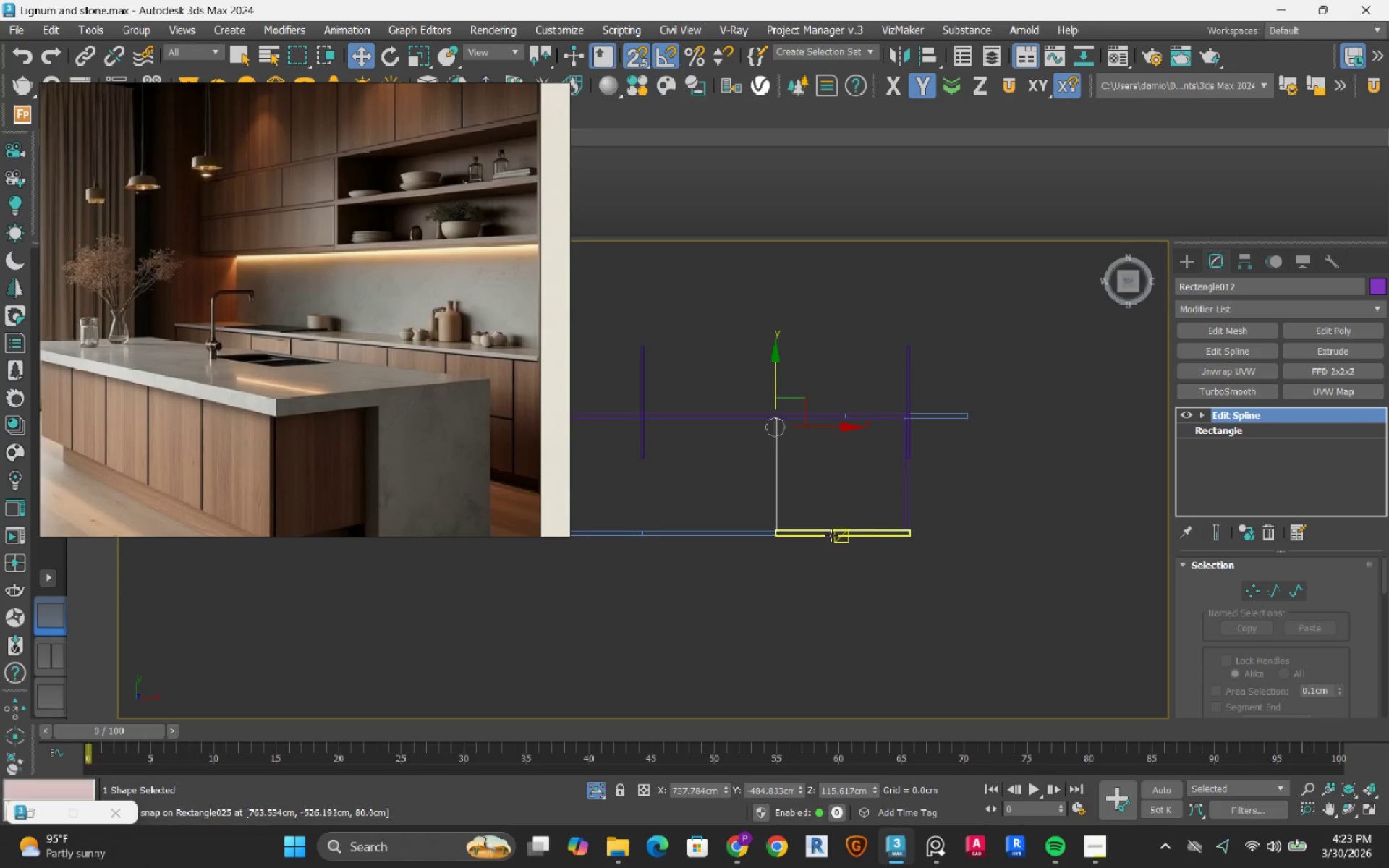 
scroll: coordinate [762, 490], scroll_direction: up, amount: 8.0
 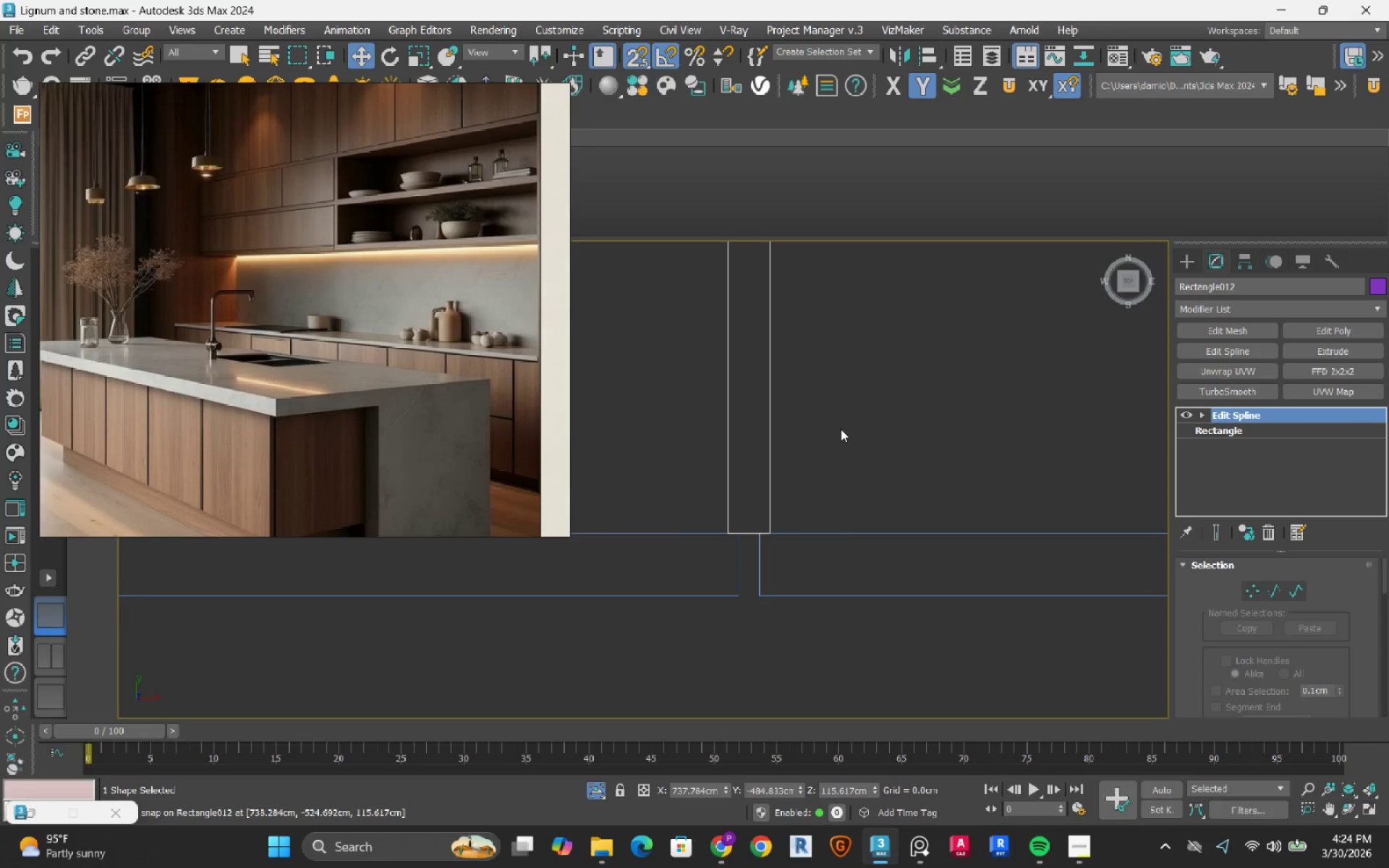 
scroll: coordinate [841, 429], scroll_direction: down, amount: 3.0
 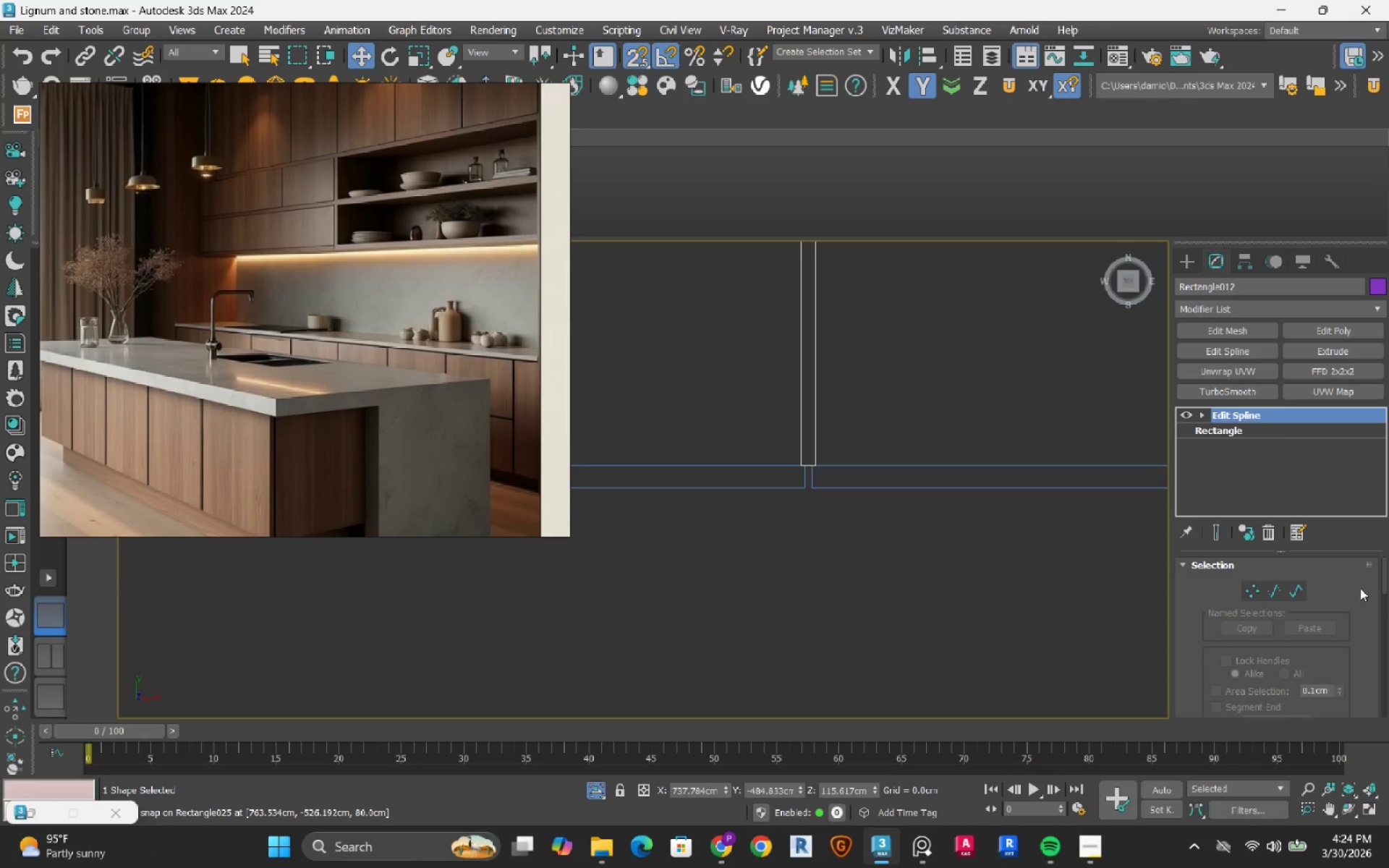 
left_click_drag(start_coordinate=[1383, 581], to_coordinate=[1381, 616])
 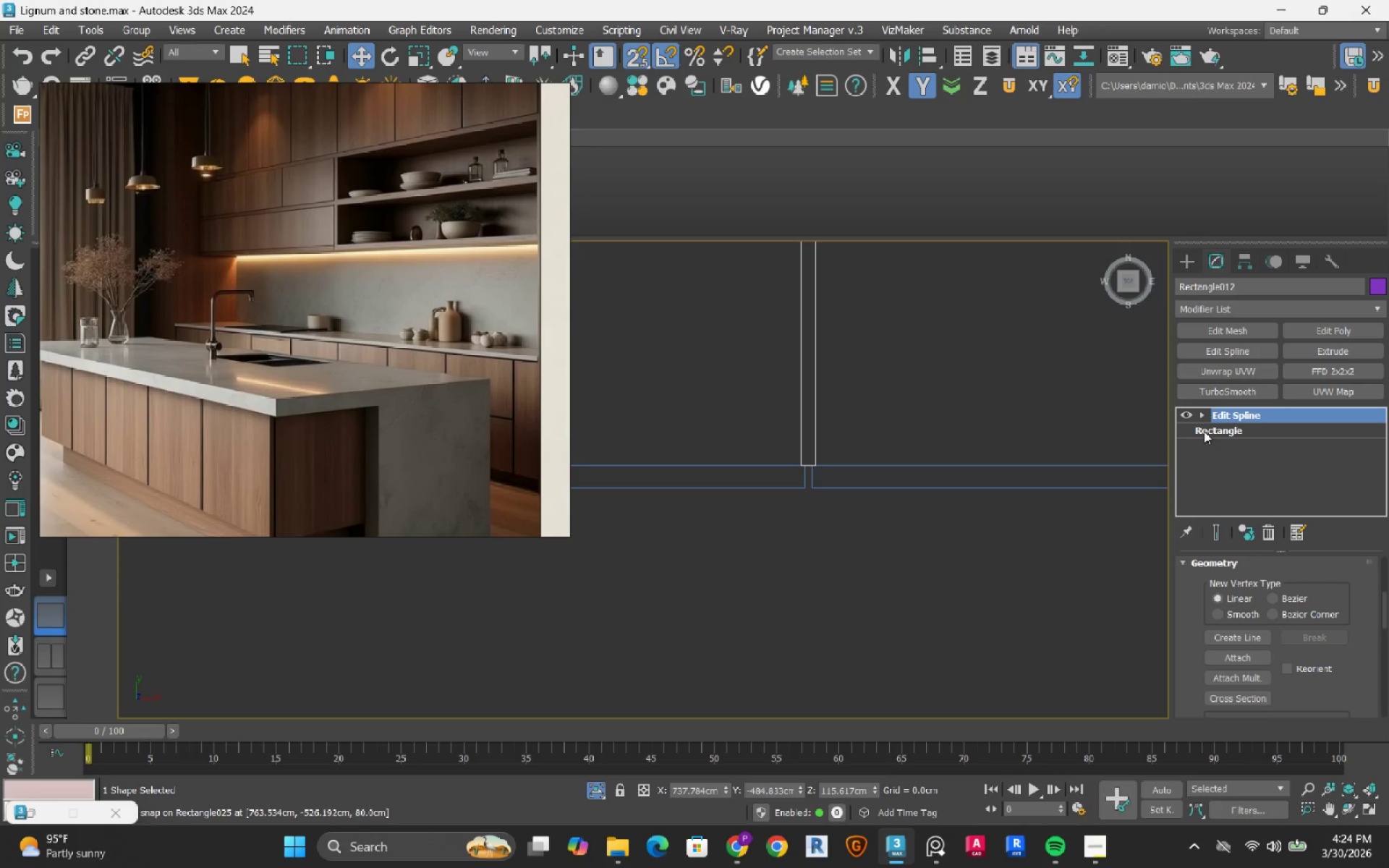 
left_click([1204, 431])
 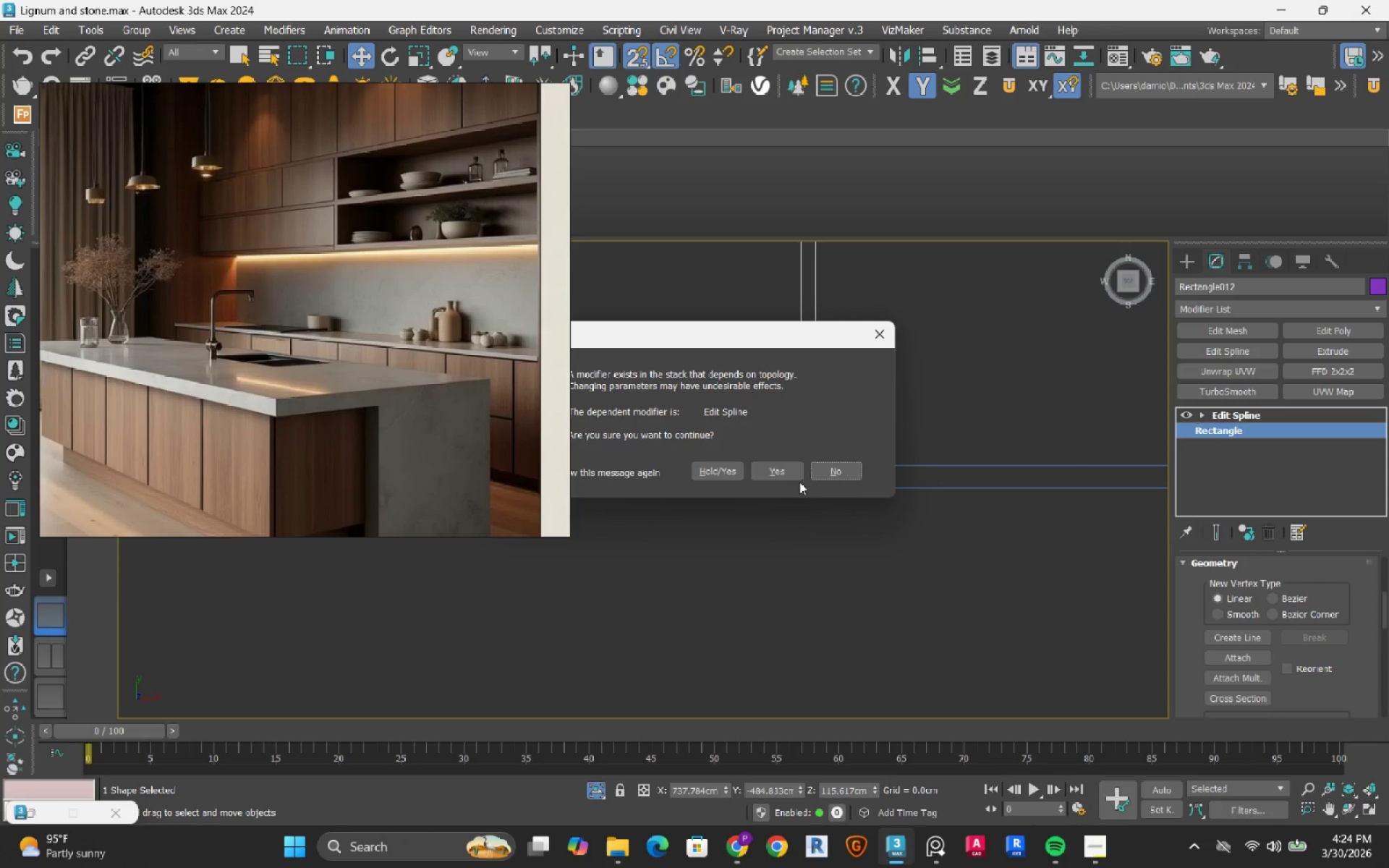 
left_click([798, 472])
 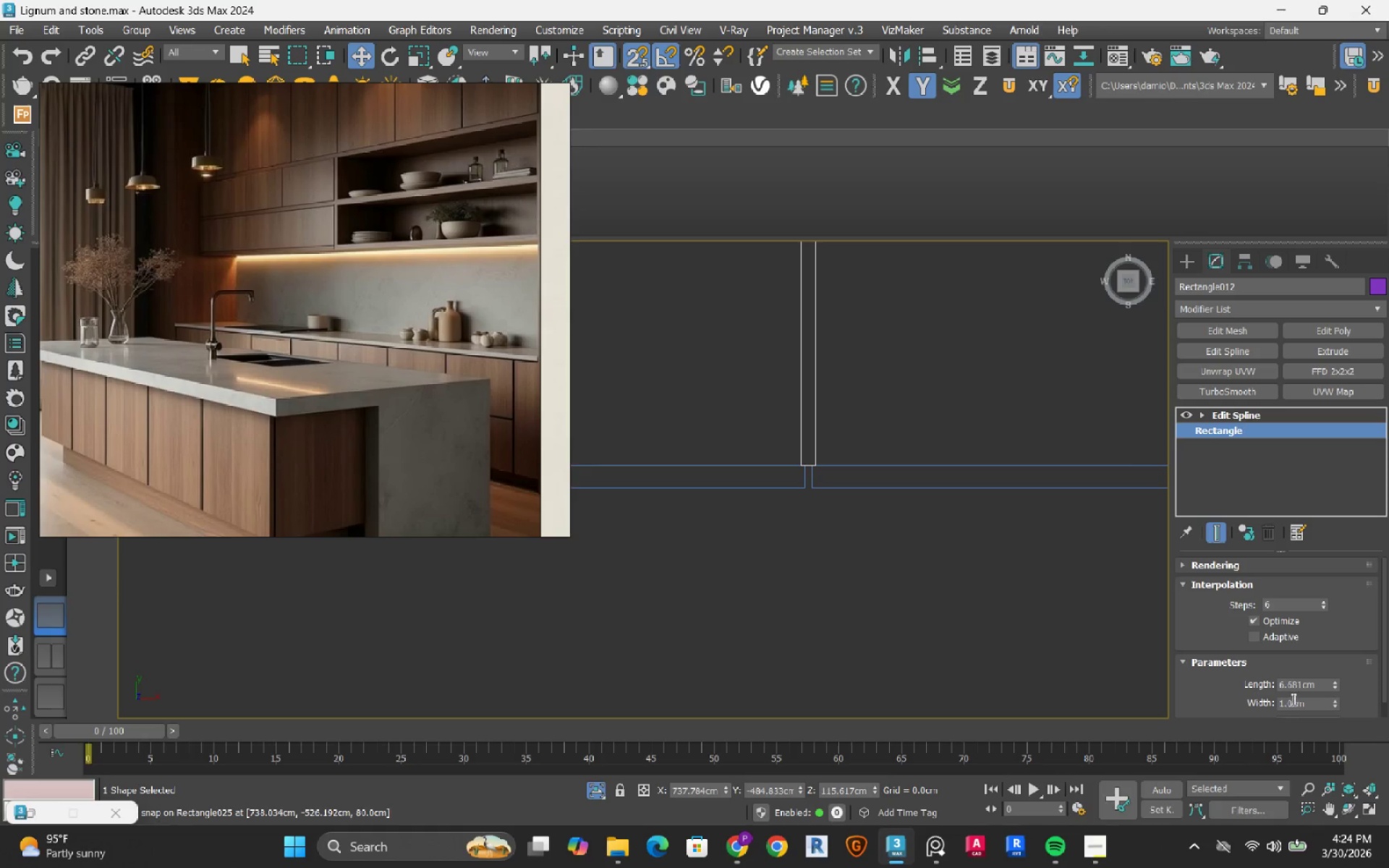 
double_click([1301, 701])
 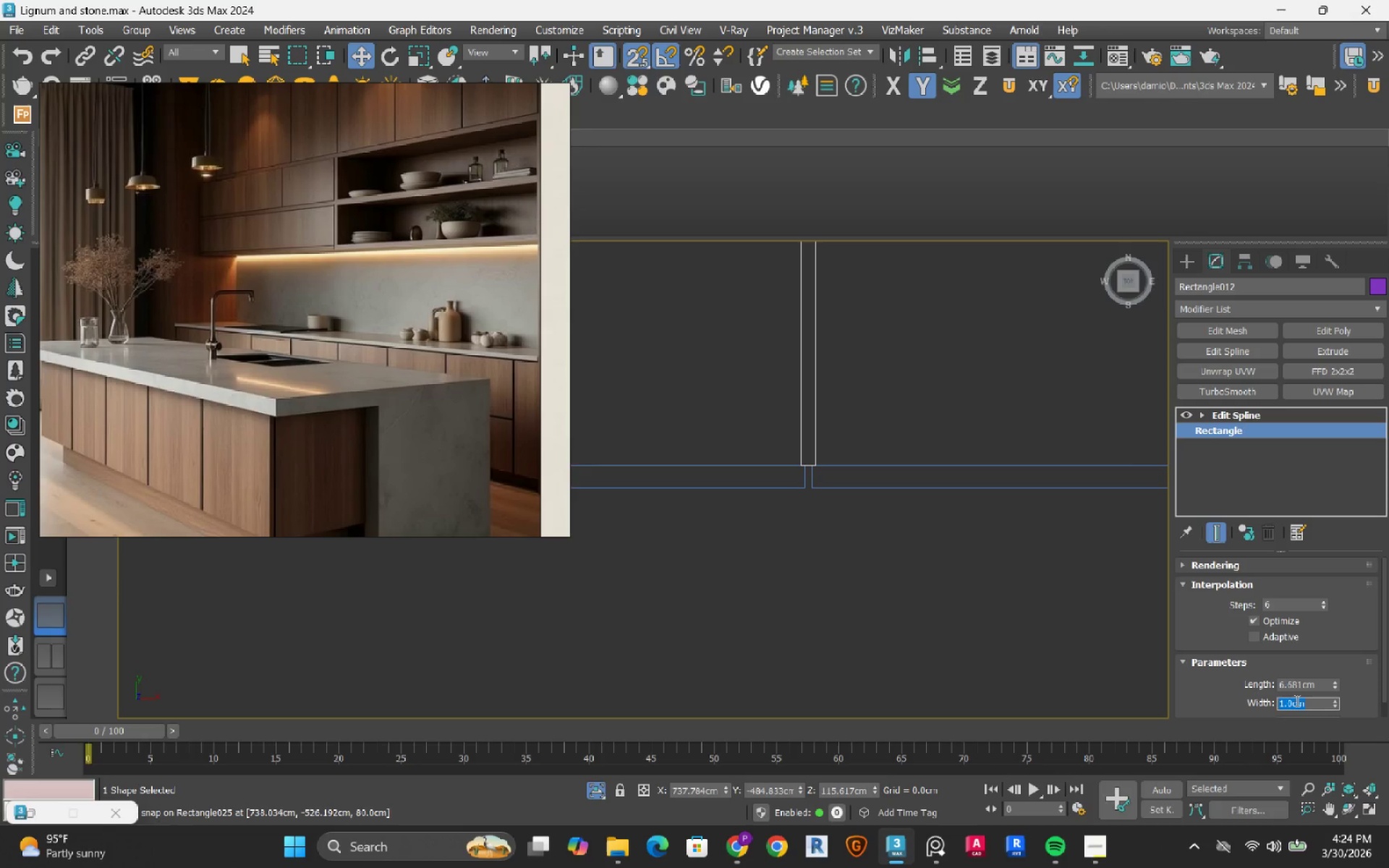 
key(Numpad1)
 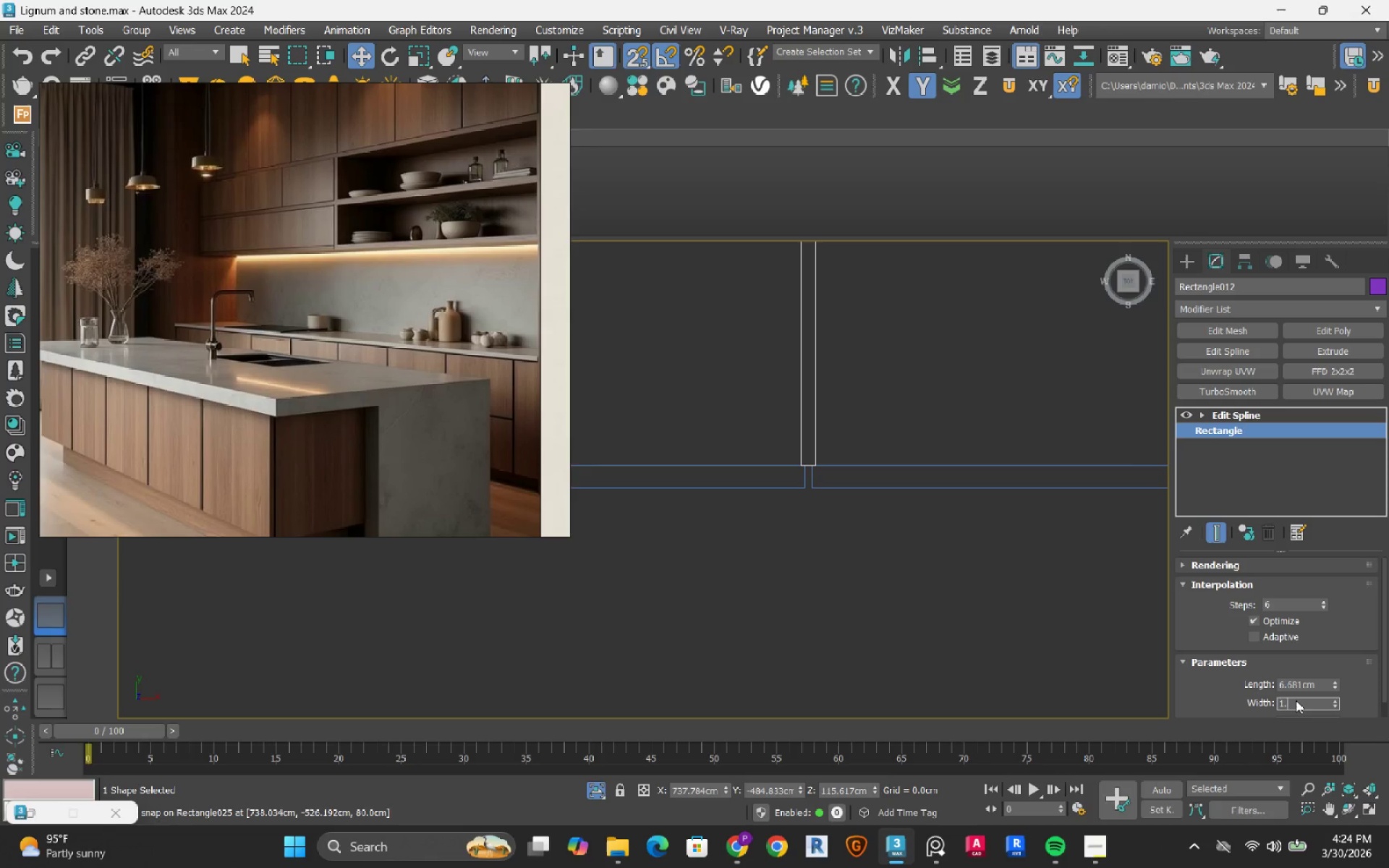 
key(NumpadDecimal)
 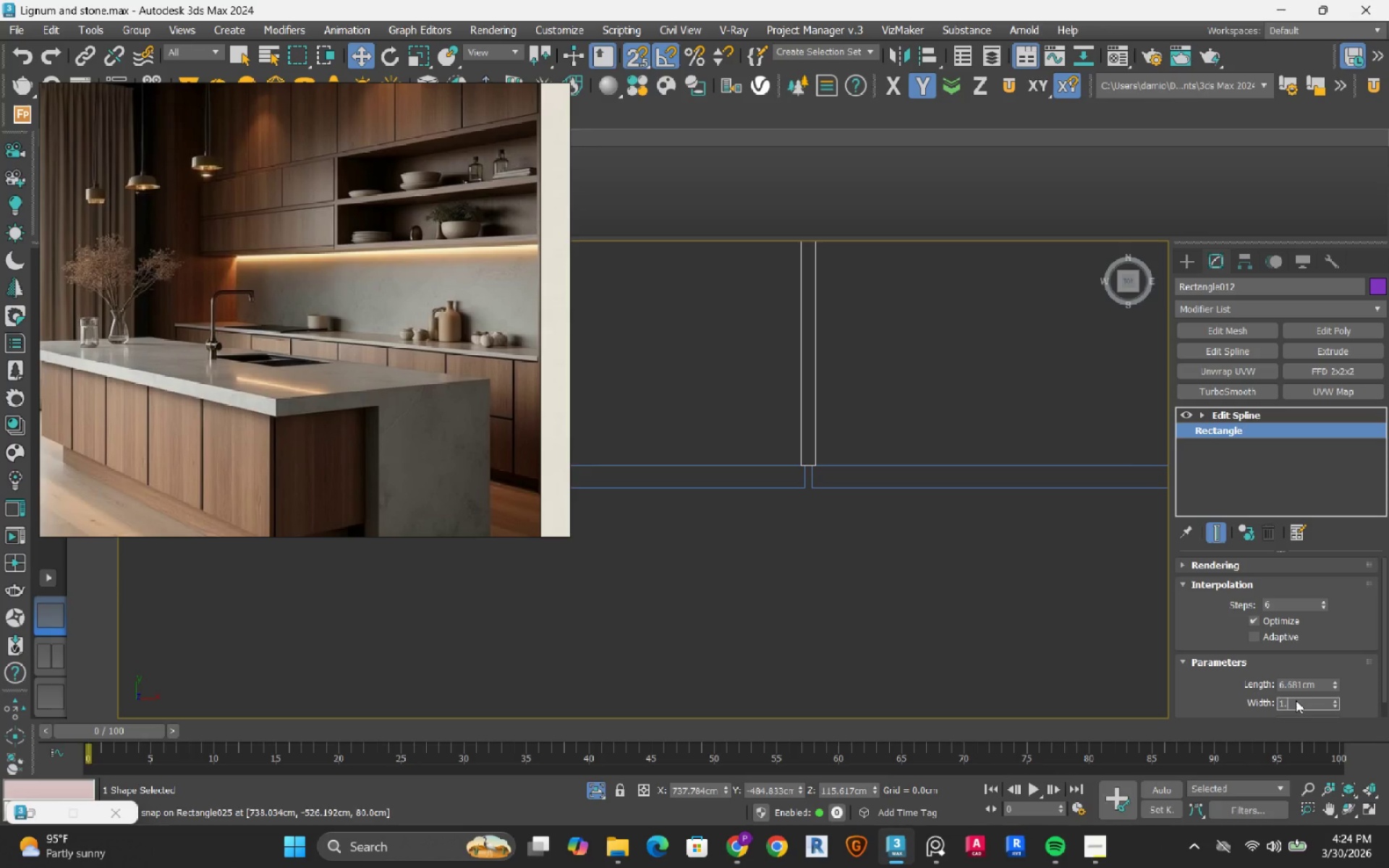 
key(Numpad5)
 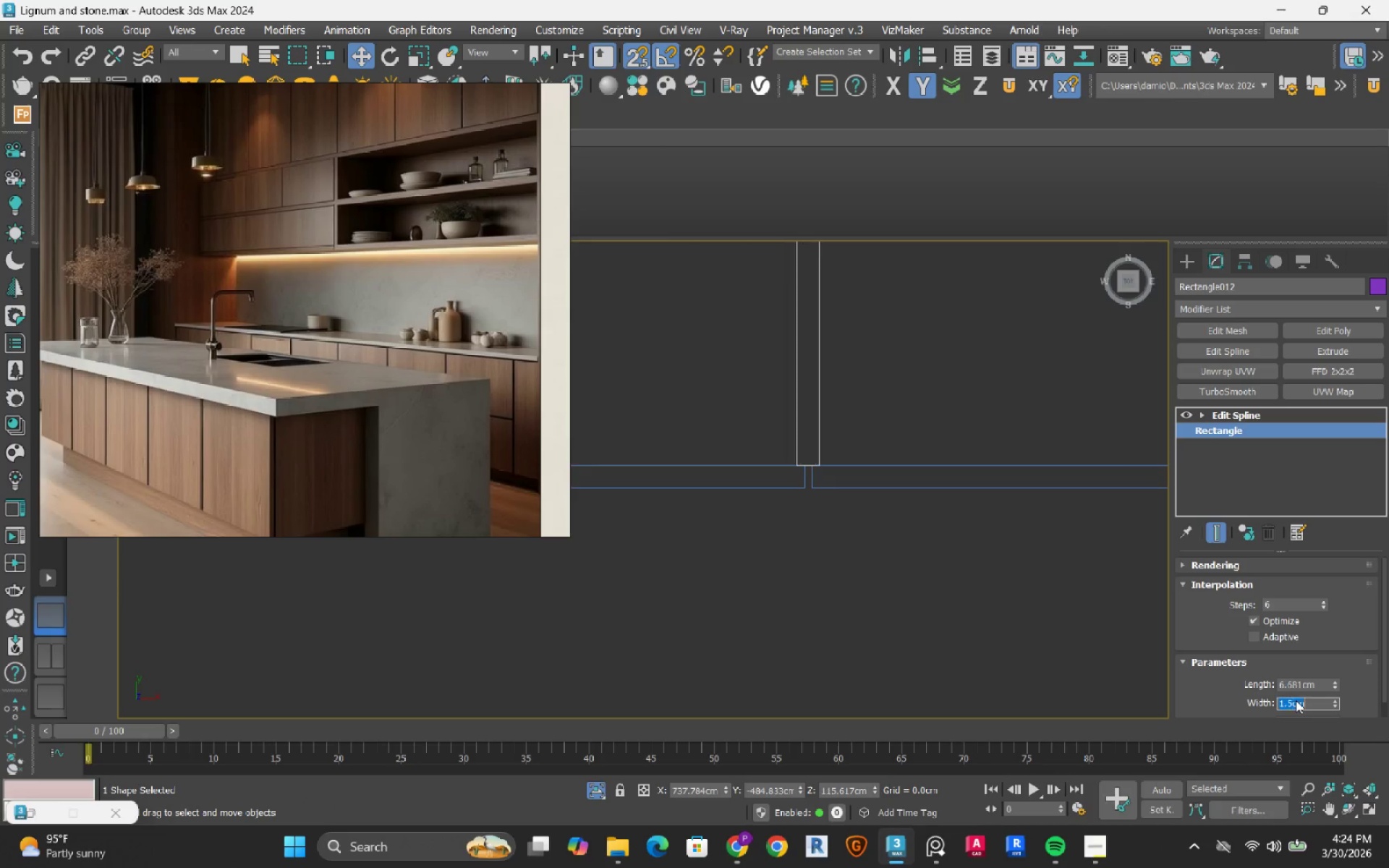 
key(NumpadEnter)
 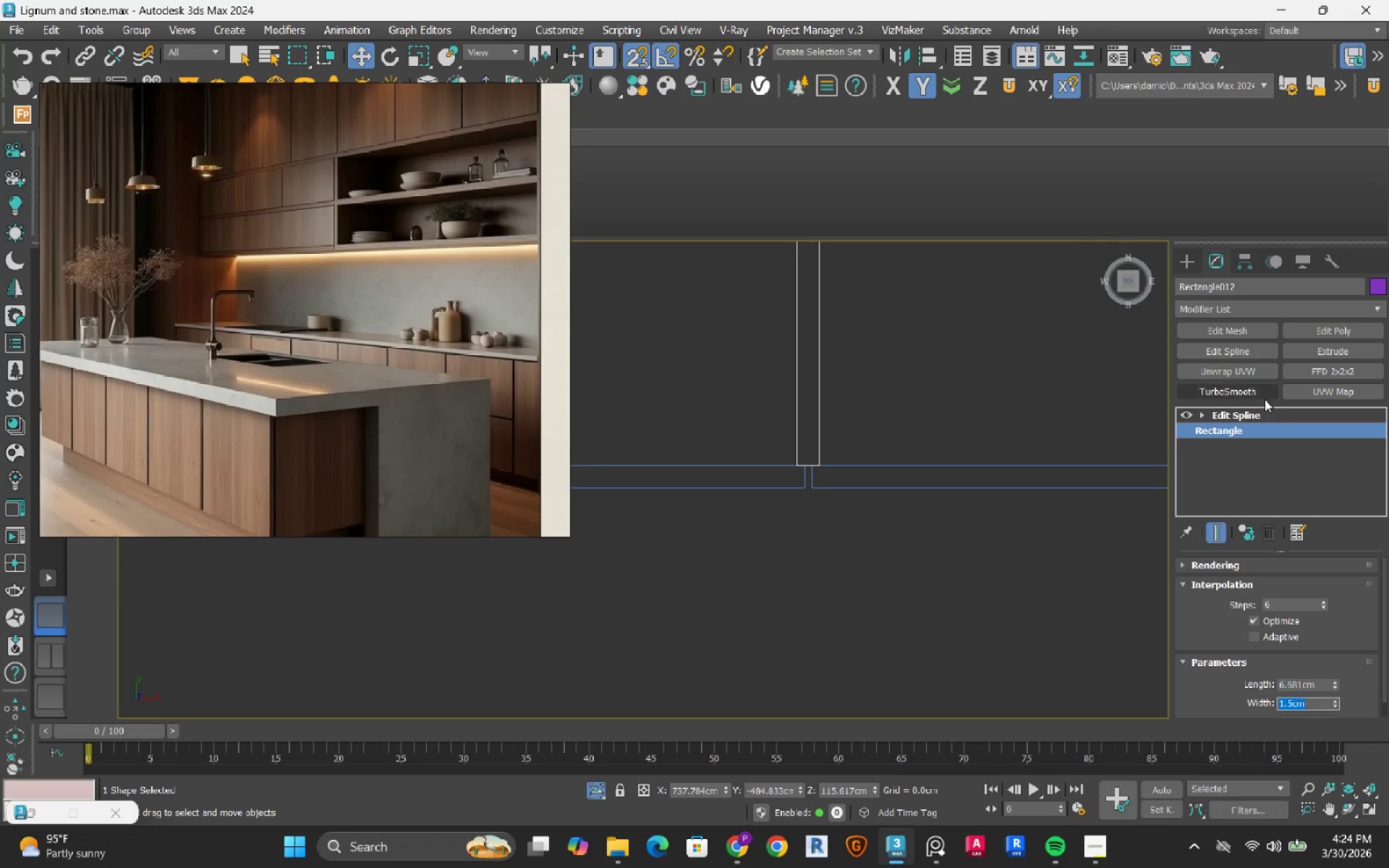 
left_click([1252, 414])
 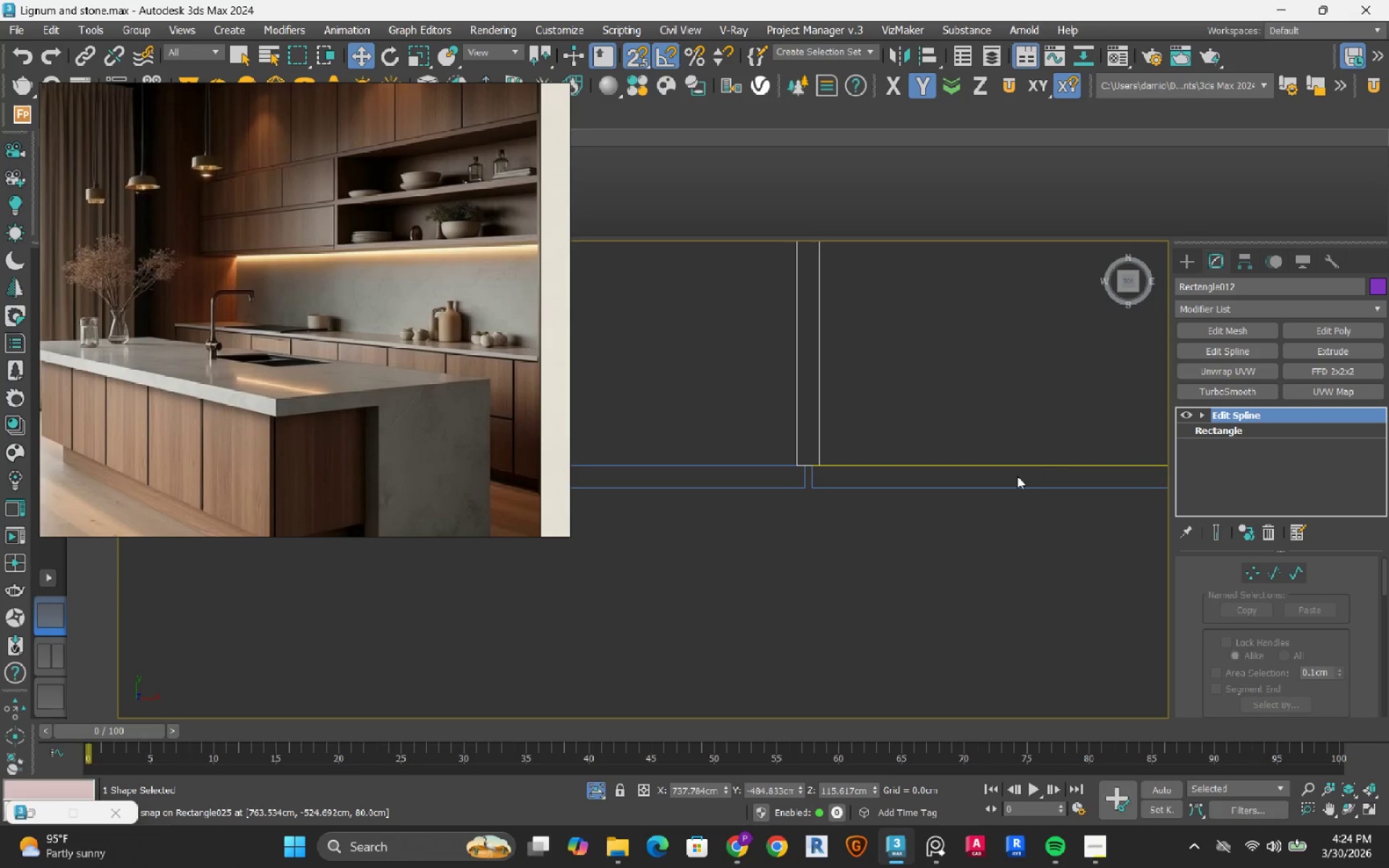 
scroll: coordinate [977, 471], scroll_direction: down, amount: 4.0
 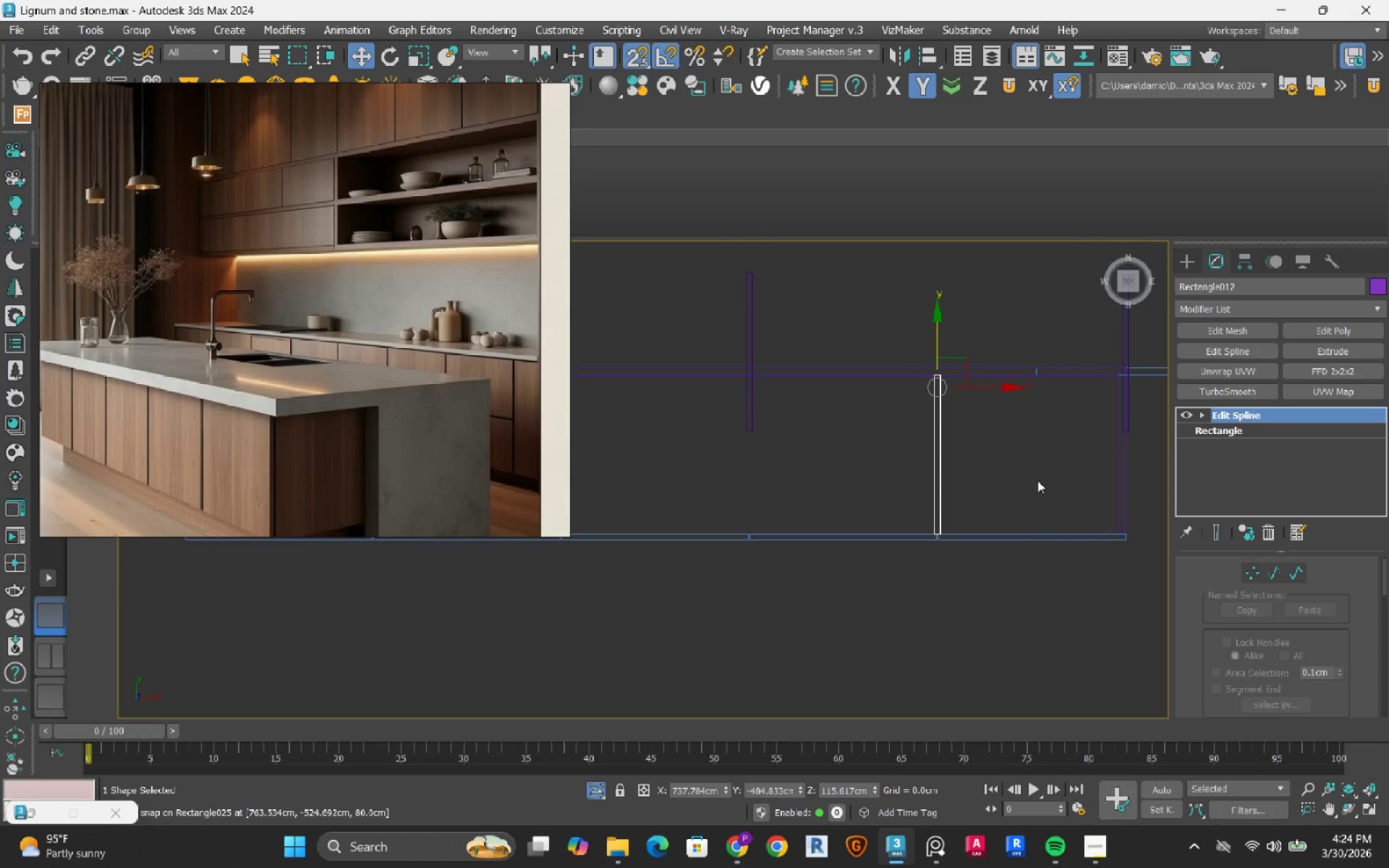 
left_click([1331, 352])
 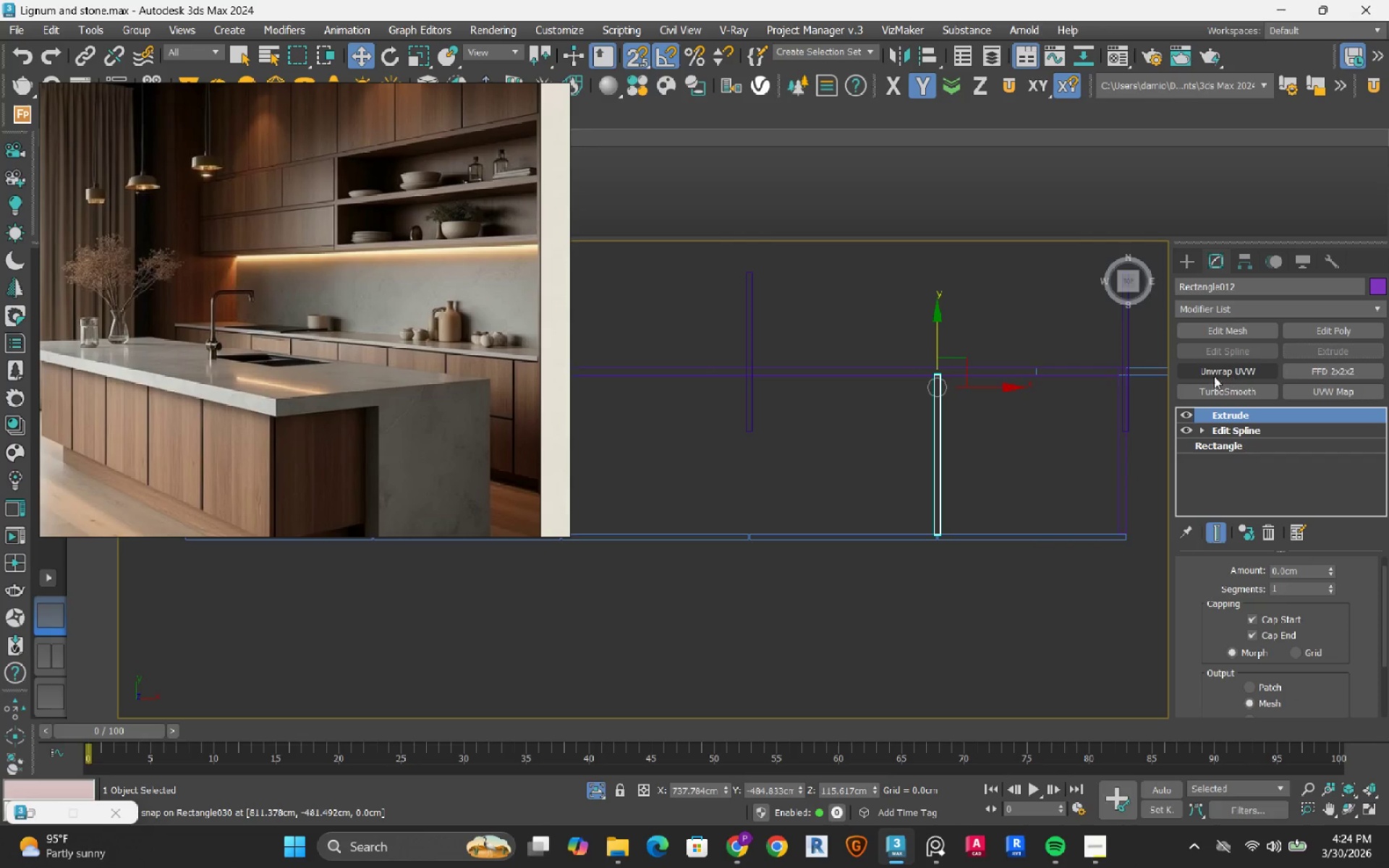 
hold_key(key=AltRight, duration=0.77)
 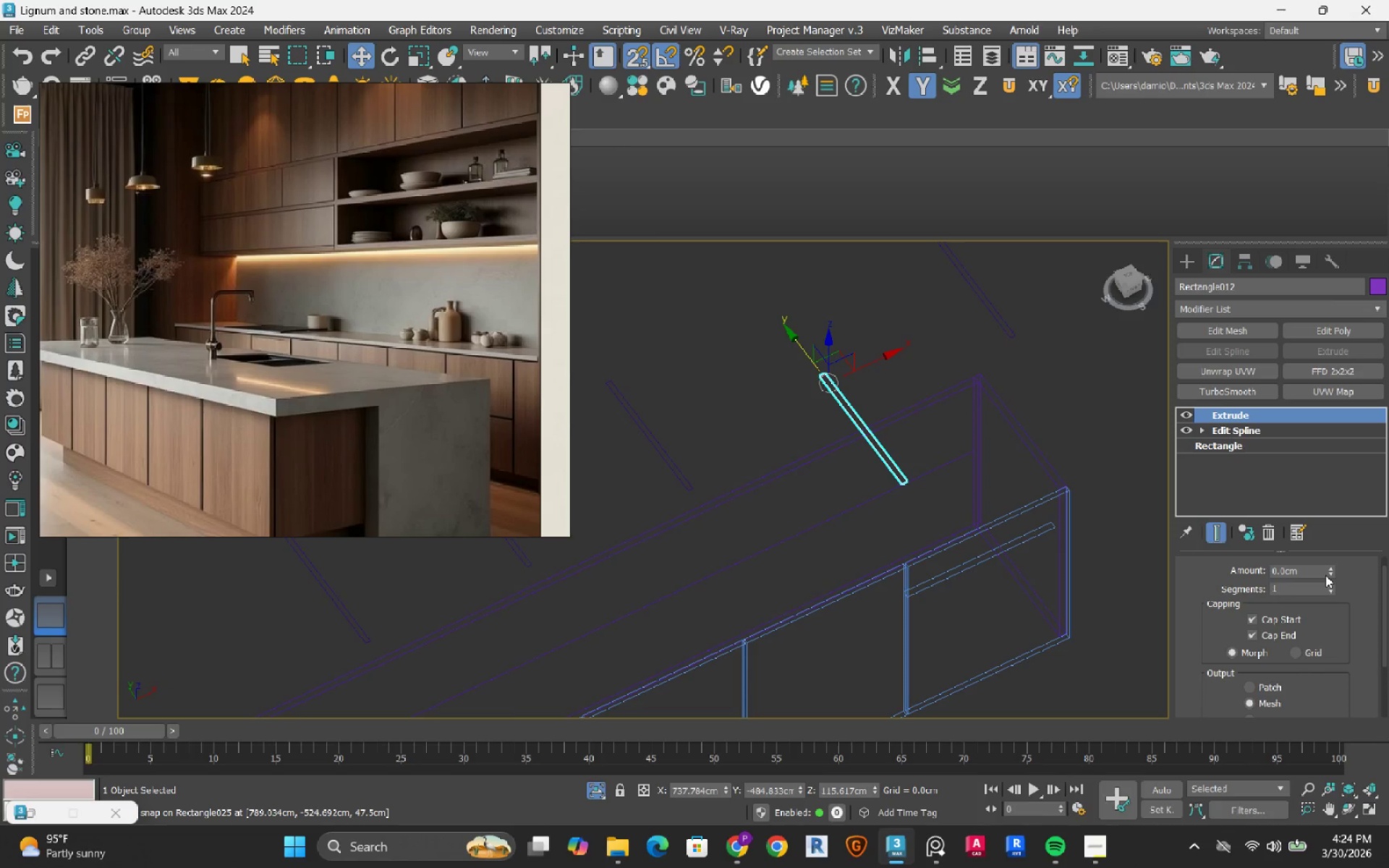 
double_click([1325, 575])
 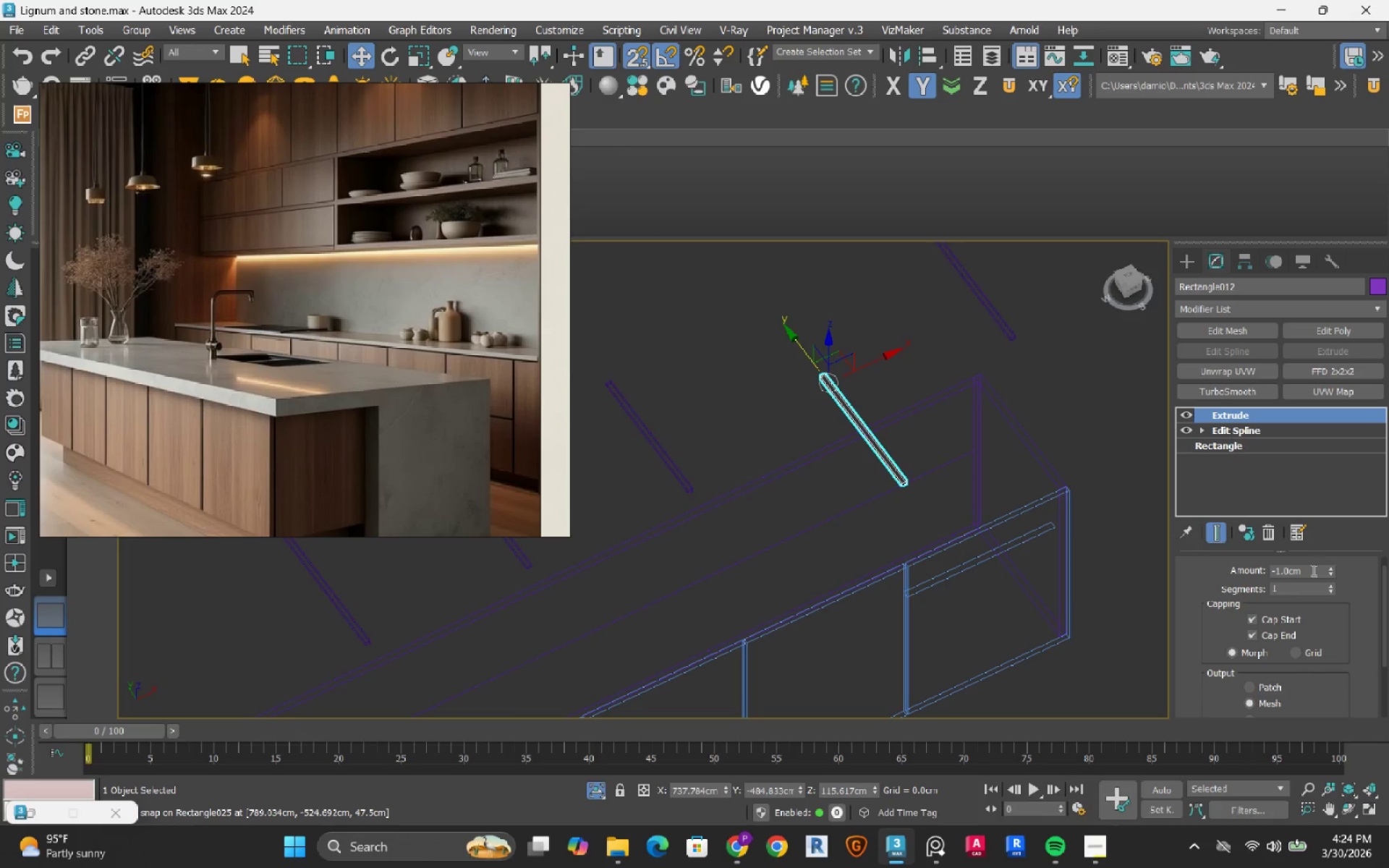 
double_click([1312, 570])
 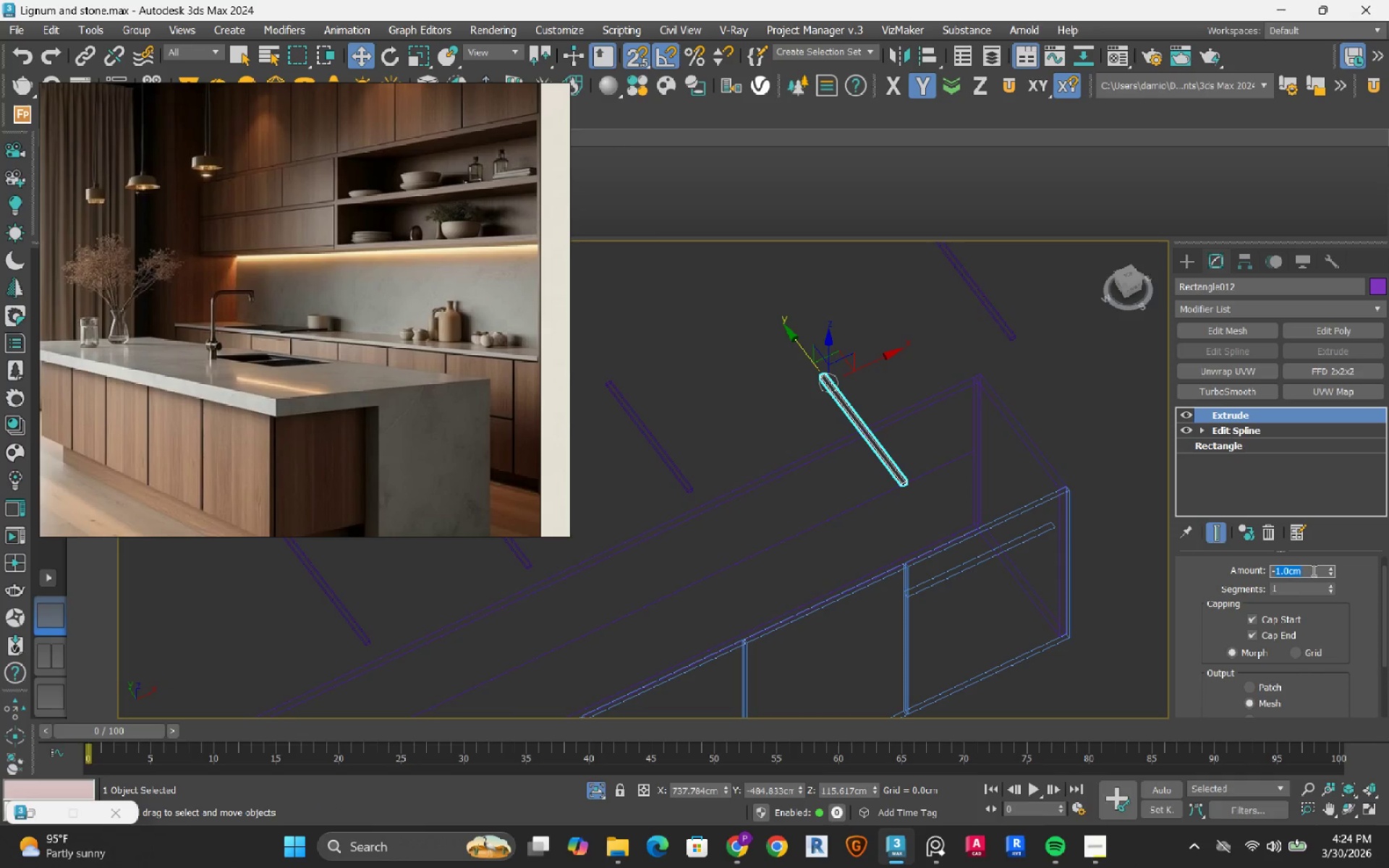 
left_click_drag(start_coordinate=[1312, 570], to_coordinate=[1167, 566])
 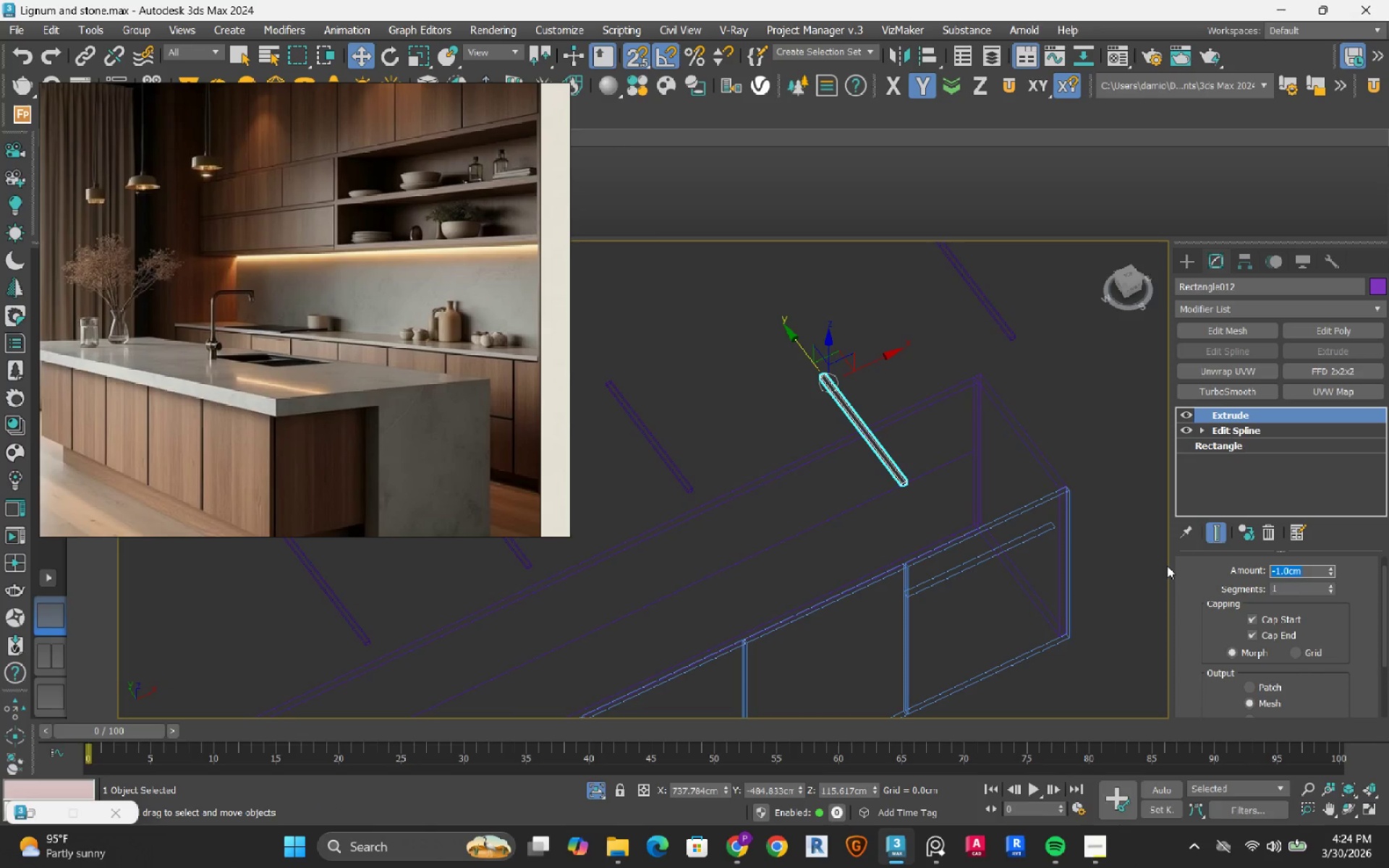 
key(Numpad6)
 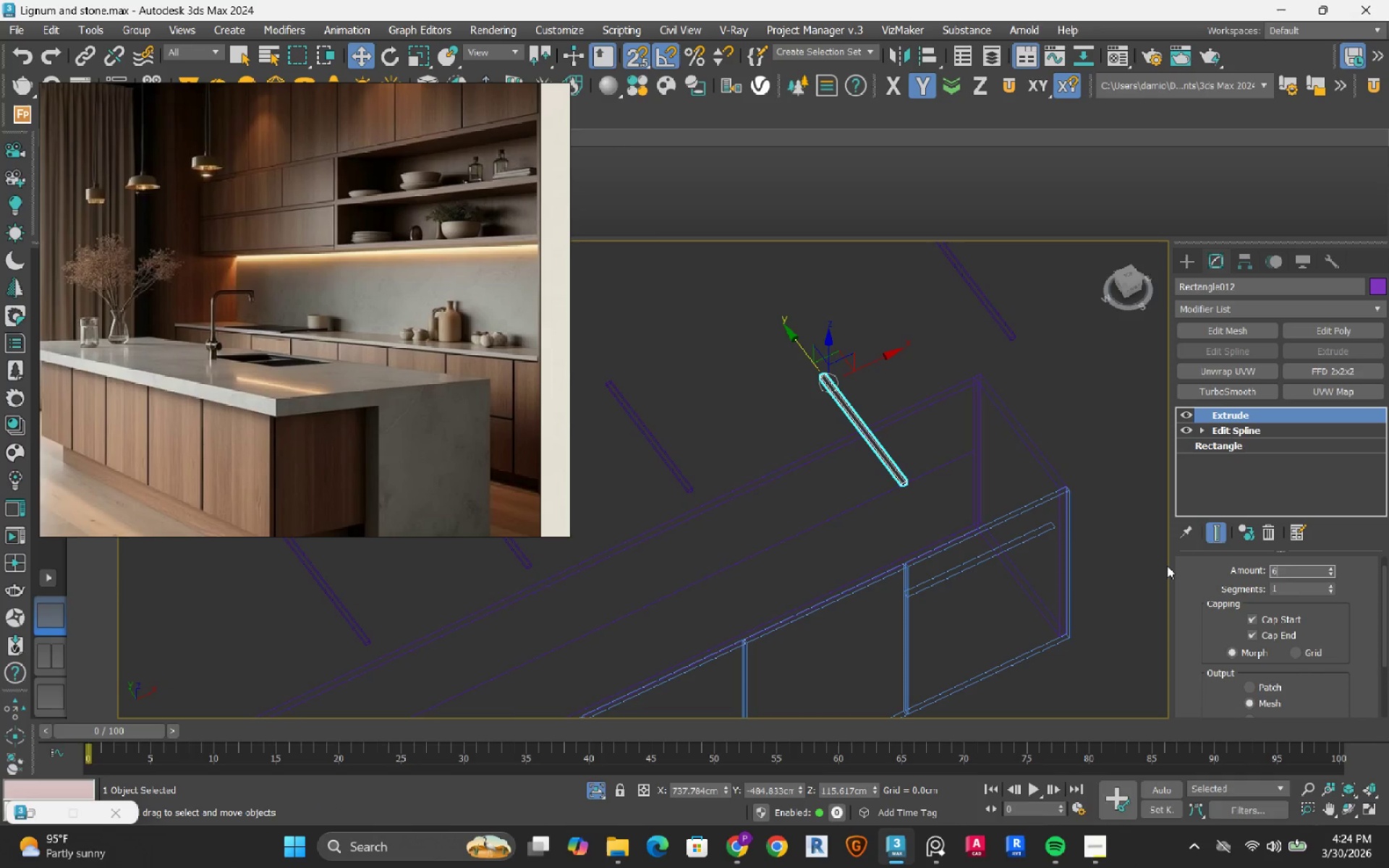 
key(Numpad5)
 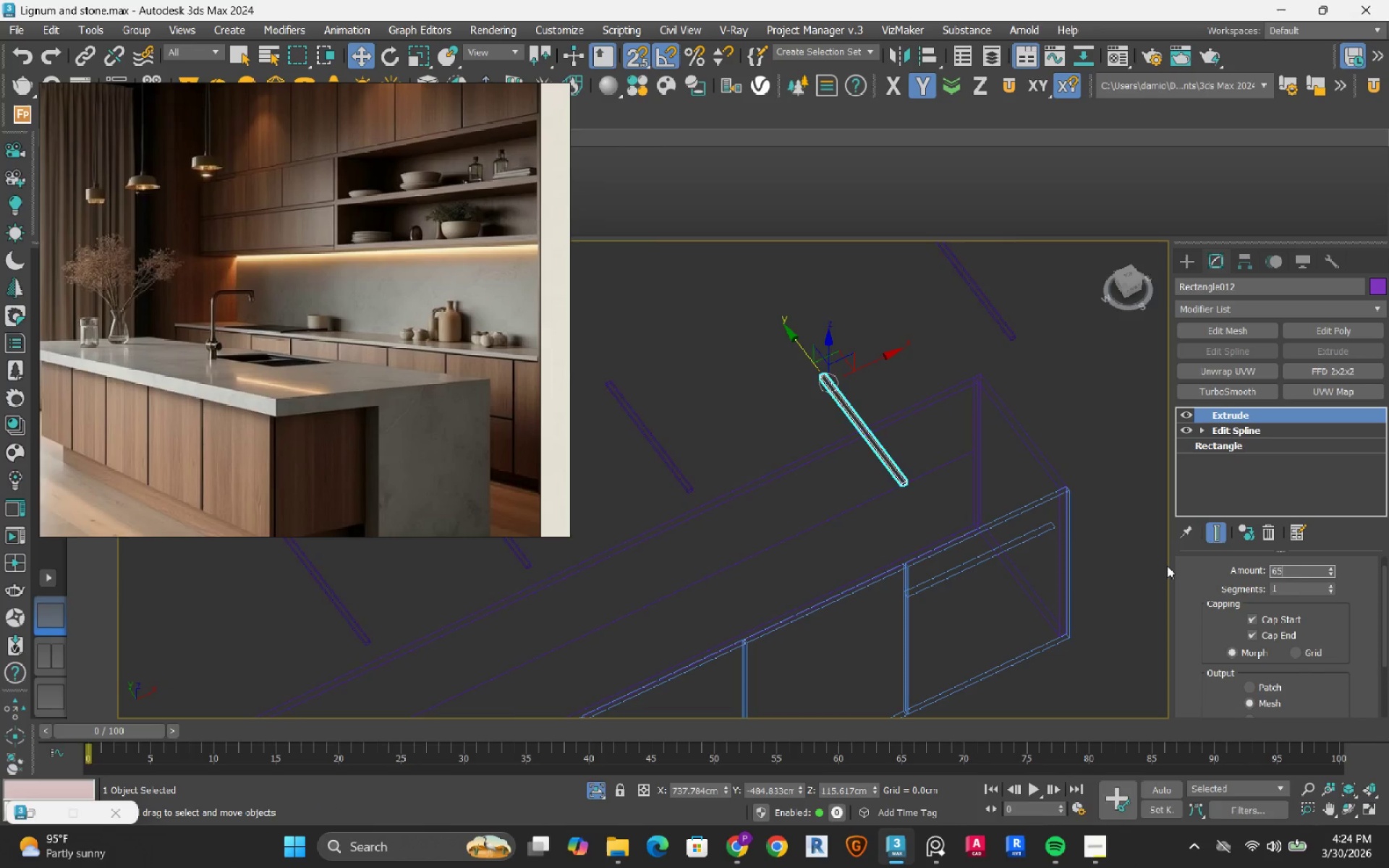 
key(NumpadEnter)
 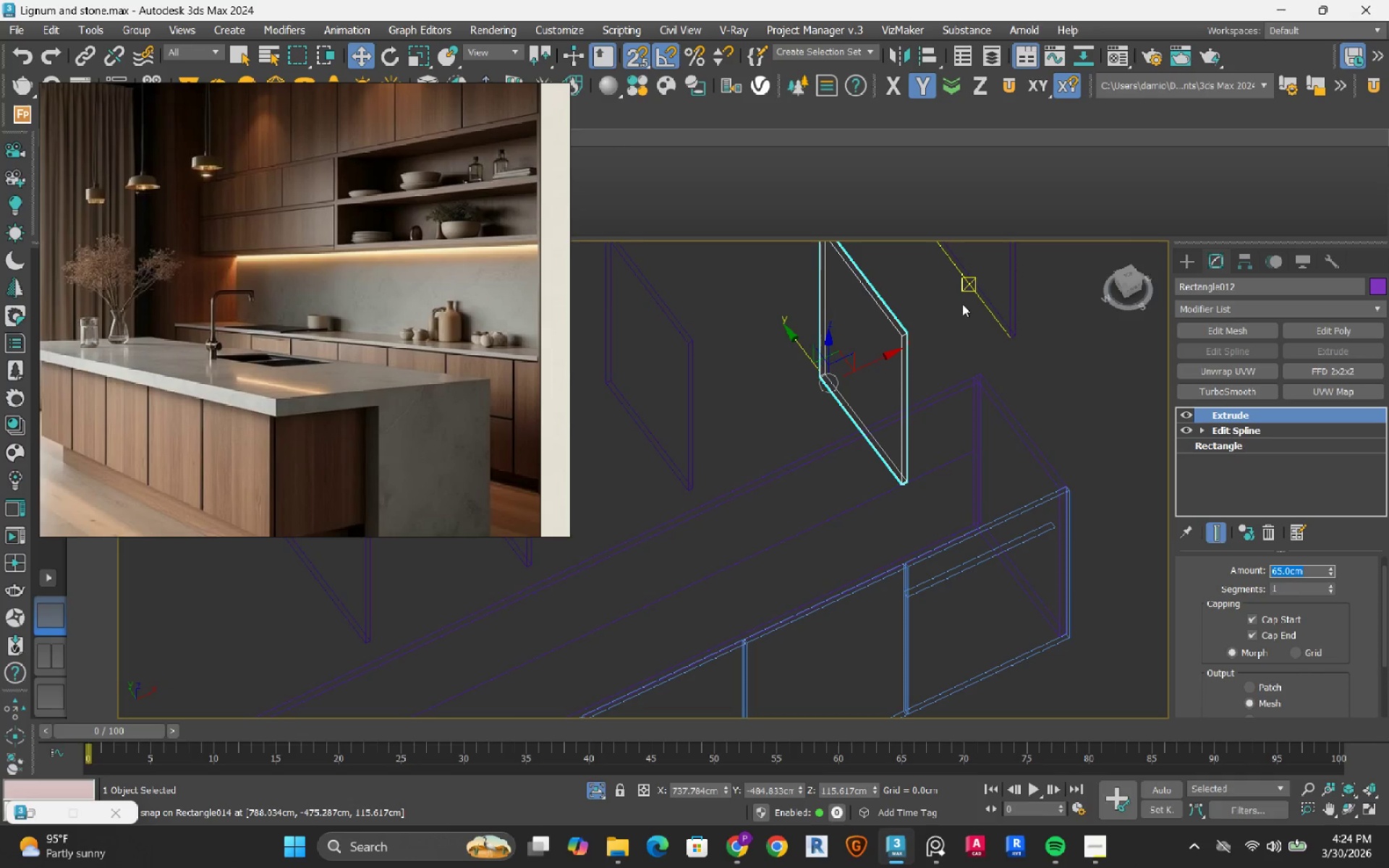 
key(S)
 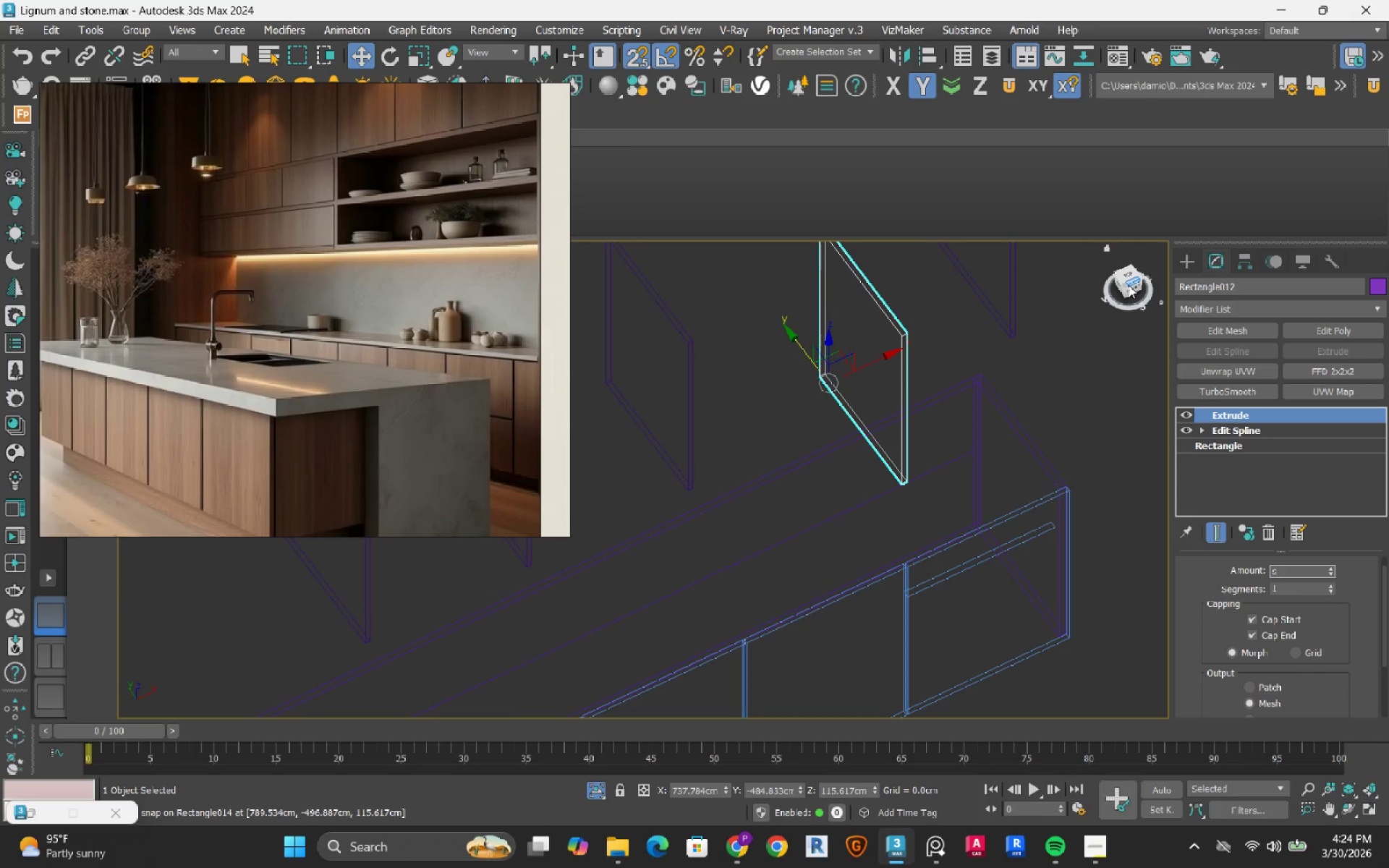 
left_click([1137, 286])
 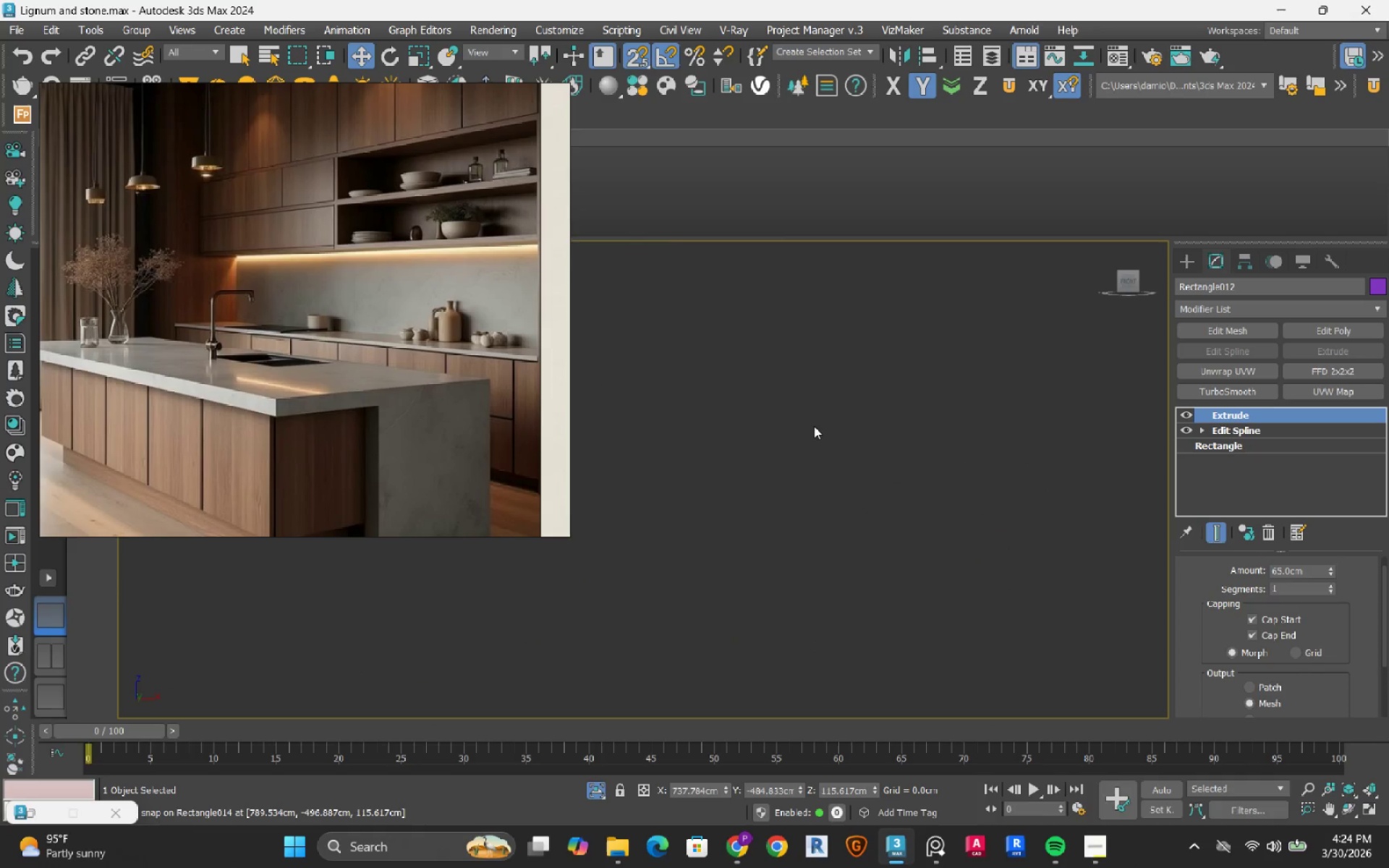 
scroll: coordinate [828, 585], scroll_direction: down, amount: 2.0
 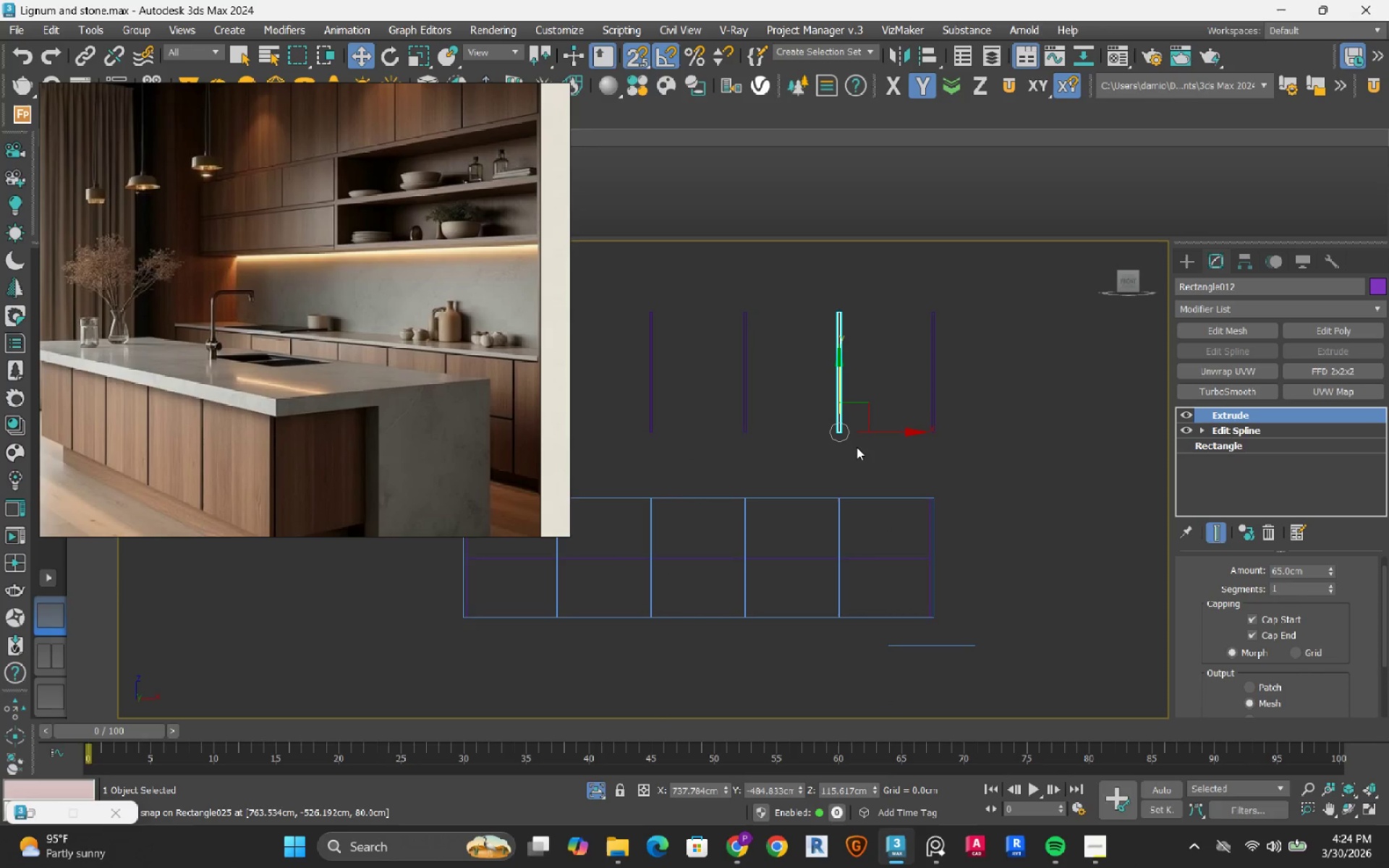 
scroll: coordinate [835, 511], scroll_direction: up, amount: 1.0
 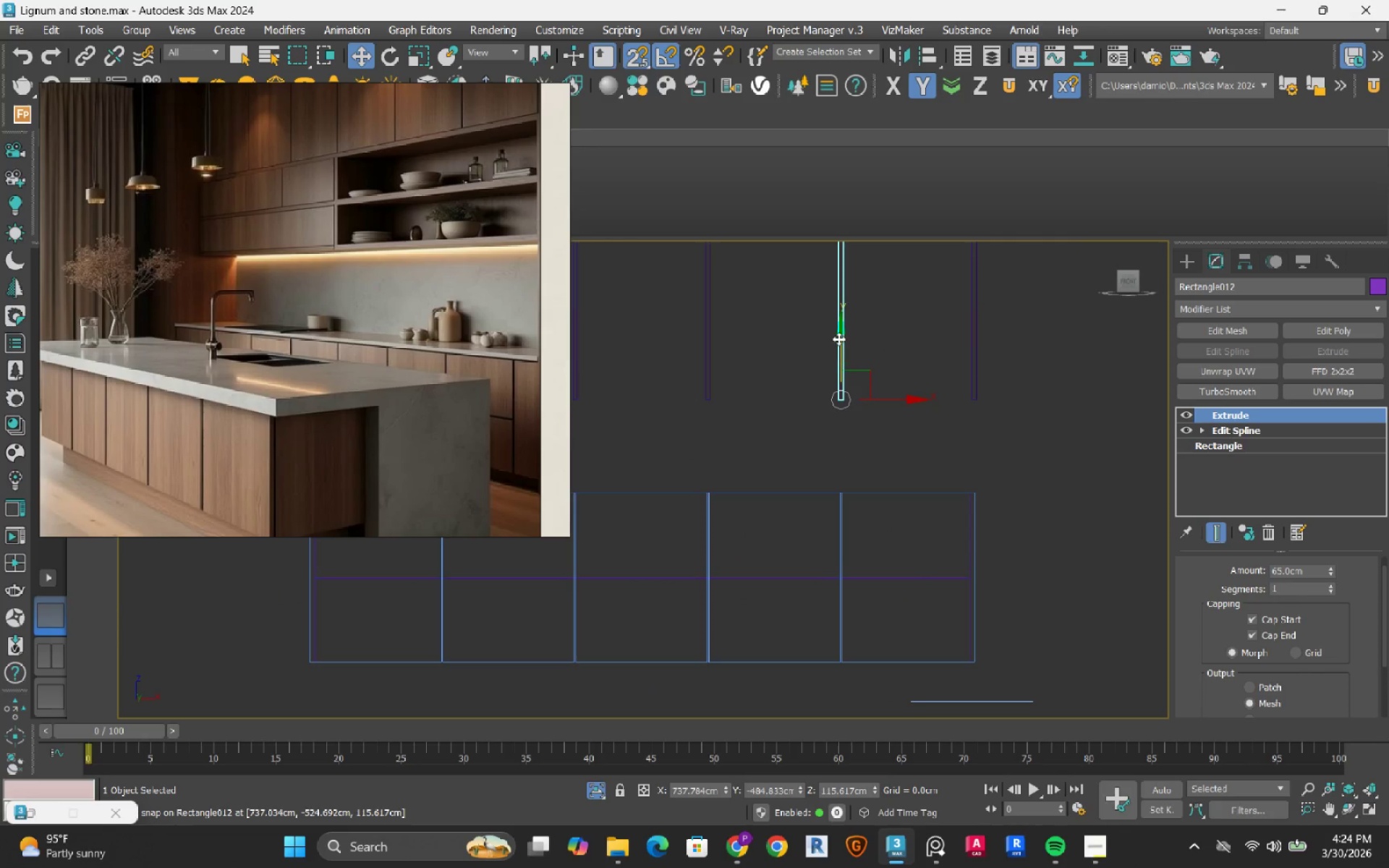 
left_click_drag(start_coordinate=[838, 336], to_coordinate=[884, 660])
 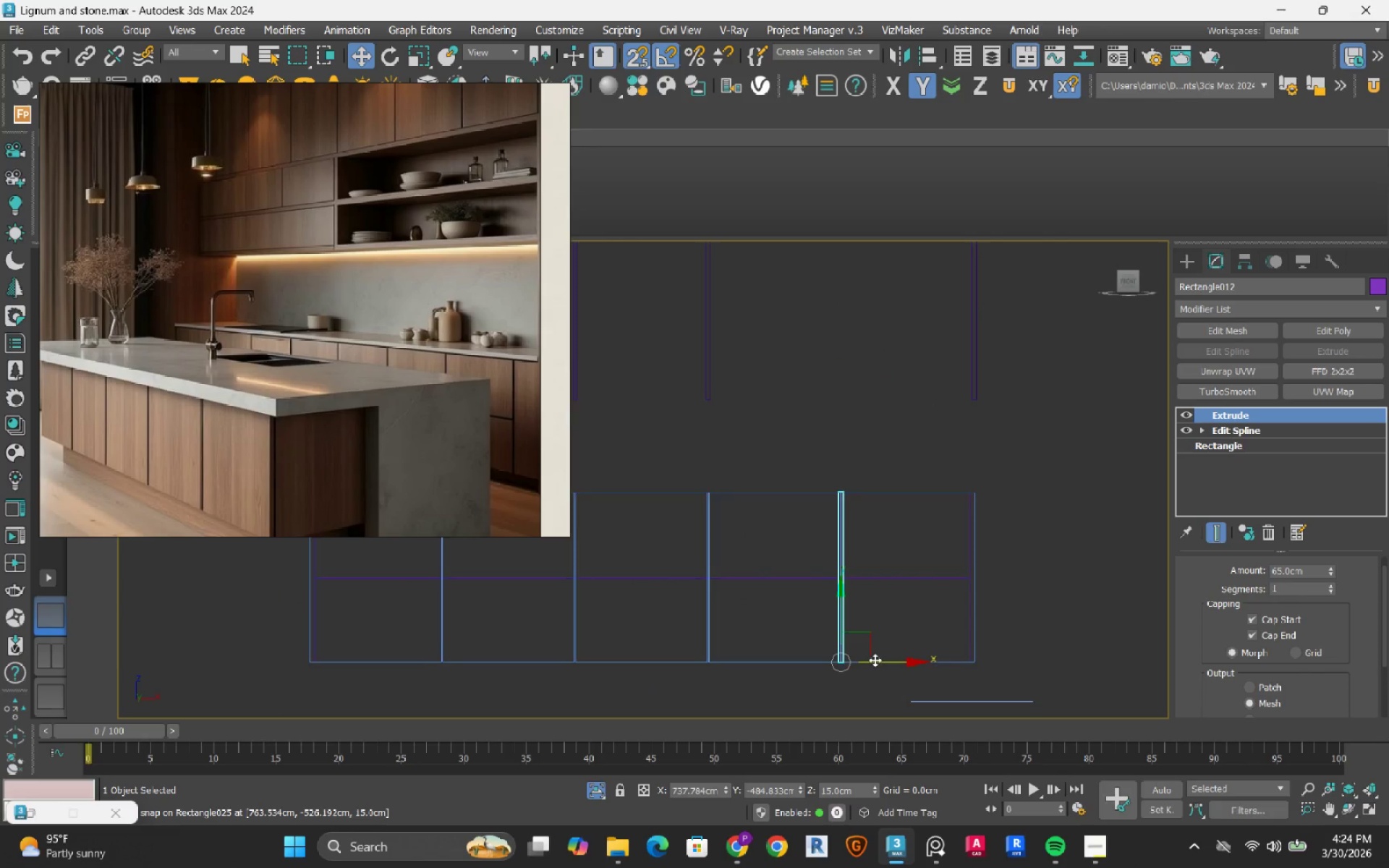 
scroll: coordinate [875, 660], scroll_direction: up, amount: 1.0
 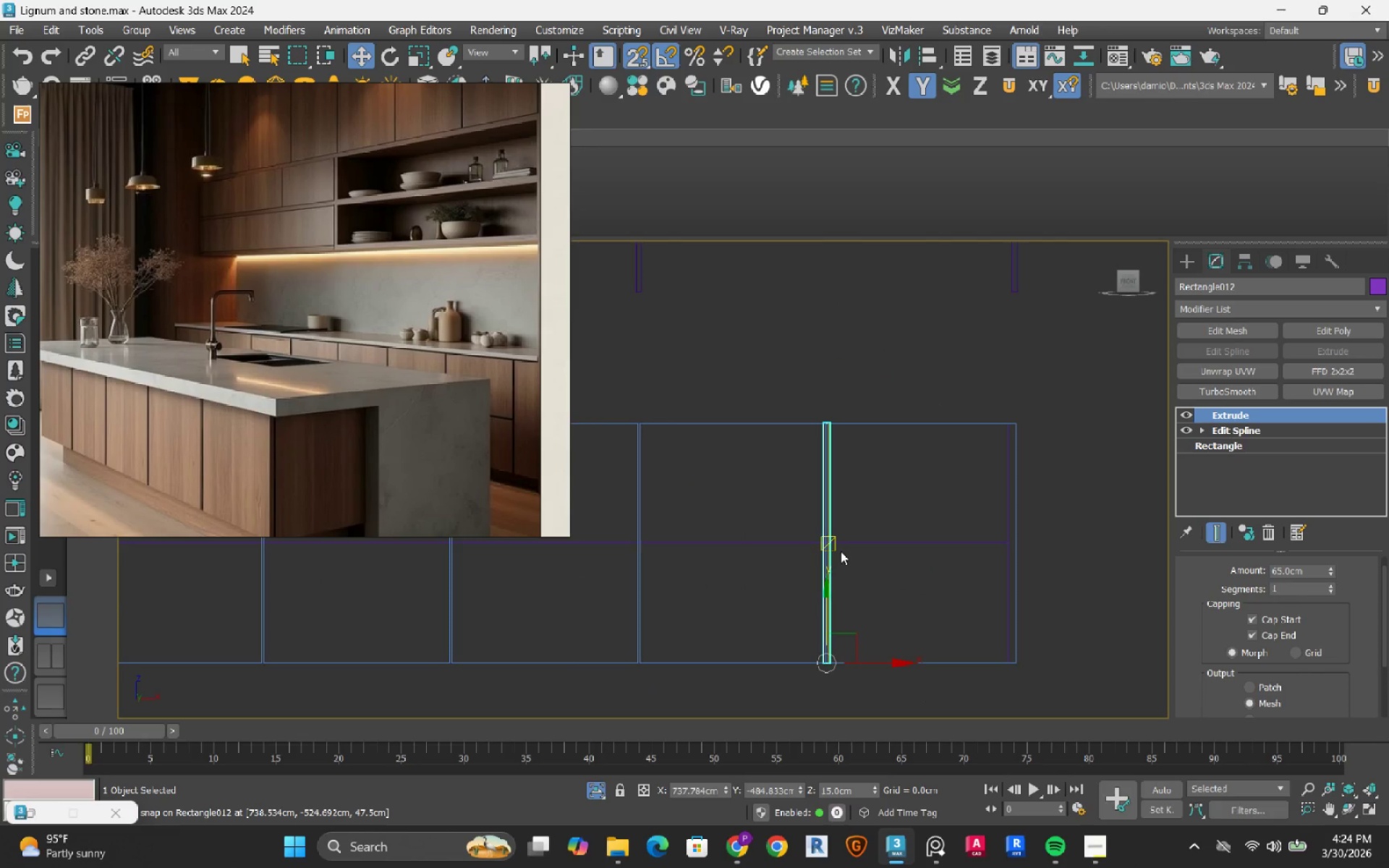 
hold_key(key=AltRight, duration=0.64)
 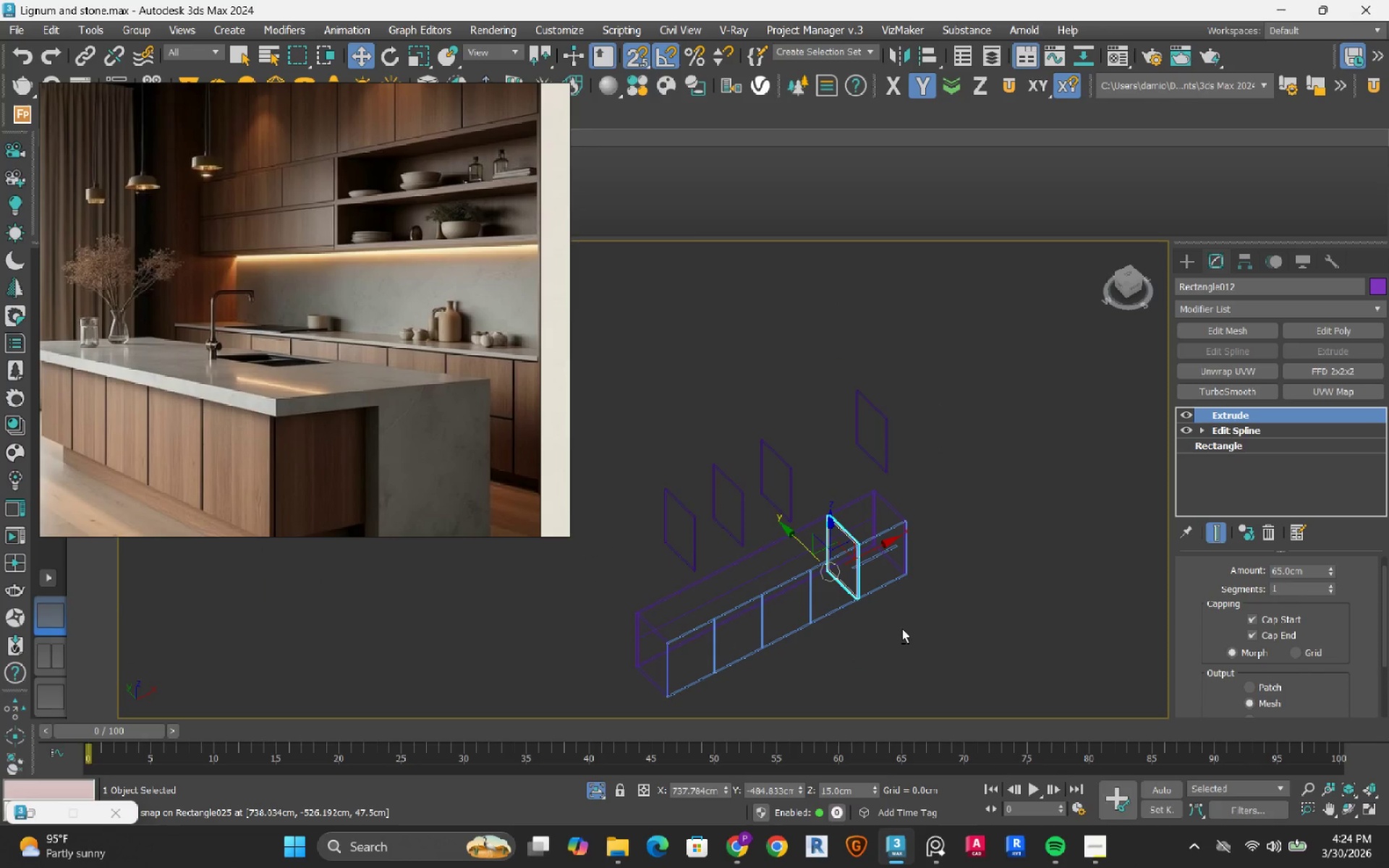 
scroll: coordinate [902, 629], scroll_direction: down, amount: 4.0
 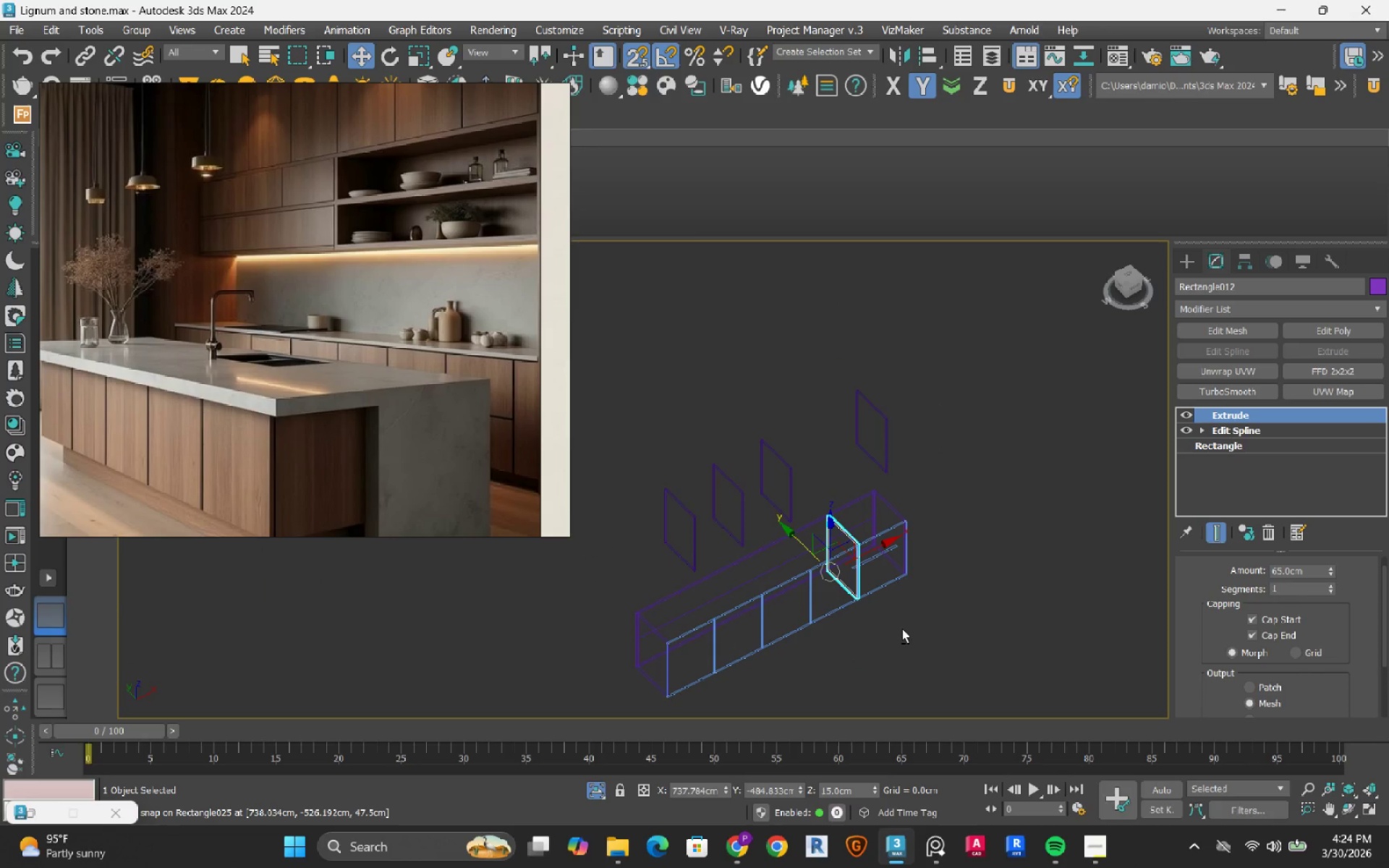 
key(F3)
 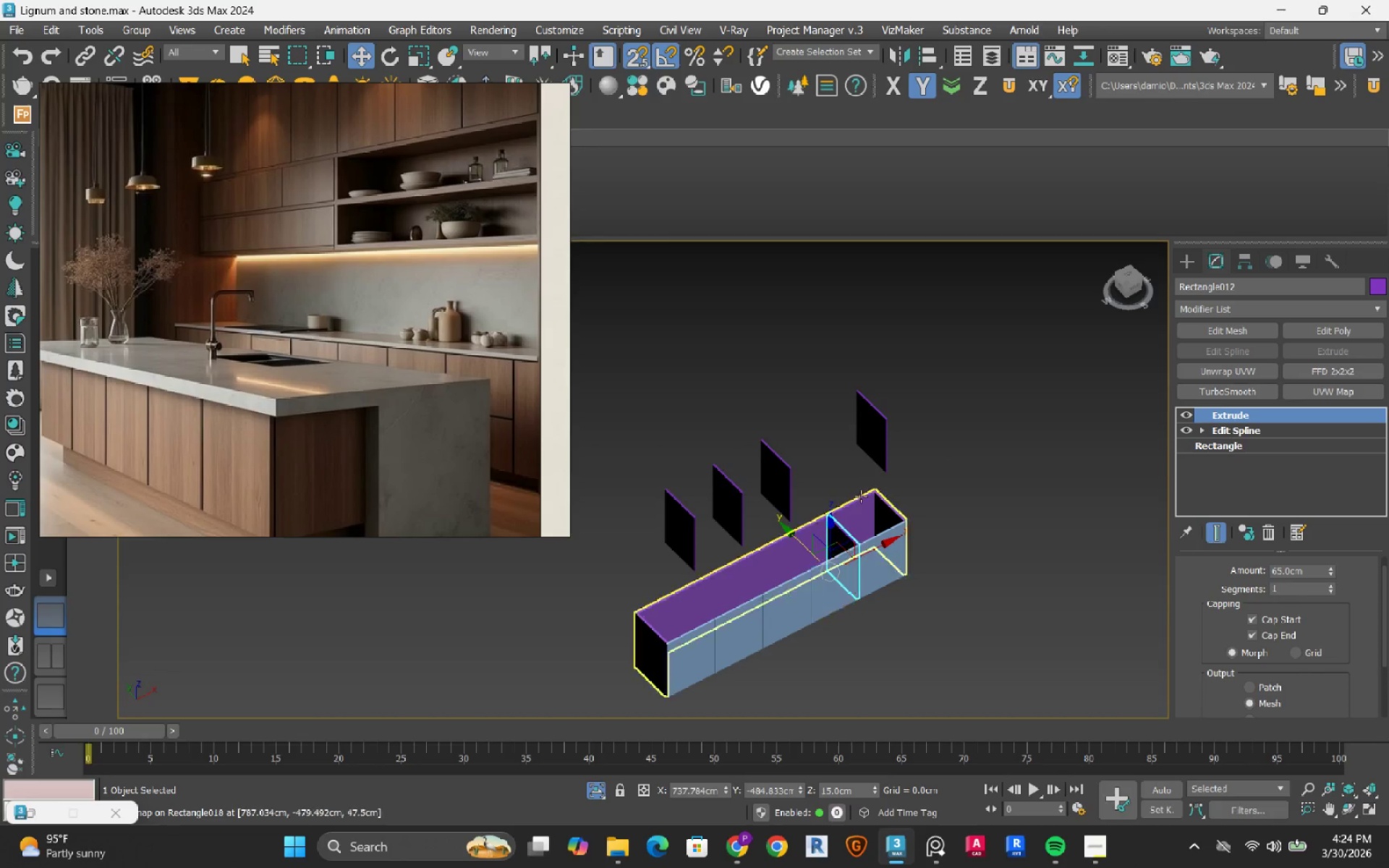 
left_click([1042, 459])
 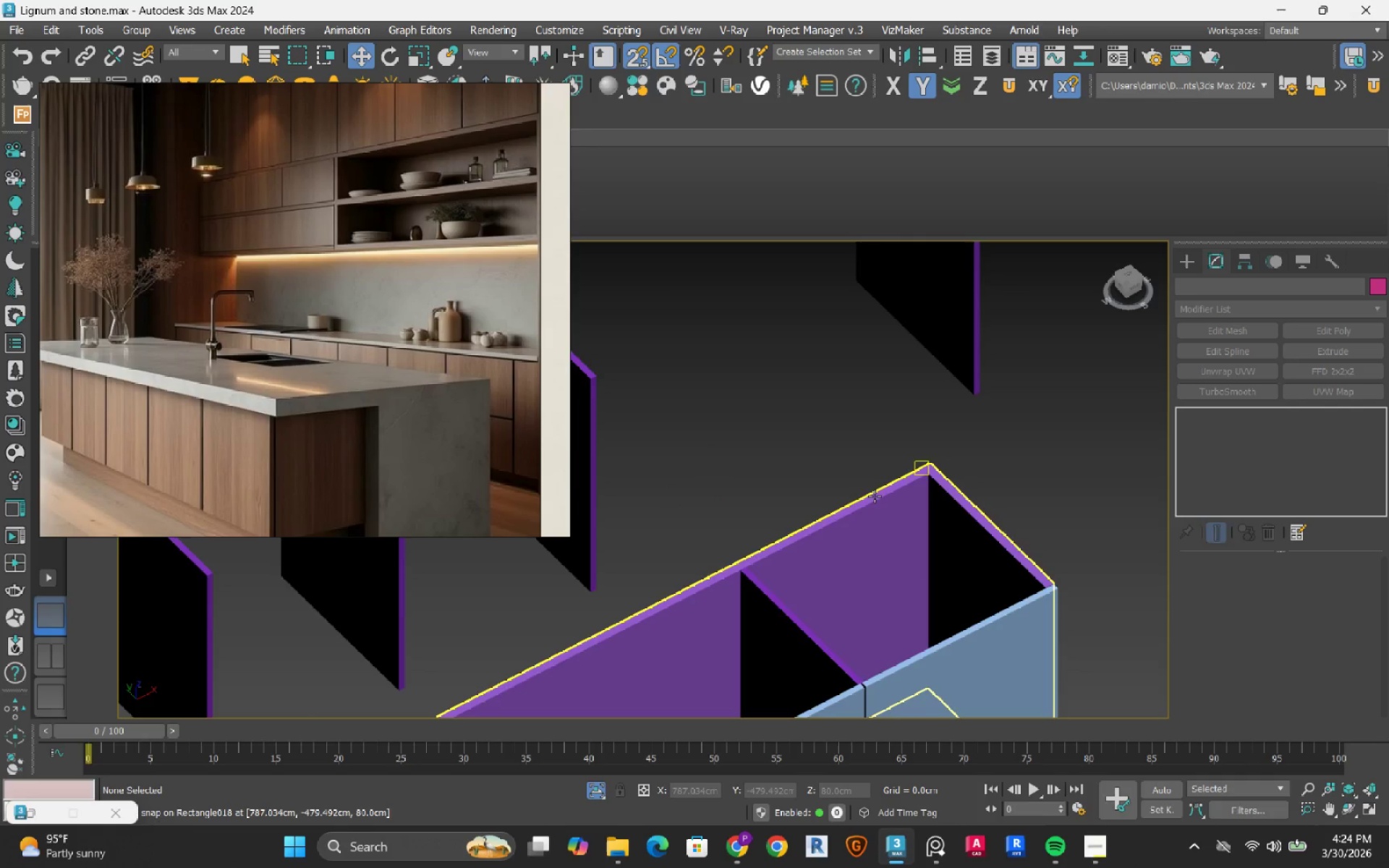 
scroll: coordinate [856, 501], scroll_direction: up, amount: 4.0
 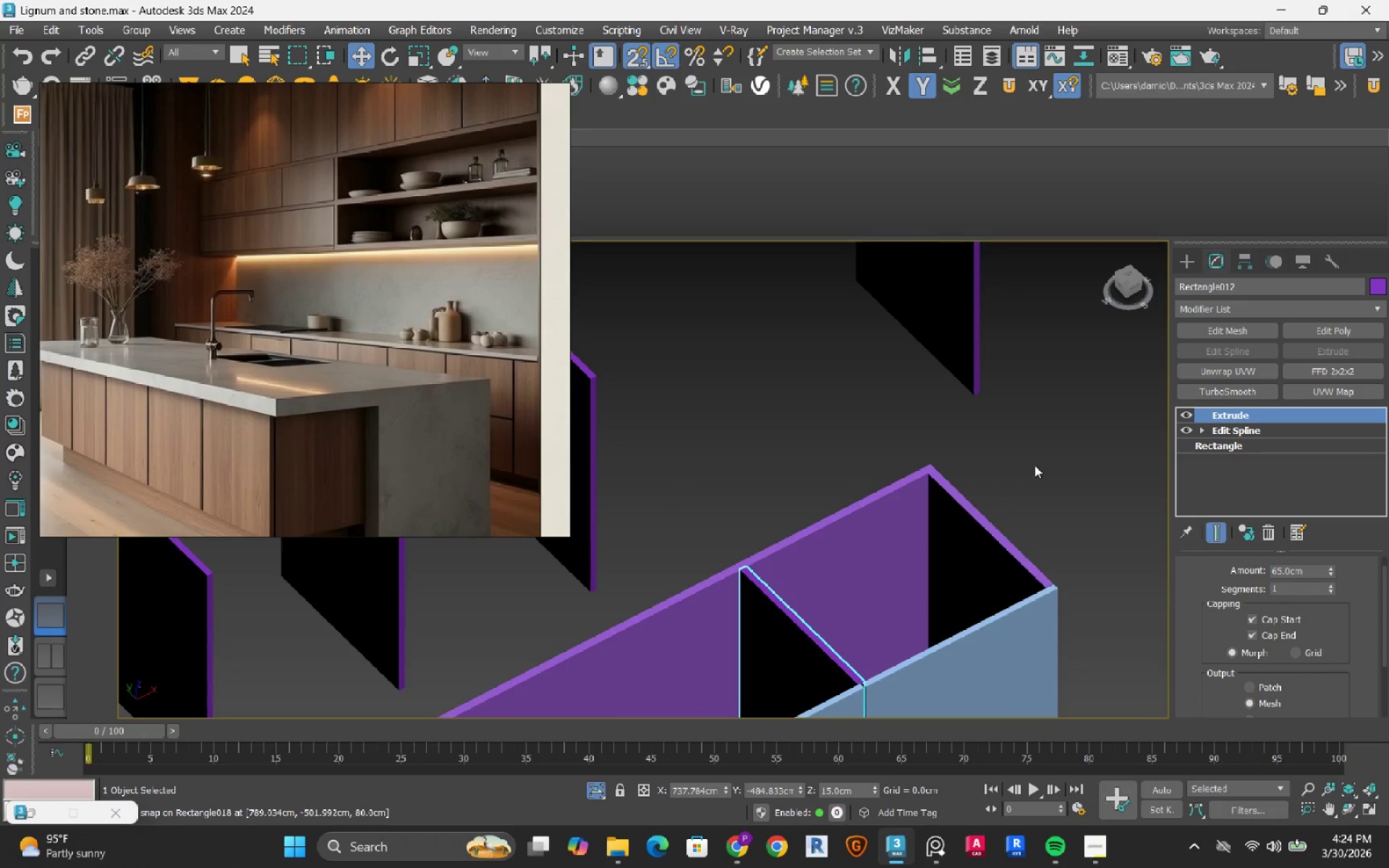 
scroll: coordinate [873, 496], scroll_direction: down, amount: 2.0
 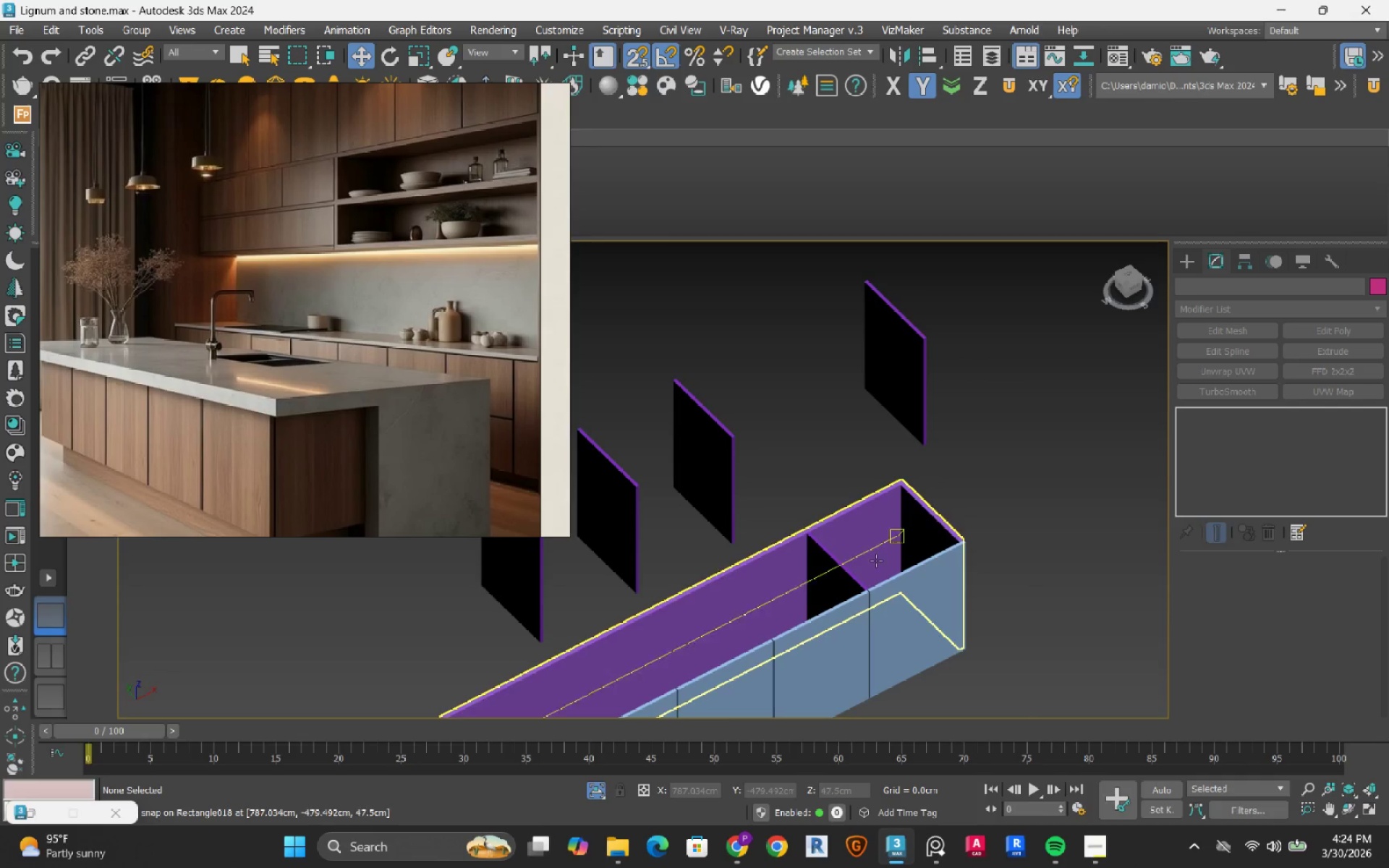 
scroll: coordinate [867, 586], scroll_direction: up, amount: 7.0
 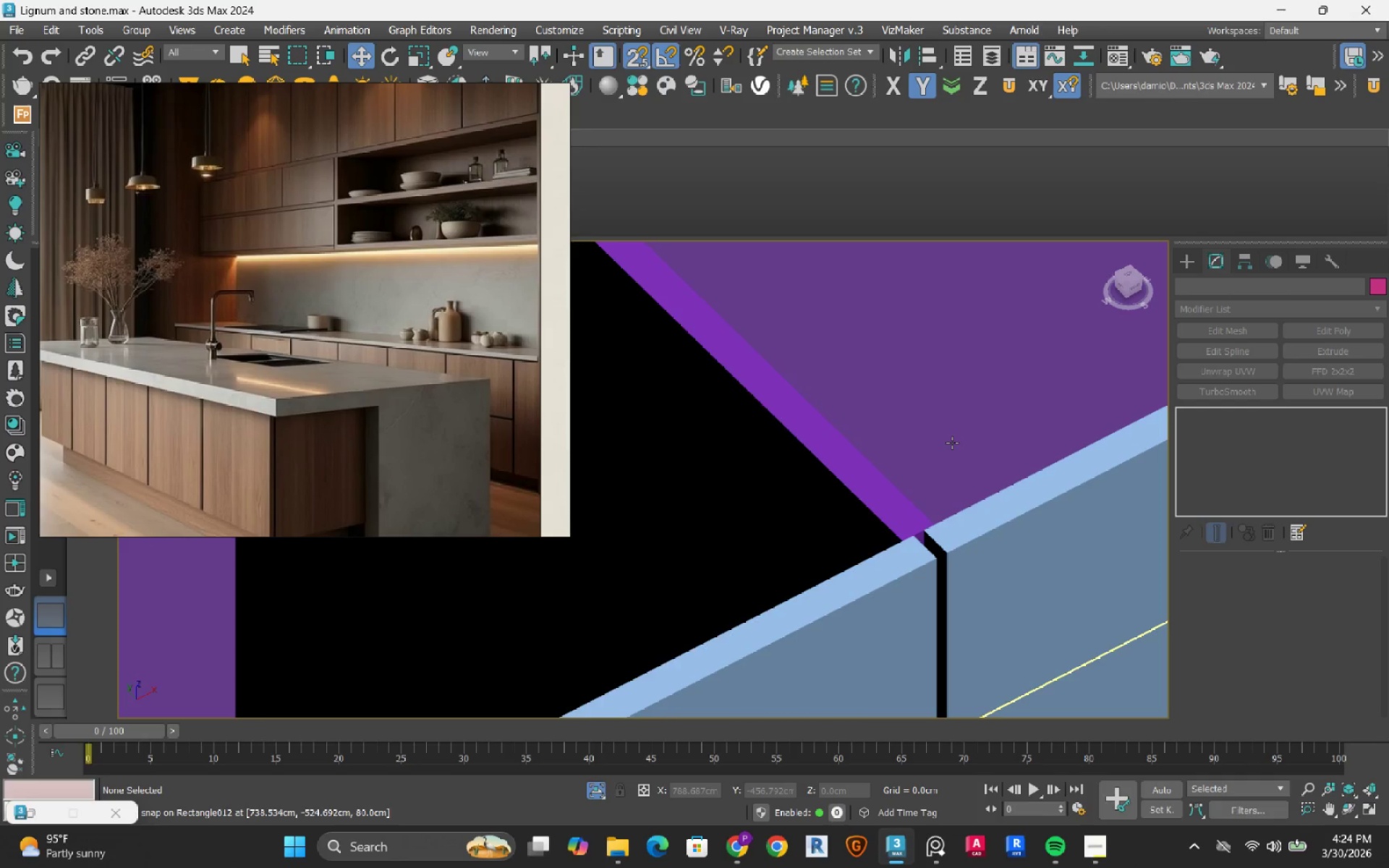 
scroll: coordinate [879, 462], scroll_direction: down, amount: 5.0
 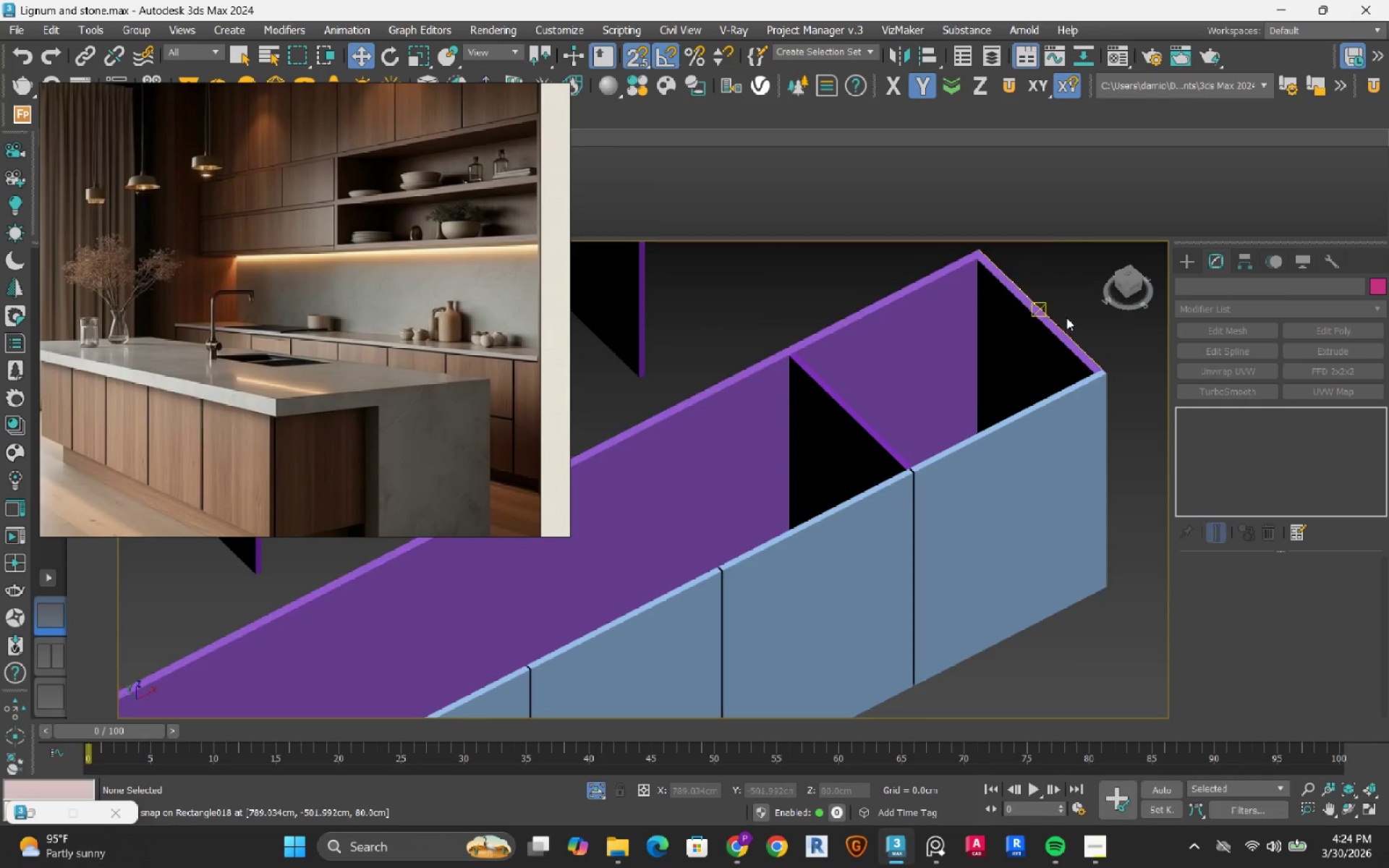 
left_click([1133, 273])
 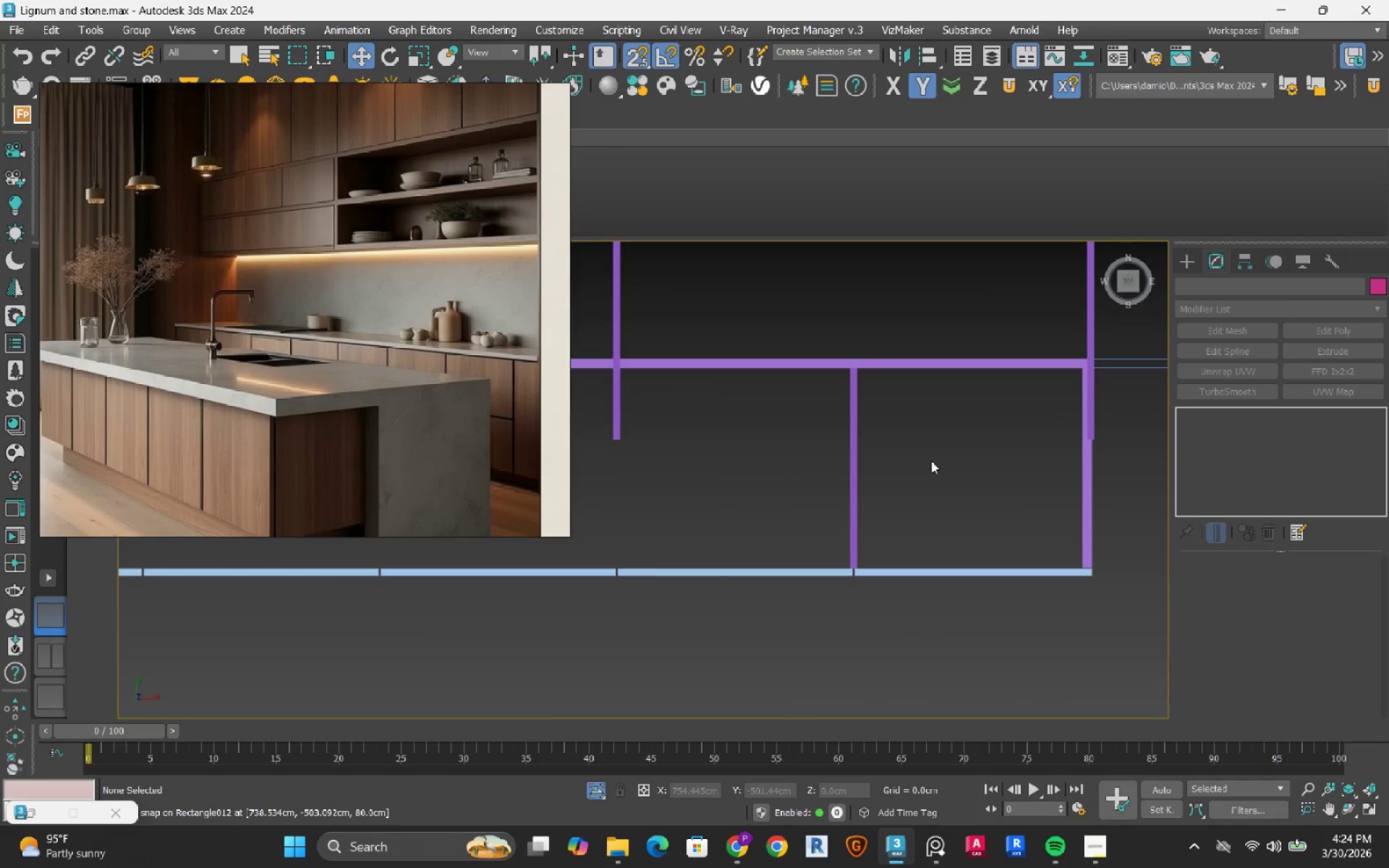 
wait(5.62)
 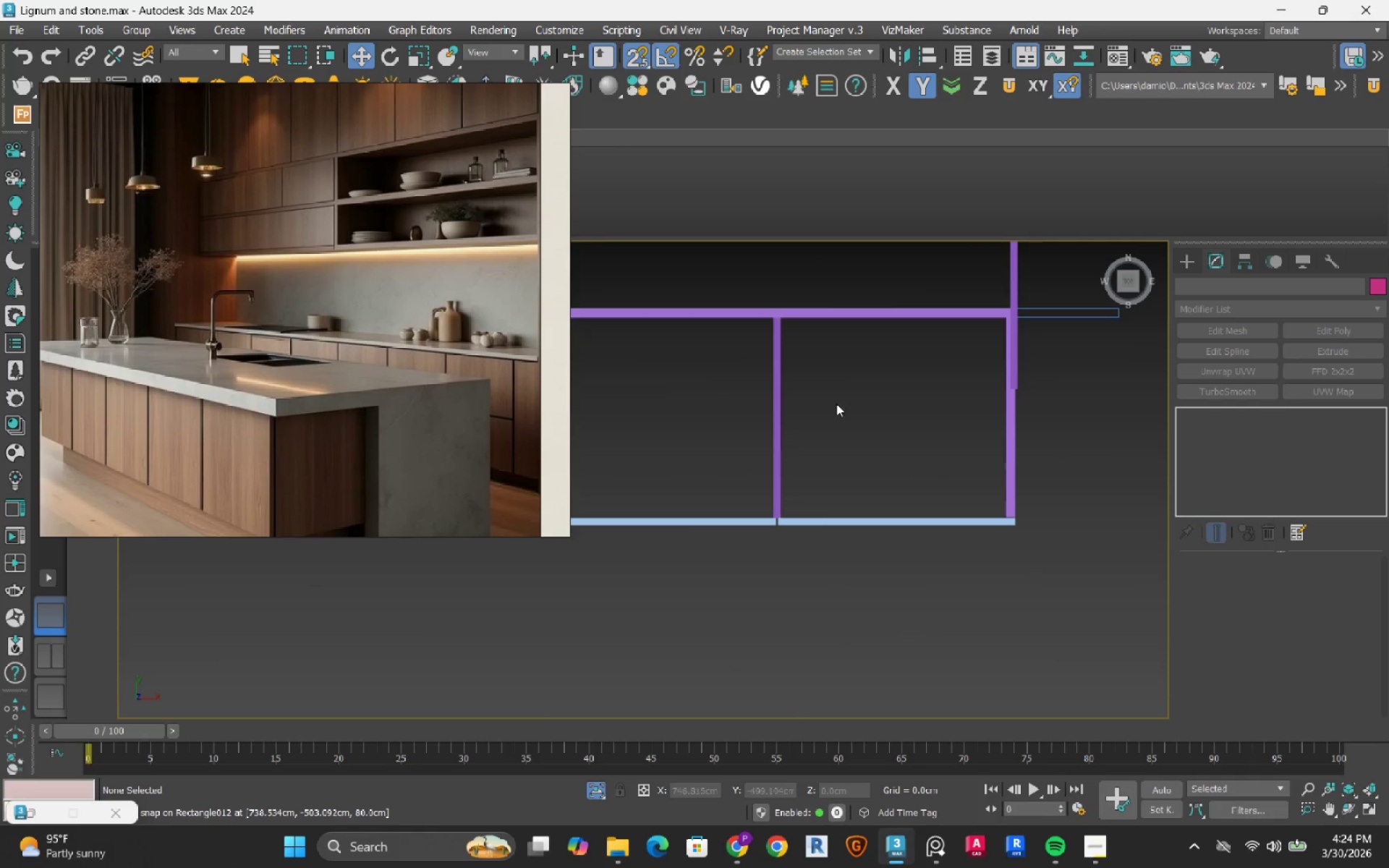 
scroll: coordinate [860, 377], scroll_direction: up, amount: 4.0
 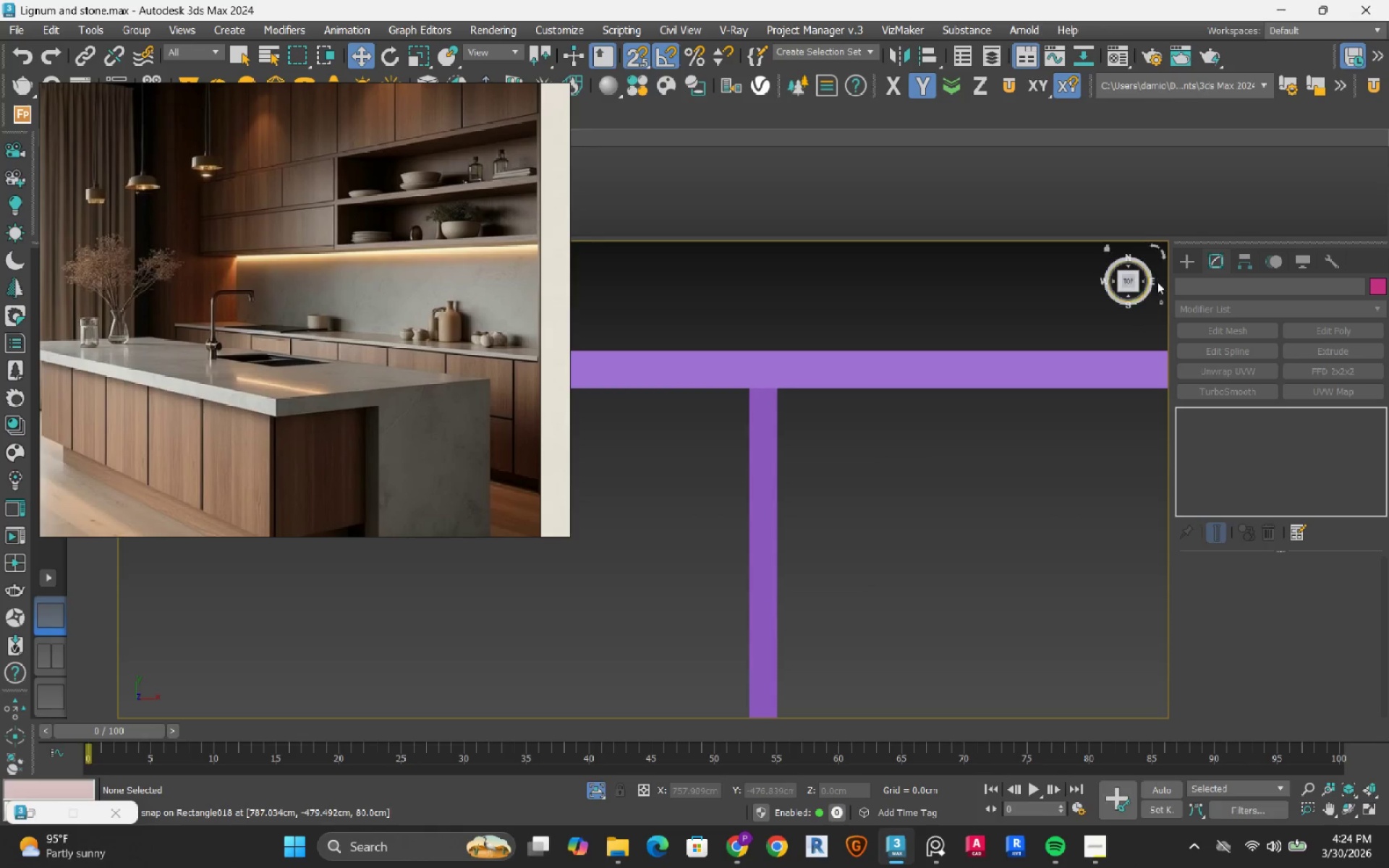 
left_click([1196, 265])
 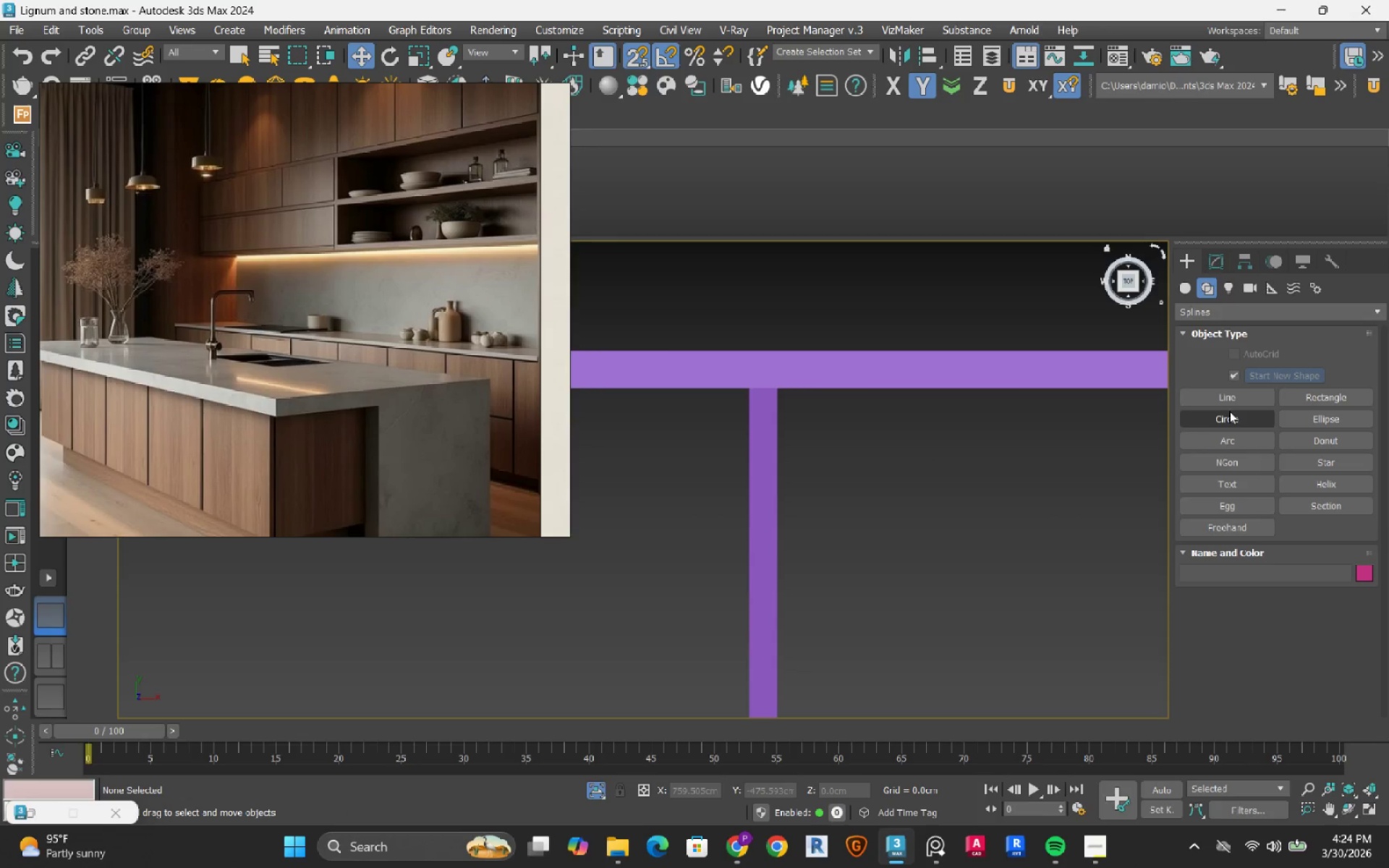 
left_click([1239, 397])
 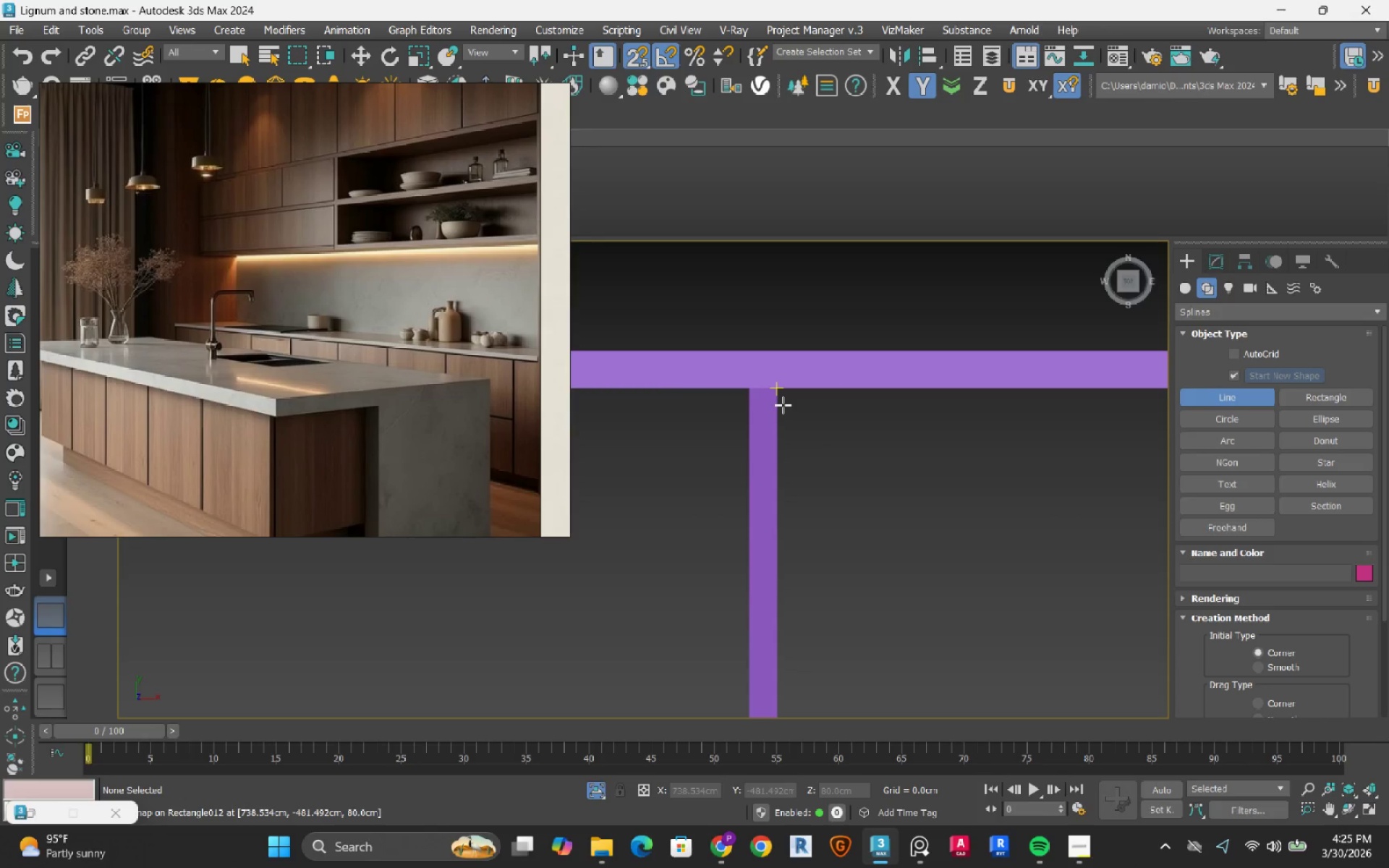 
type(ss)
 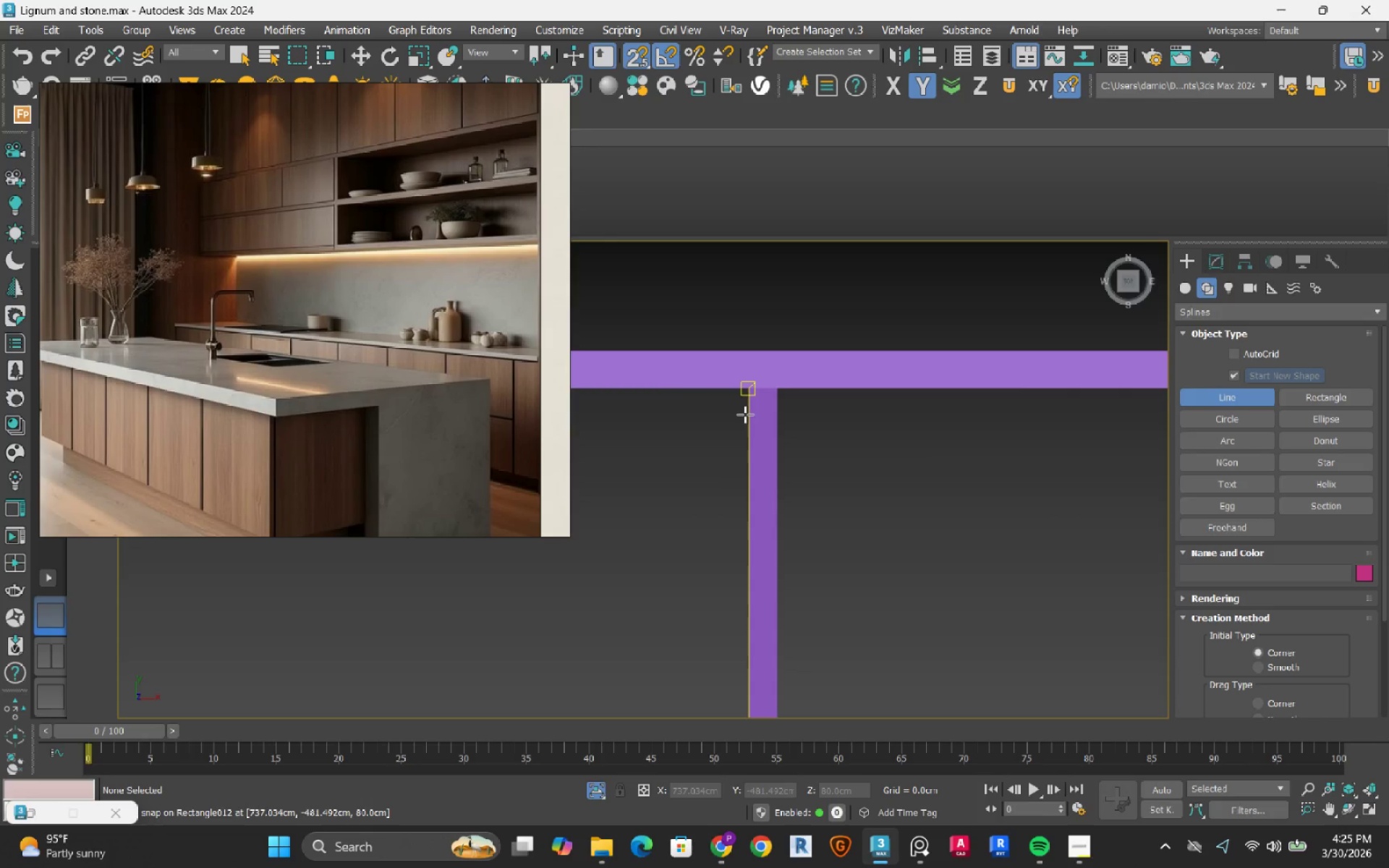 
key(F3)
 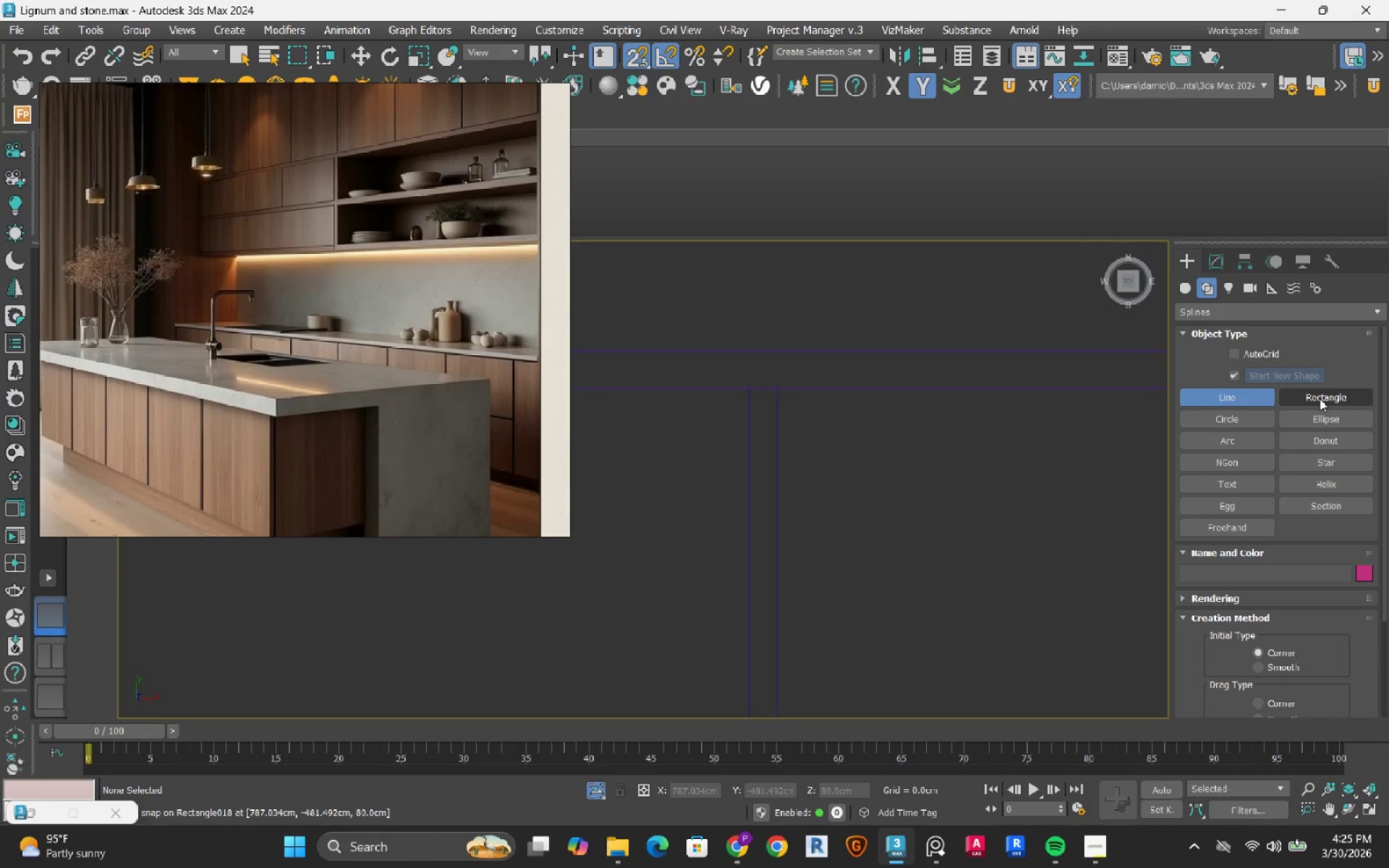 
left_click([1320, 399])
 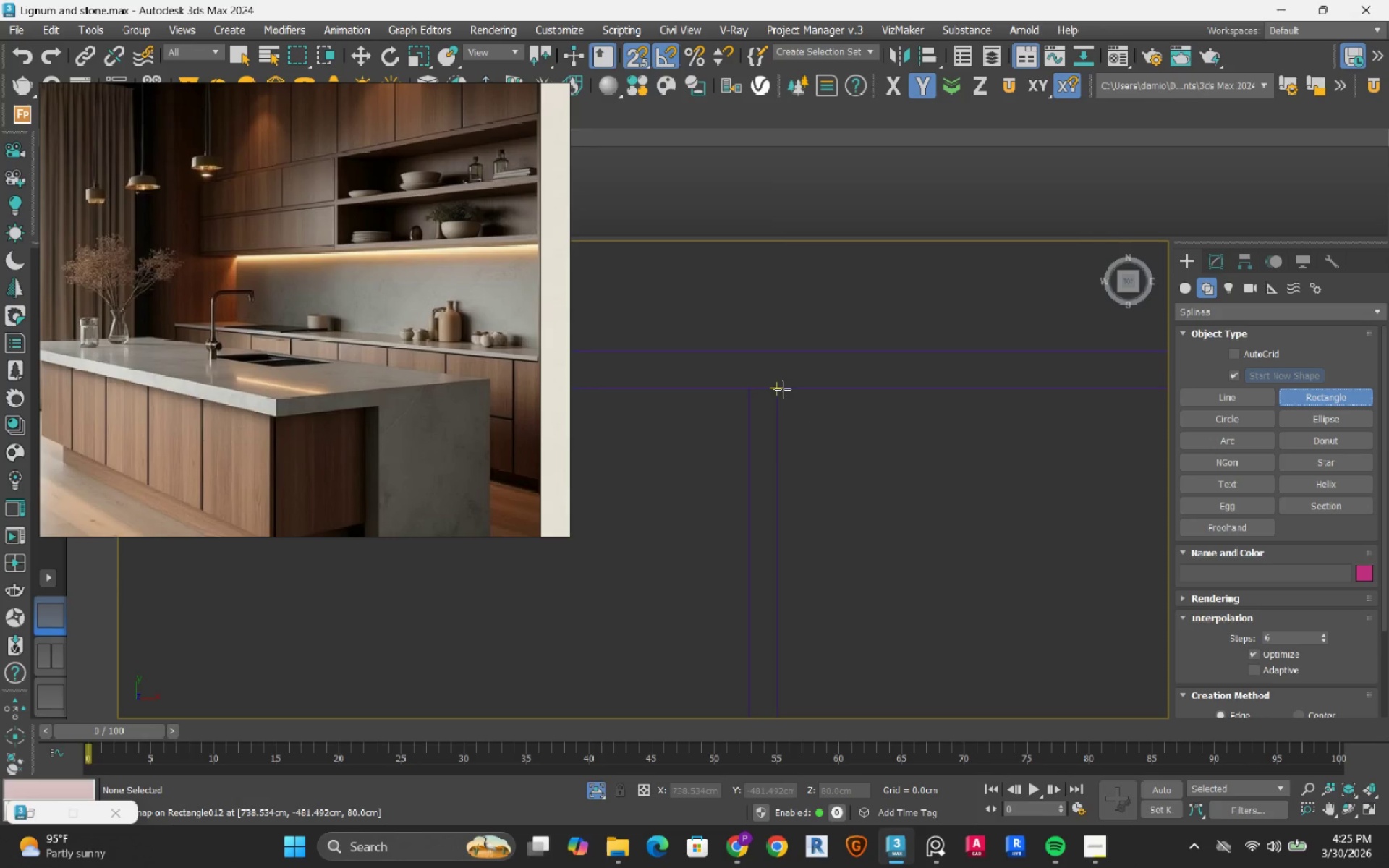 
left_click_drag(start_coordinate=[780, 388], to_coordinate=[884, 477])
 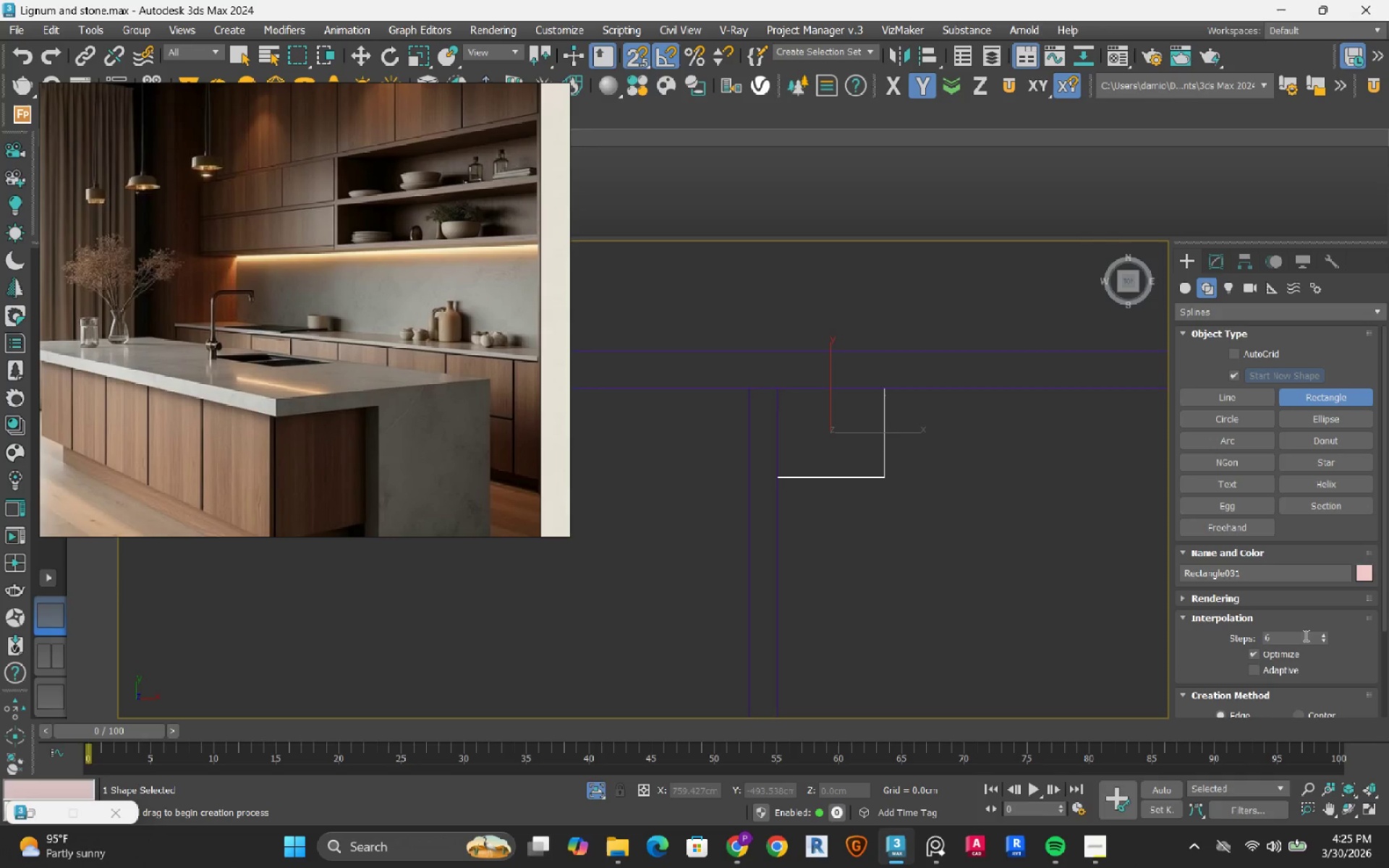 
left_click_drag(start_coordinate=[1382, 605], to_coordinate=[1374, 715])
 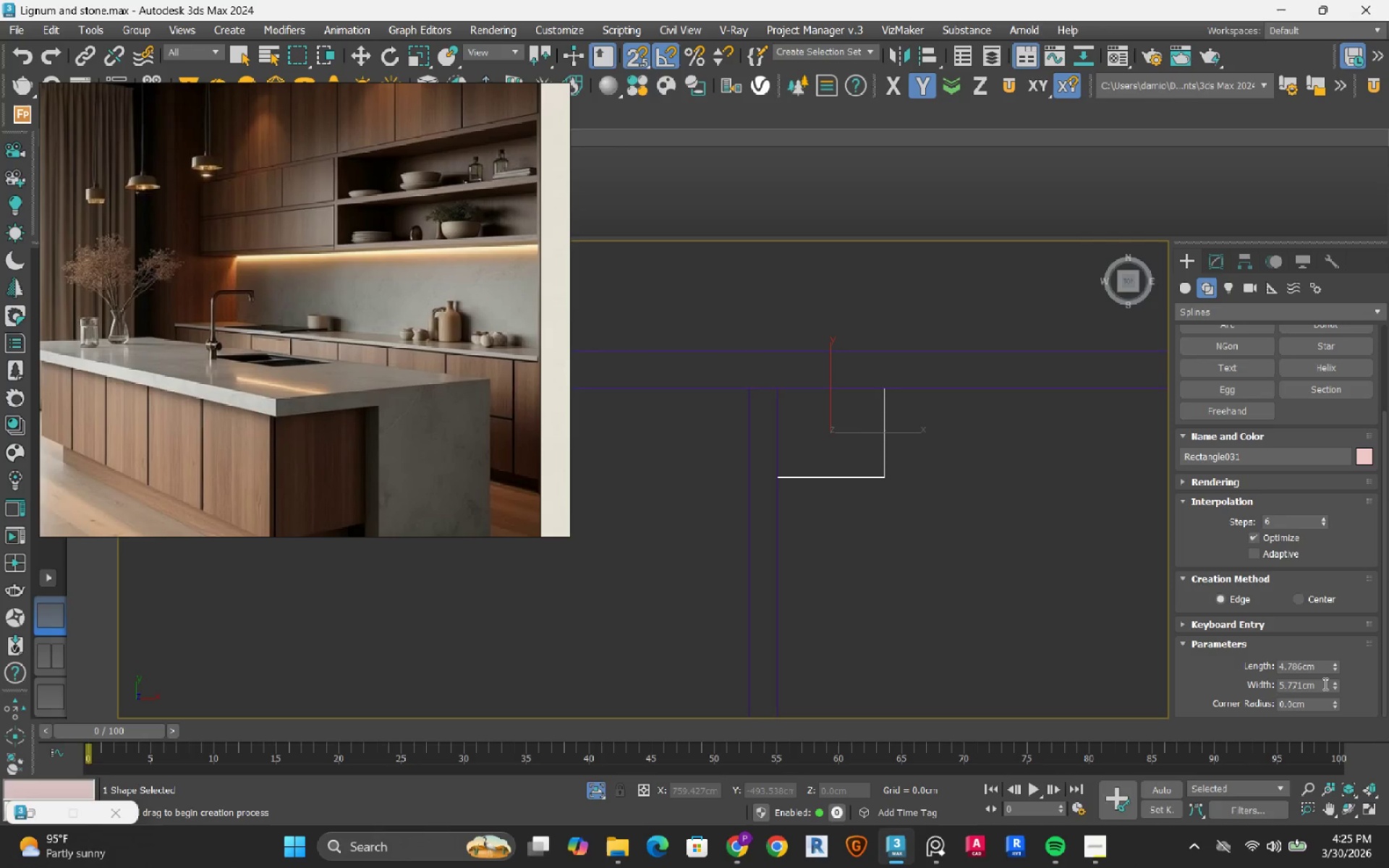 
double_click([1324, 684])
 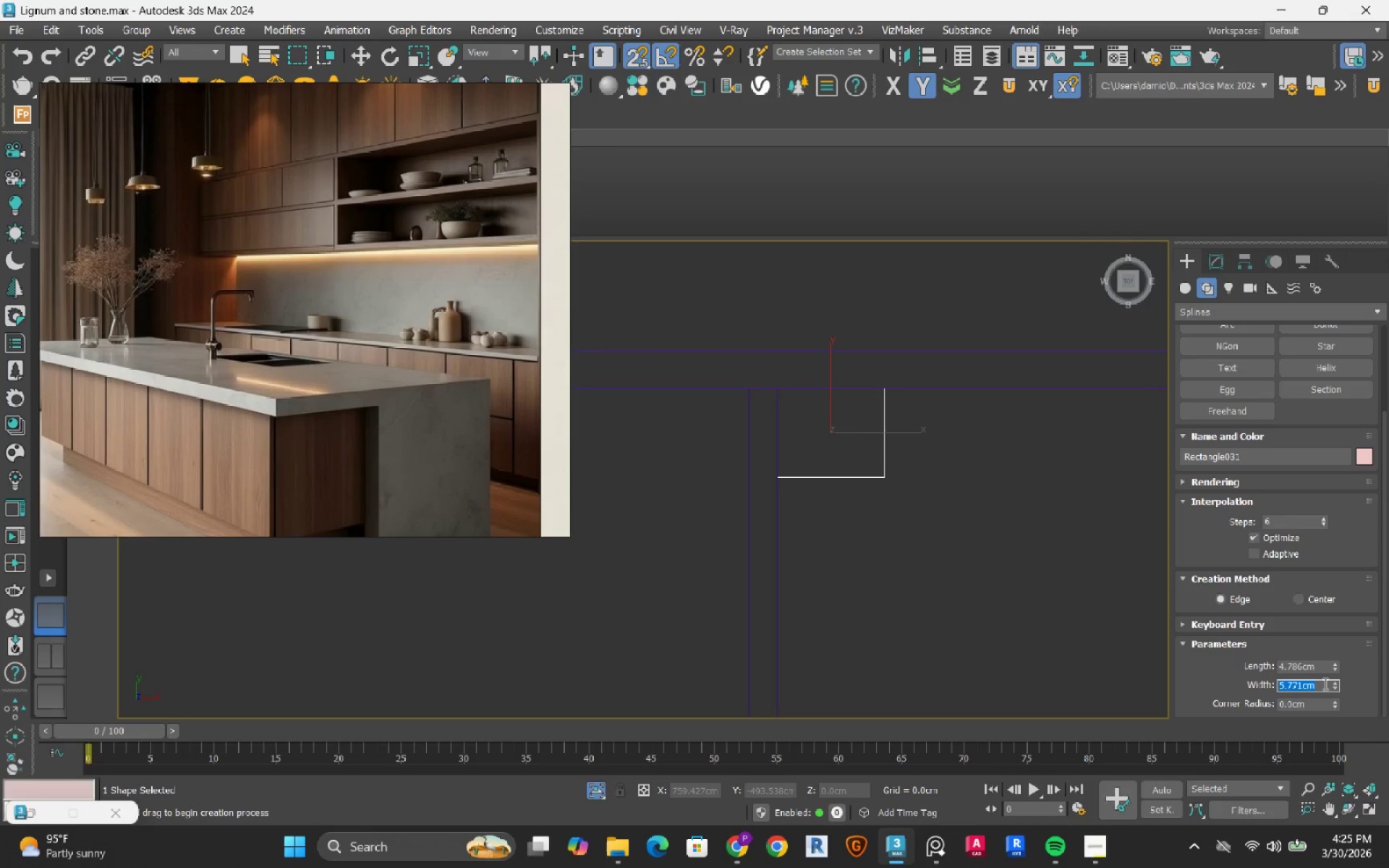 
wait(9.84)
 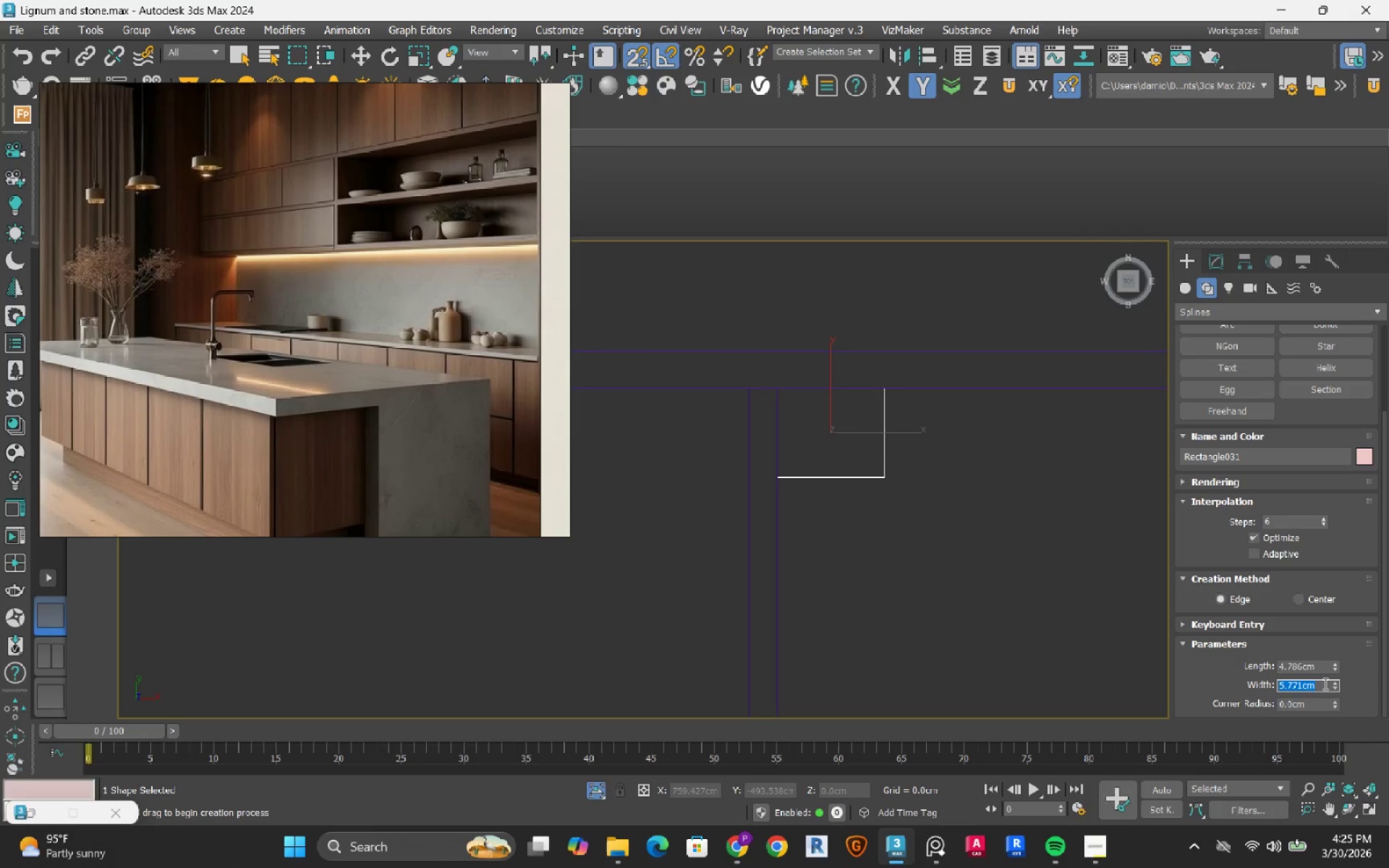 
key(Numpad4)
 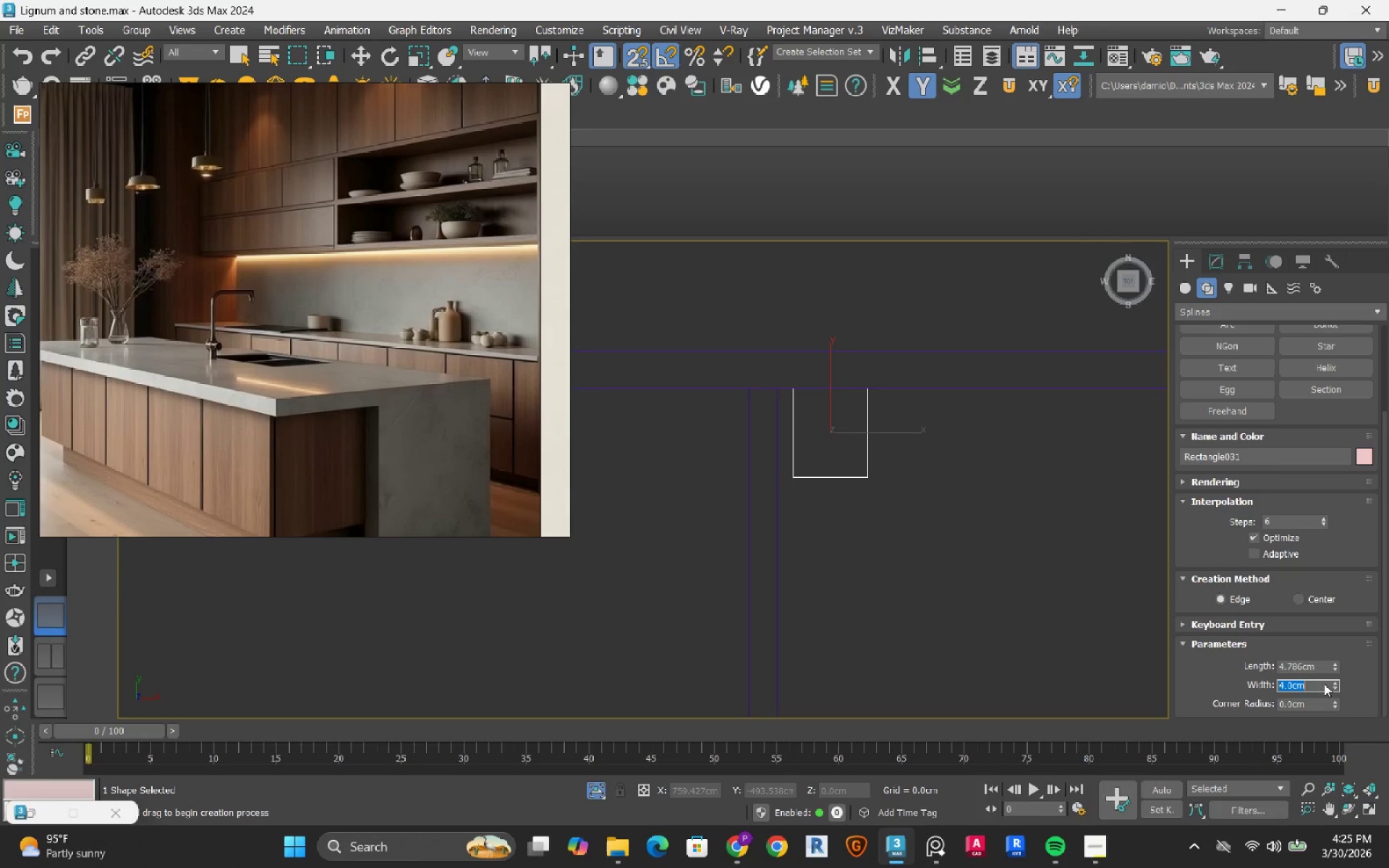 
key(NumpadEnter)
 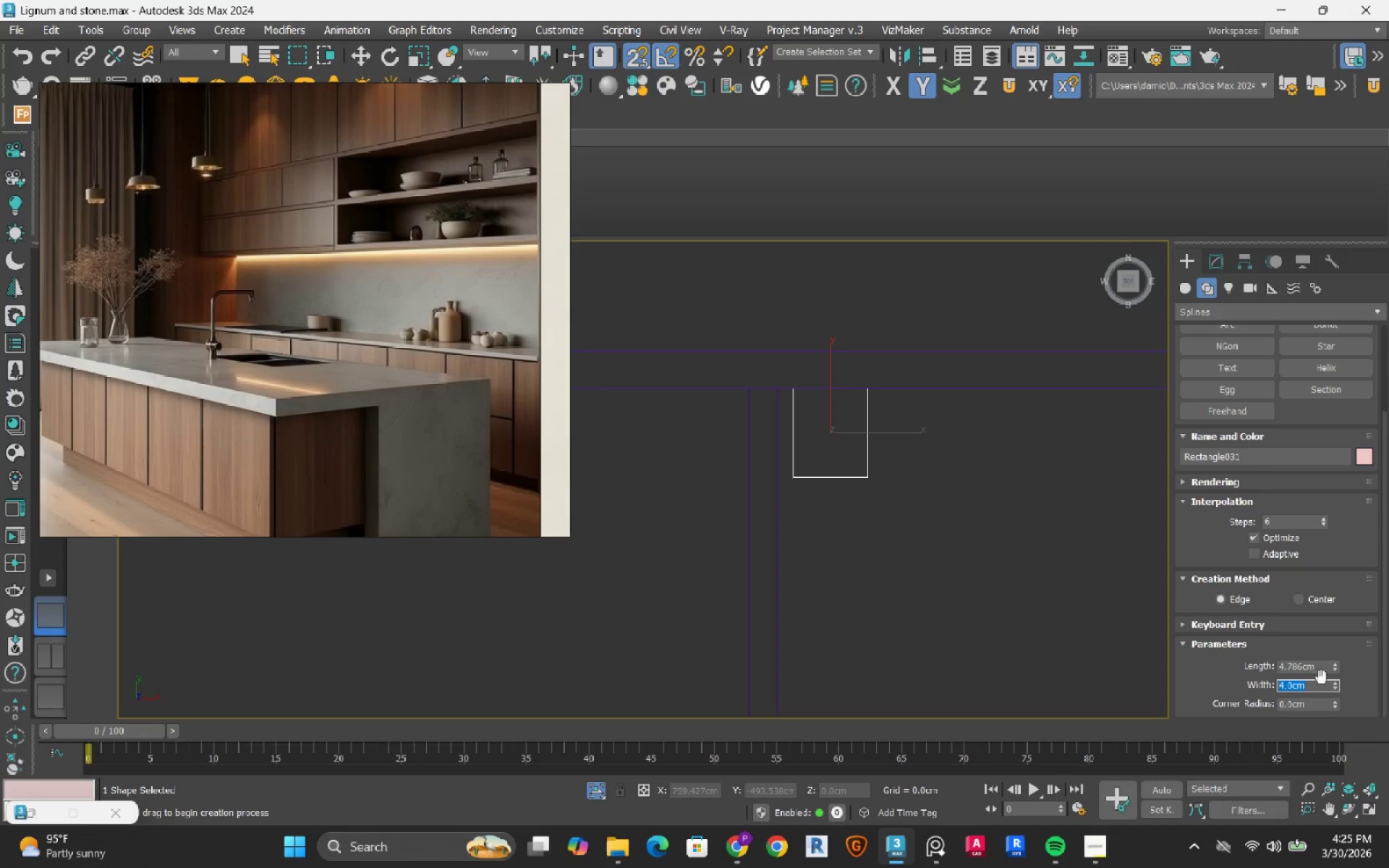 
double_click([1324, 667])
 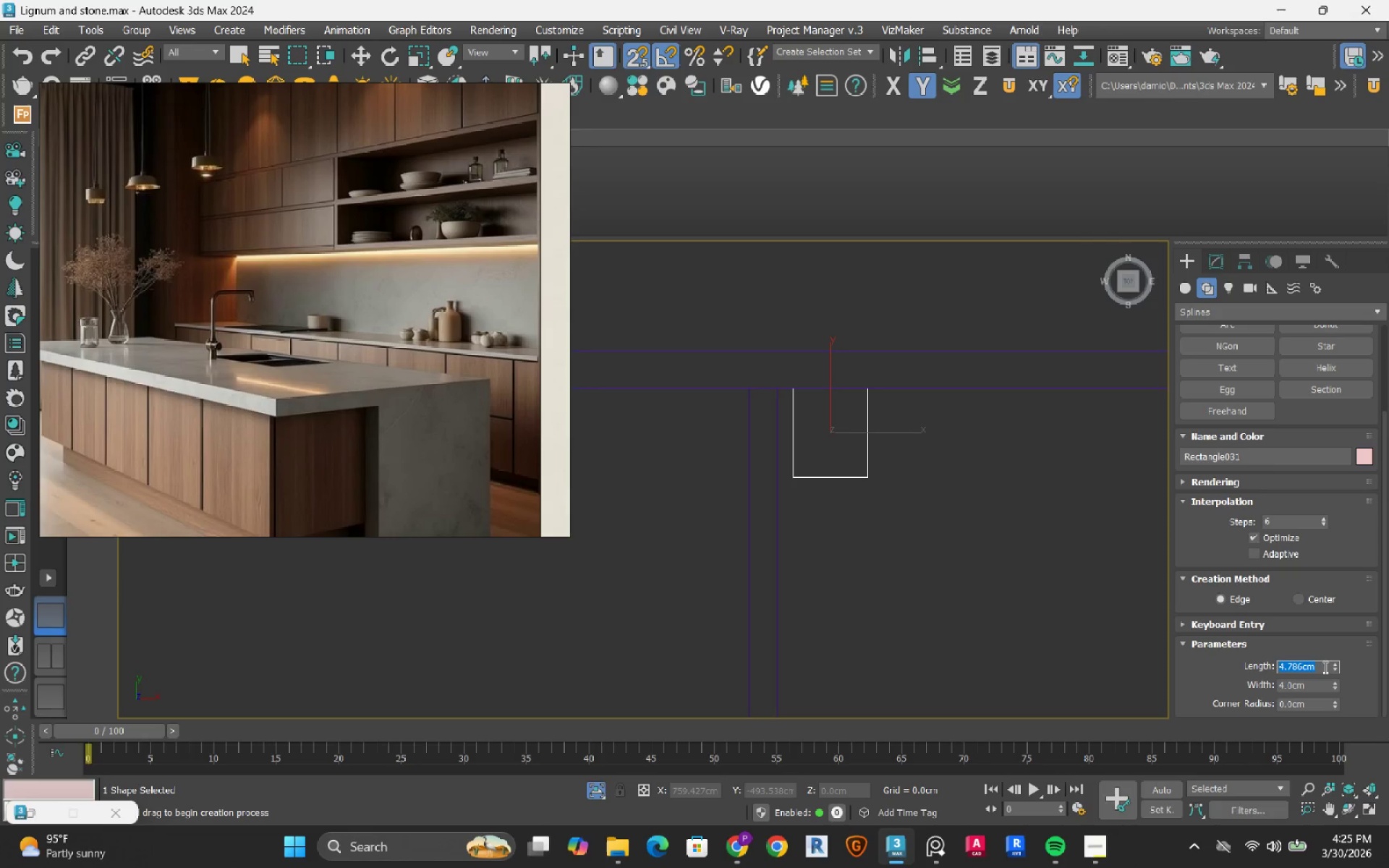 
key(Numpad4)
 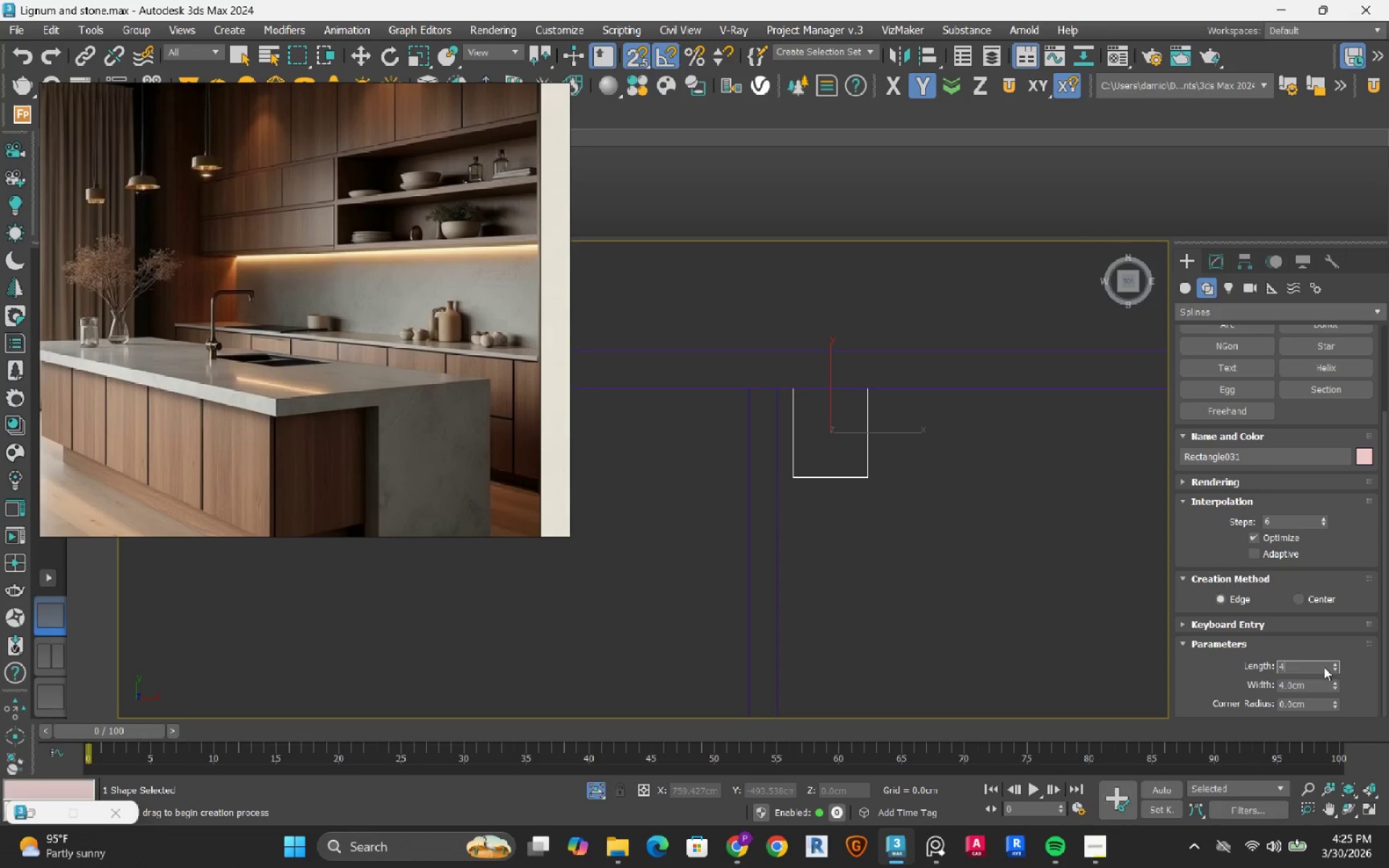 
key(NumpadEnter)
 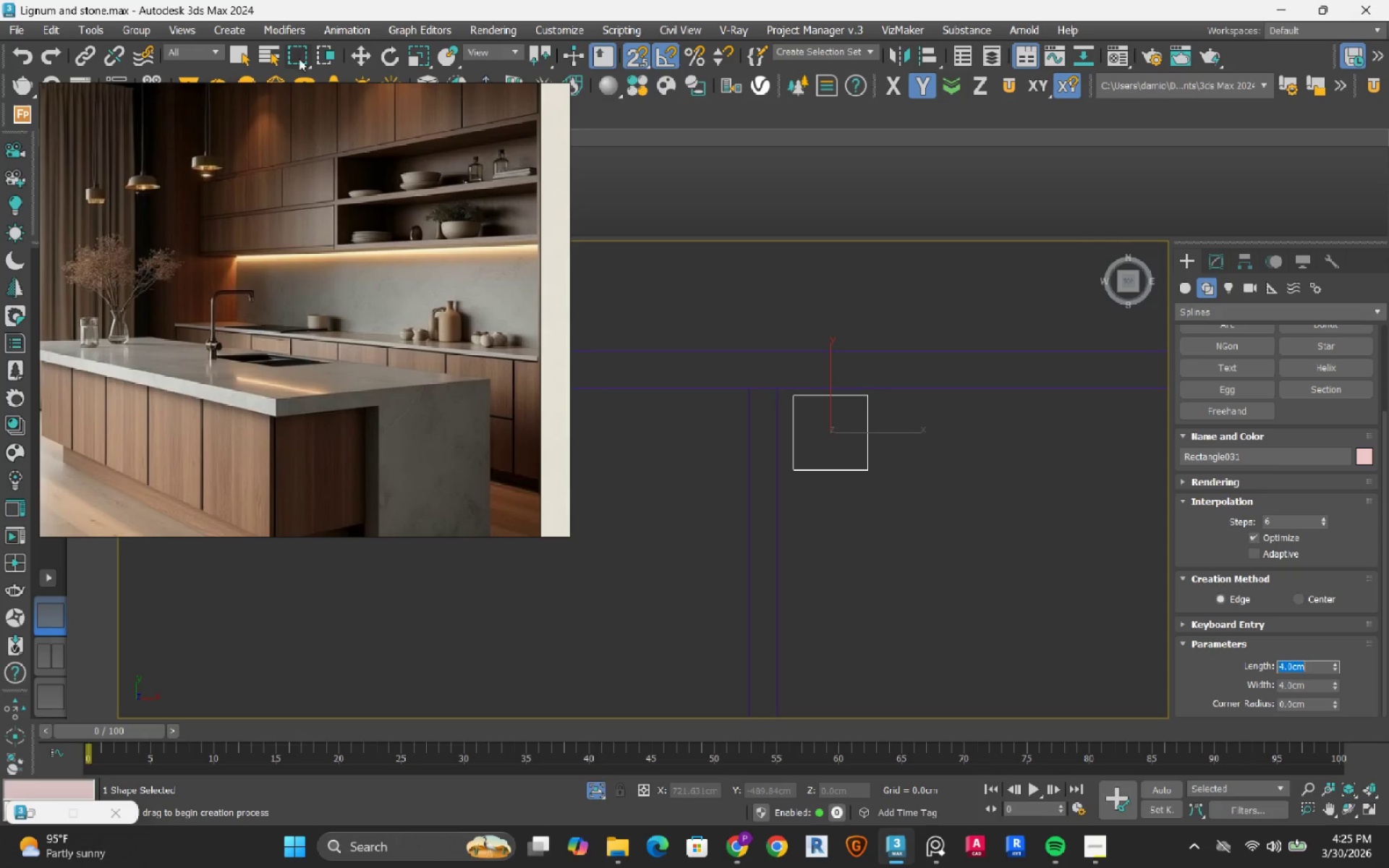 
left_click([362, 59])
 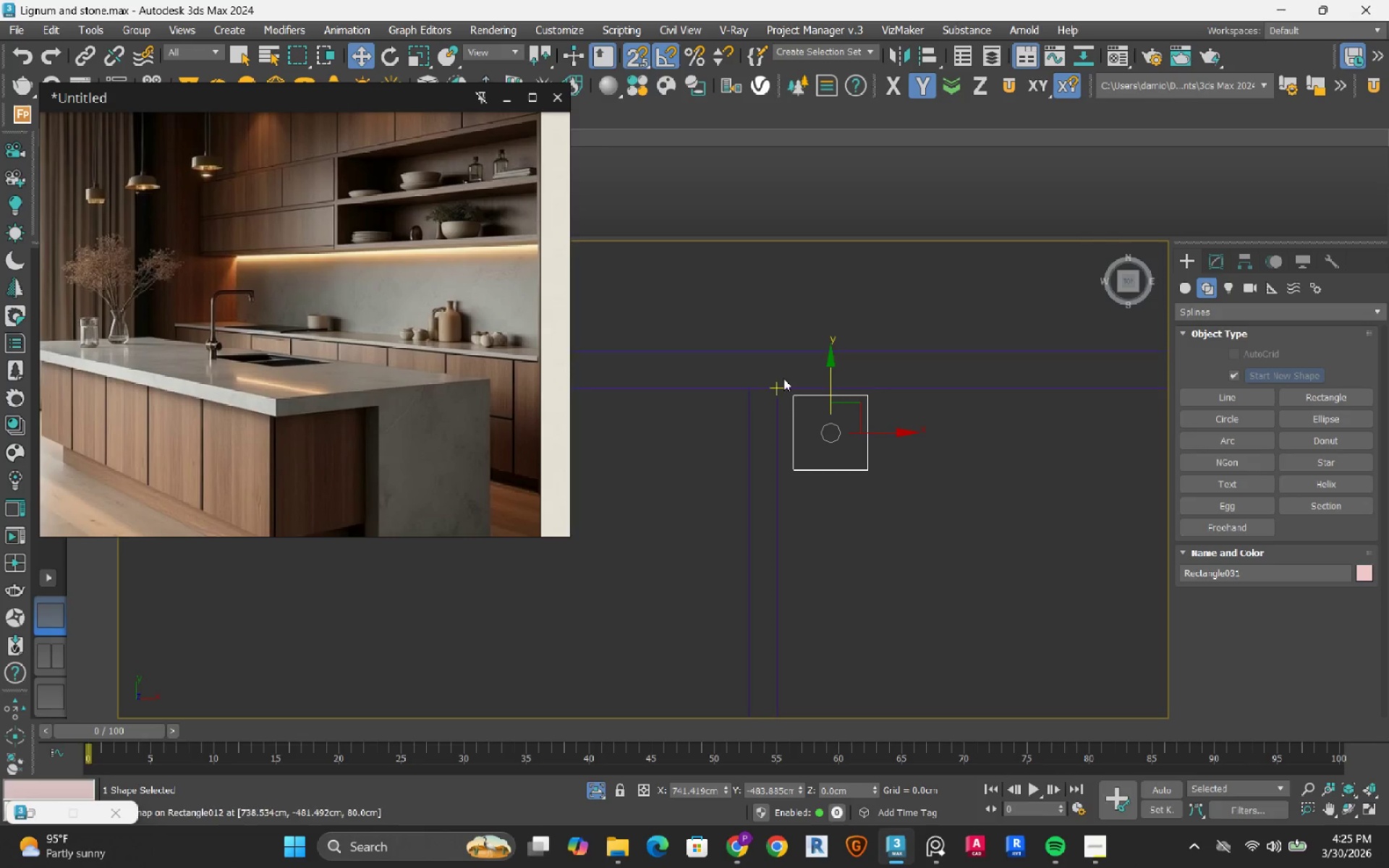 
scroll: coordinate [791, 389], scroll_direction: up, amount: 2.0
 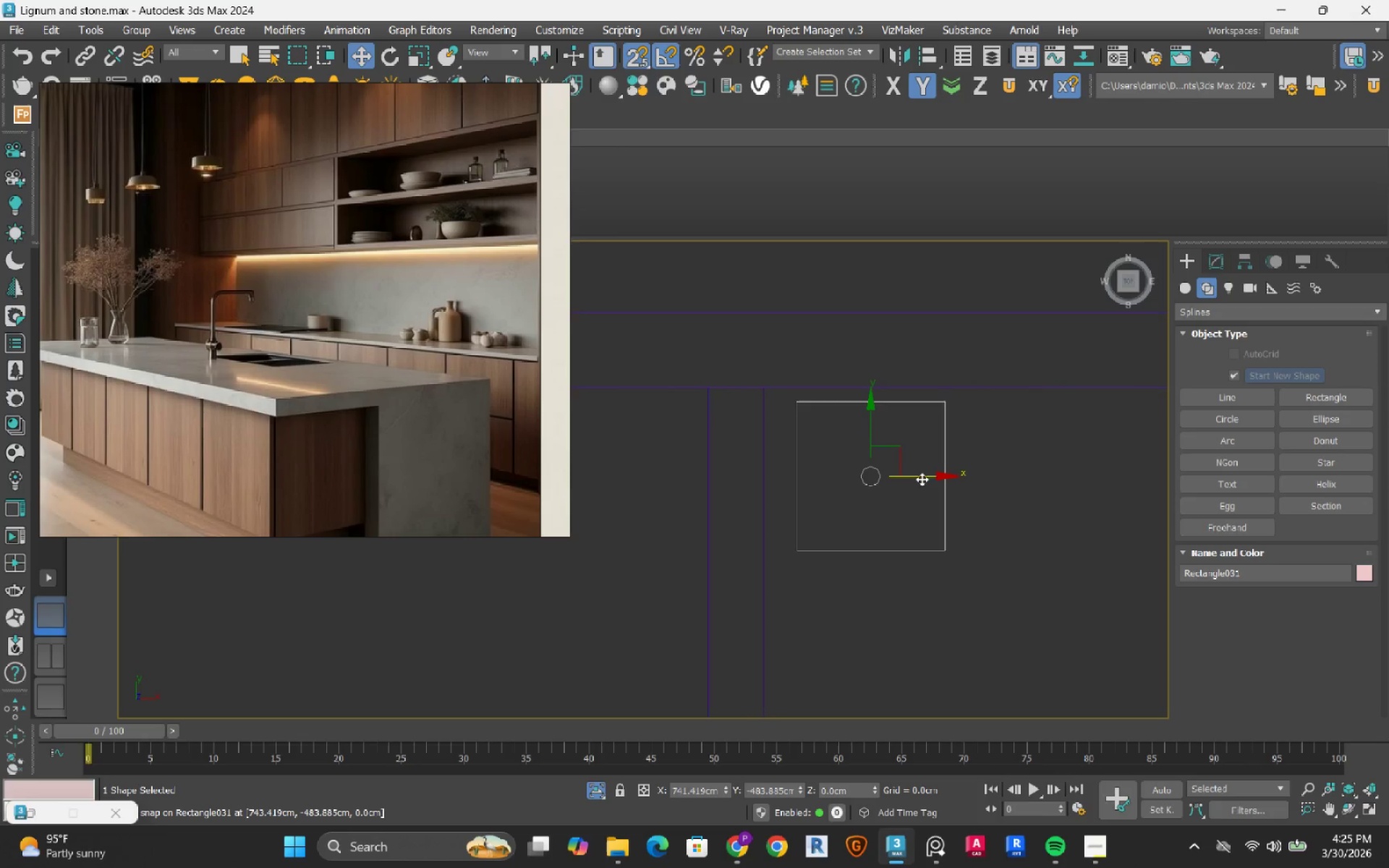 
left_click([921, 475])
 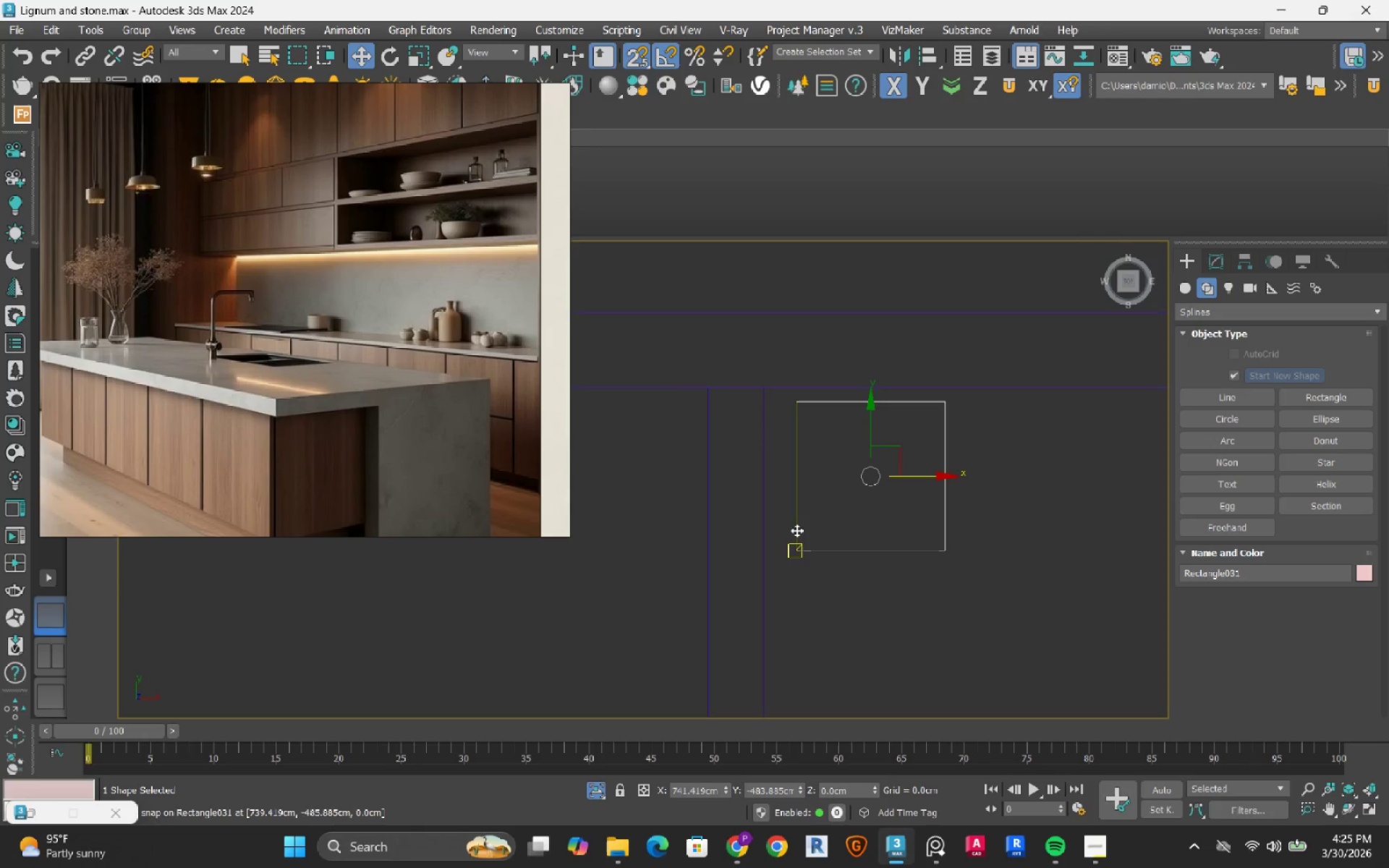 
left_click_drag(start_coordinate=[797, 530], to_coordinate=[770, 551])
 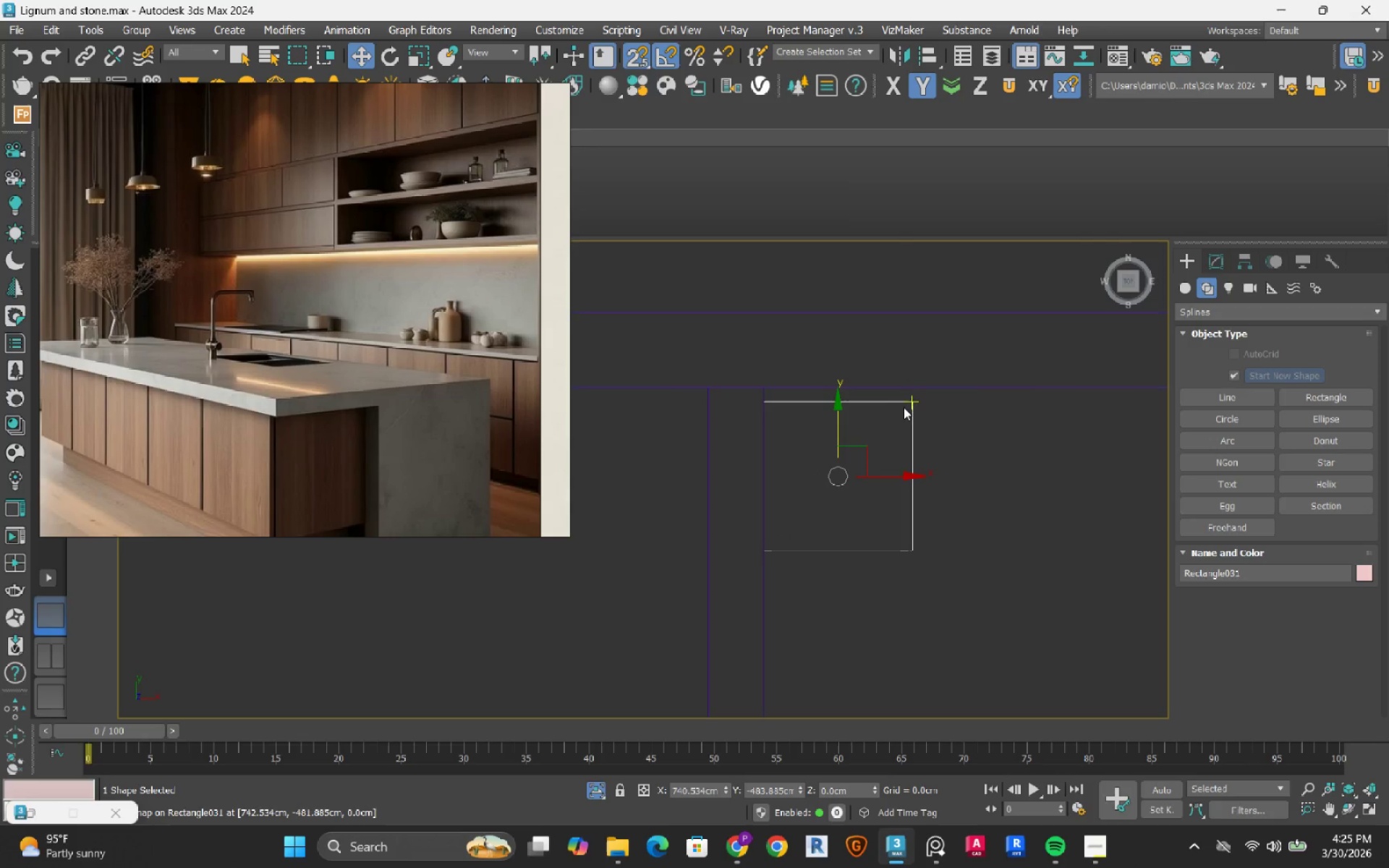 
left_click_drag(start_coordinate=[910, 404], to_coordinate=[925, 393])
 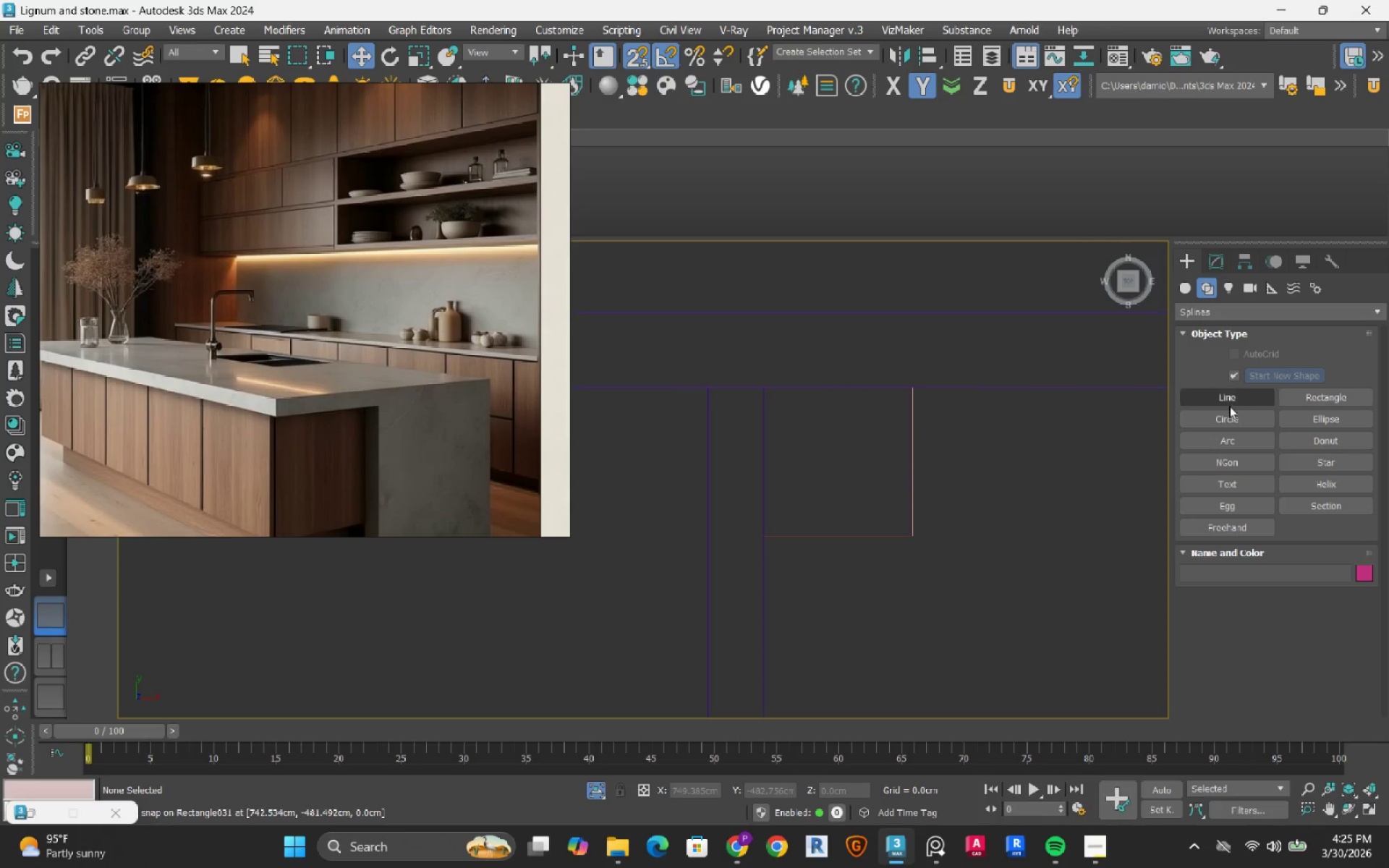 
left_click_drag(start_coordinate=[1237, 397], to_coordinate=[1223, 398])
 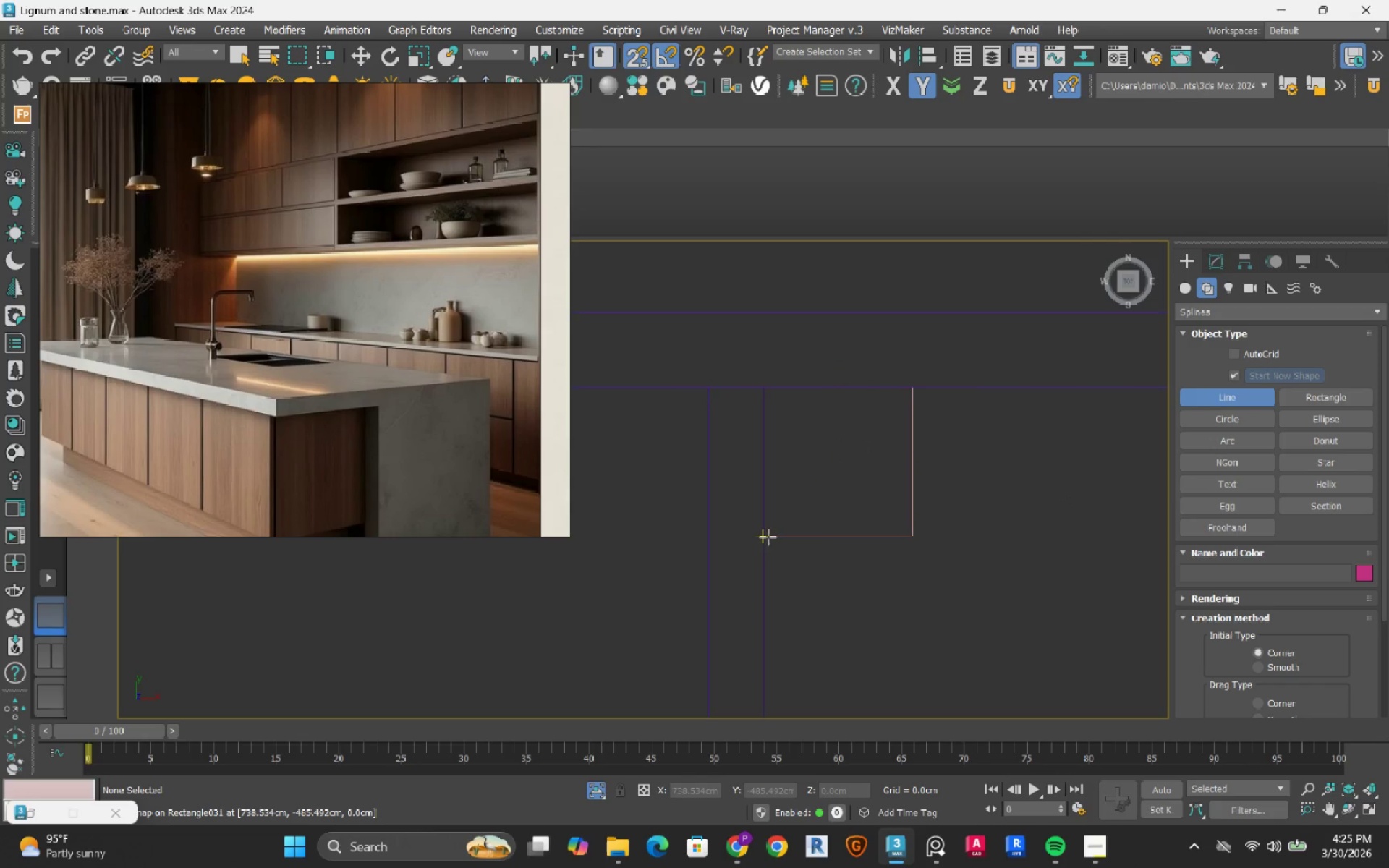 
left_click_drag(start_coordinate=[764, 538], to_coordinate=[778, 538])
 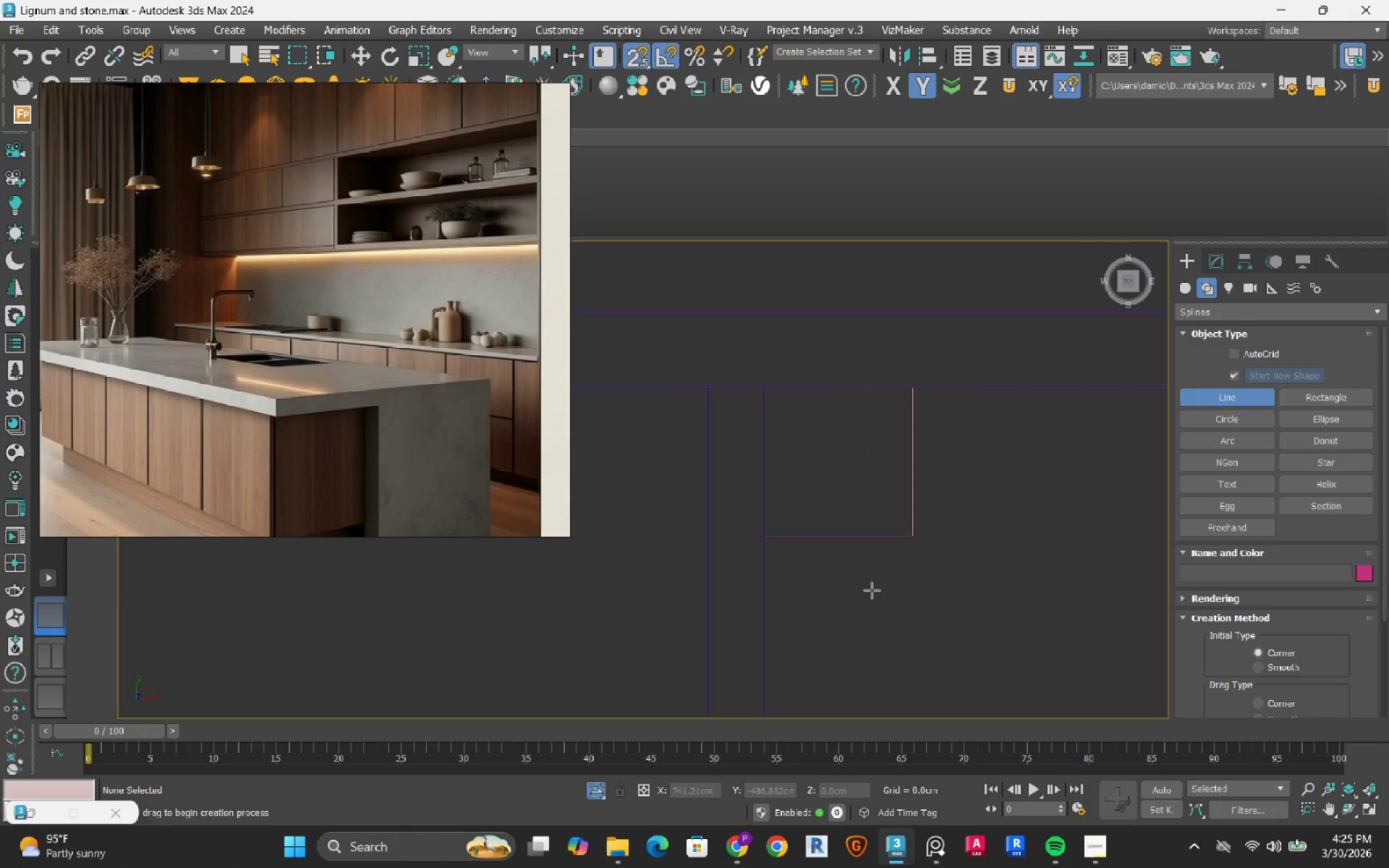 
scroll: coordinate [1176, 652], scroll_direction: down, amount: 1.0